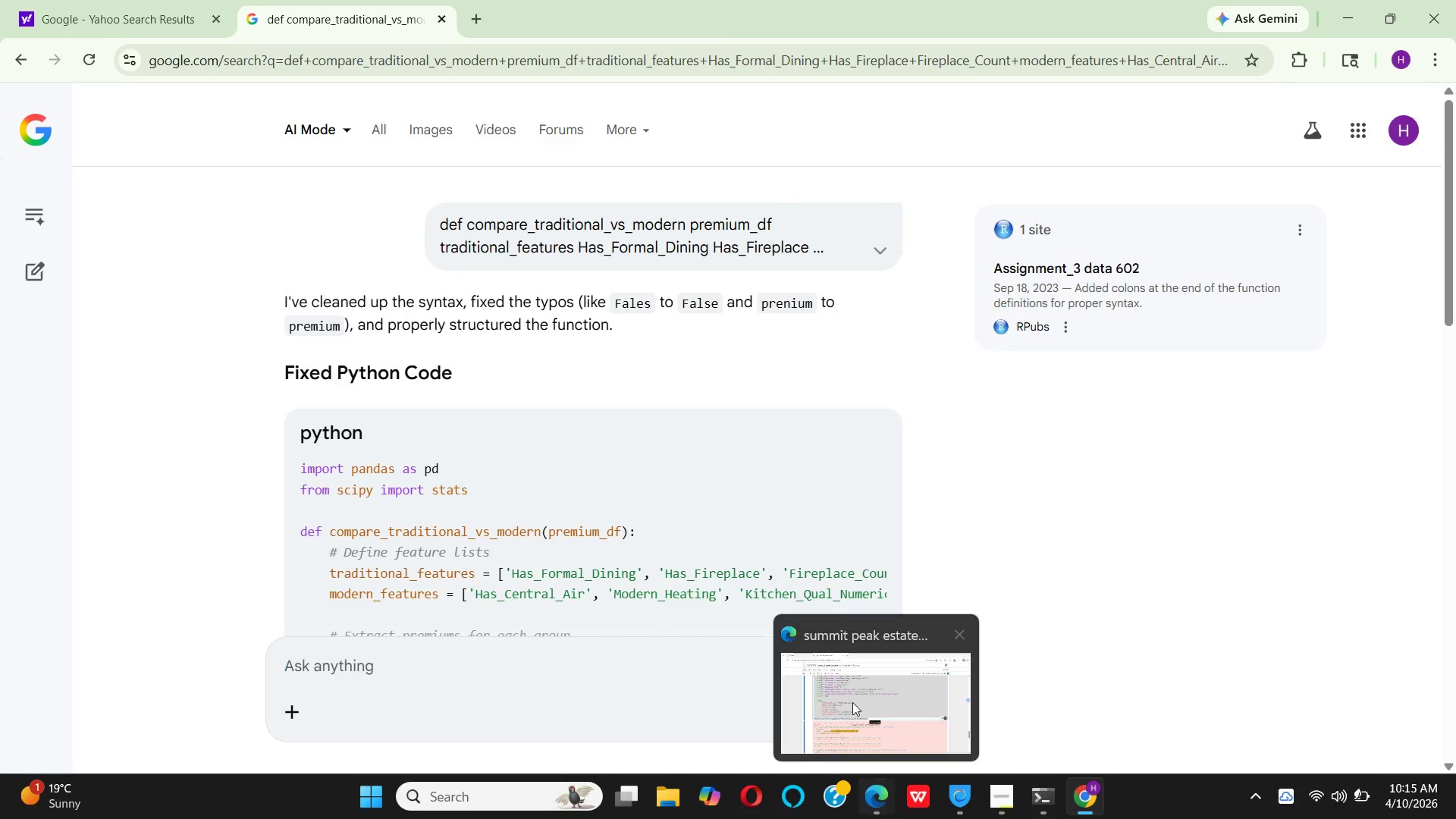 
left_click([852, 702])
 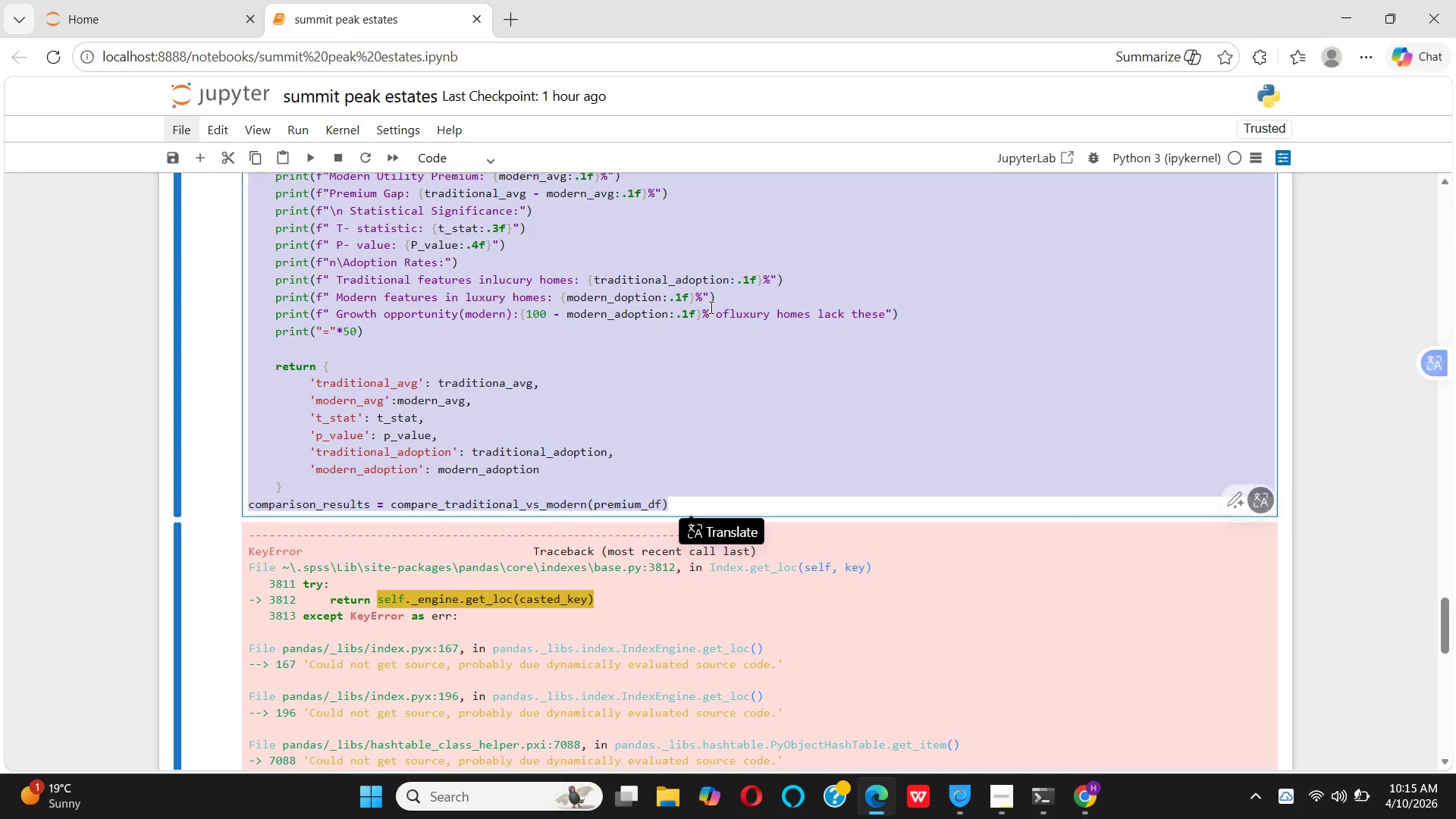 
left_click([710, 307])
 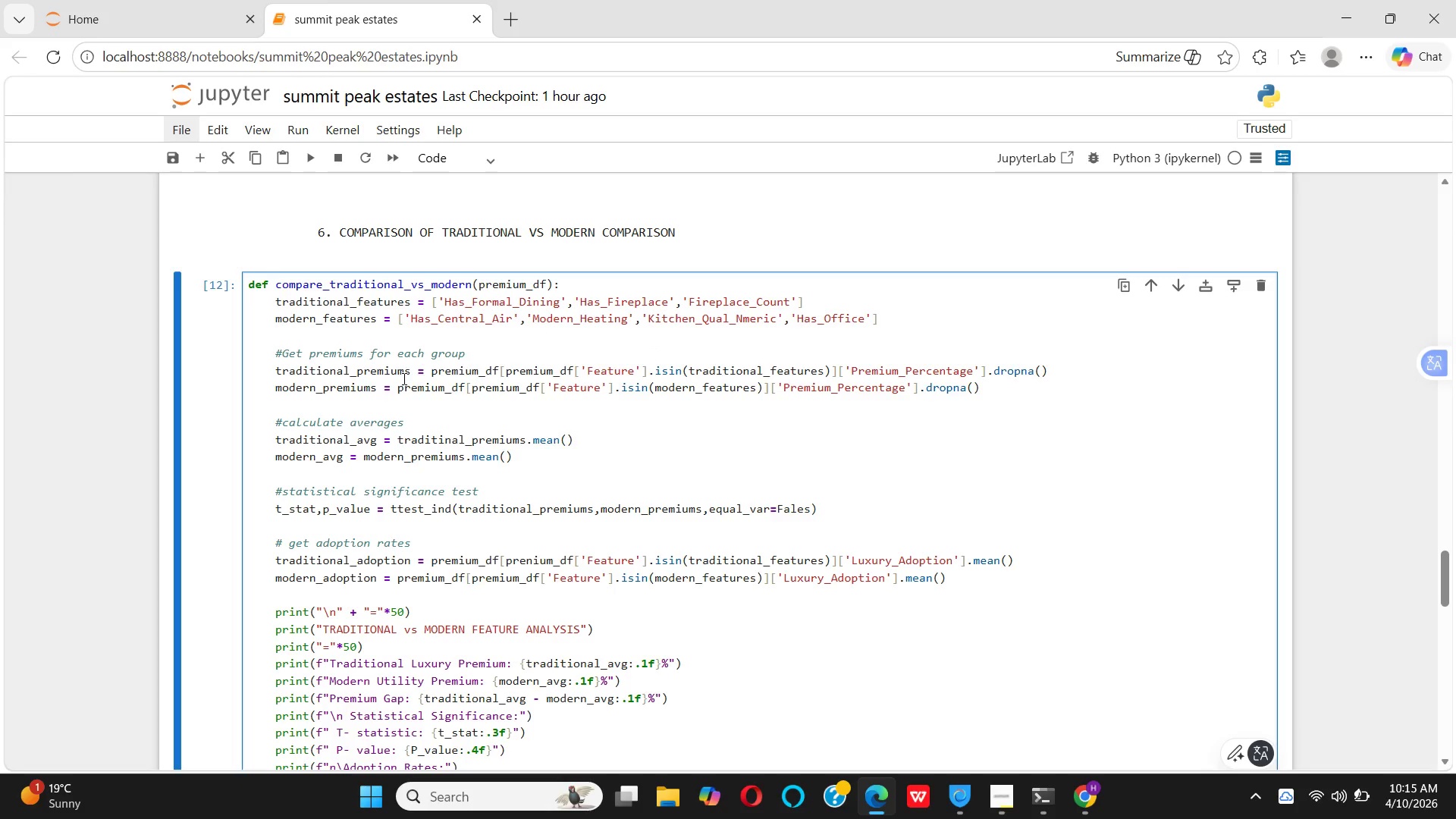 
wait(14.39)
 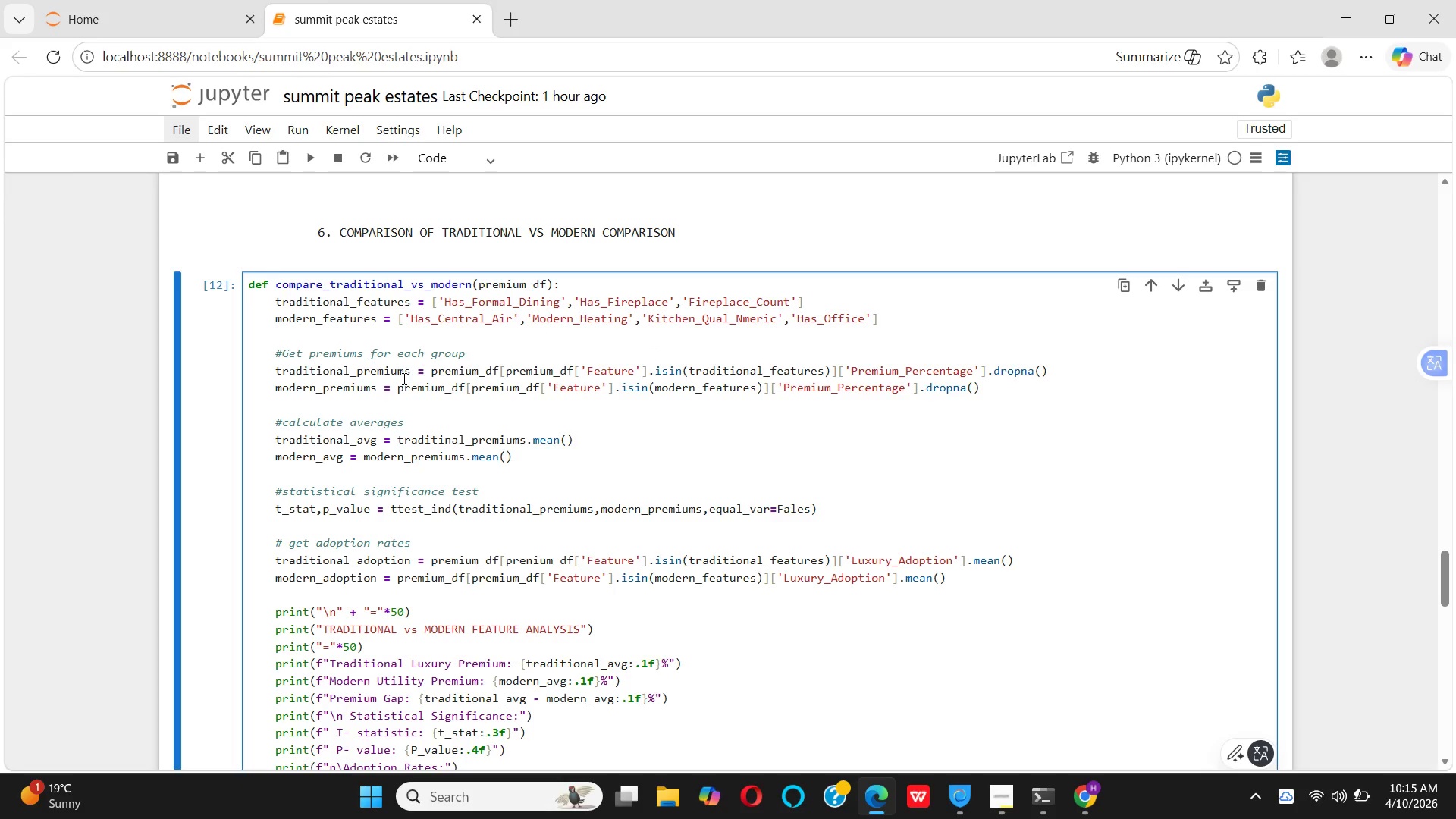 
left_click([403, 378])
 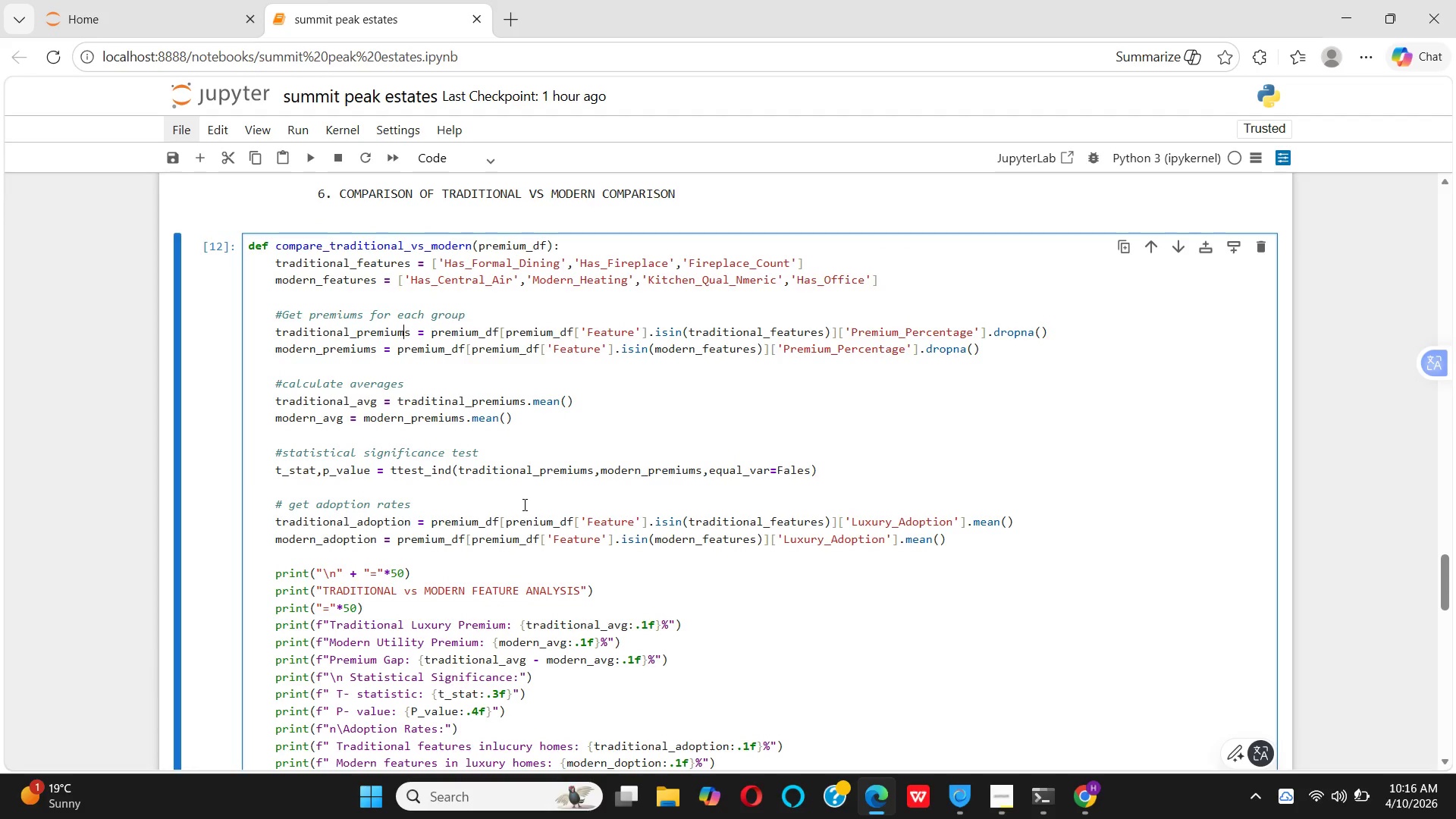 
wait(32.77)
 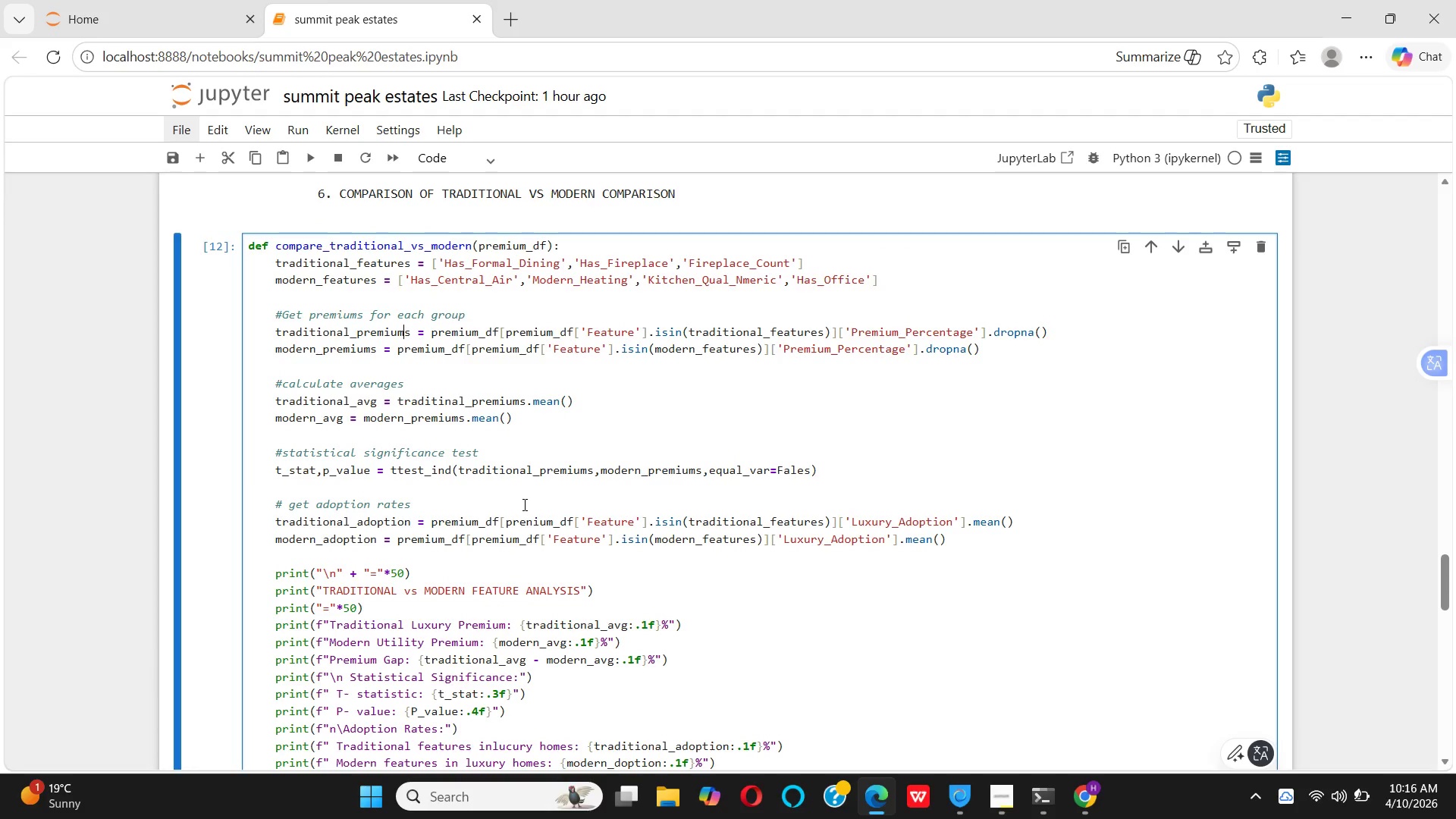 
left_click([777, 466])
 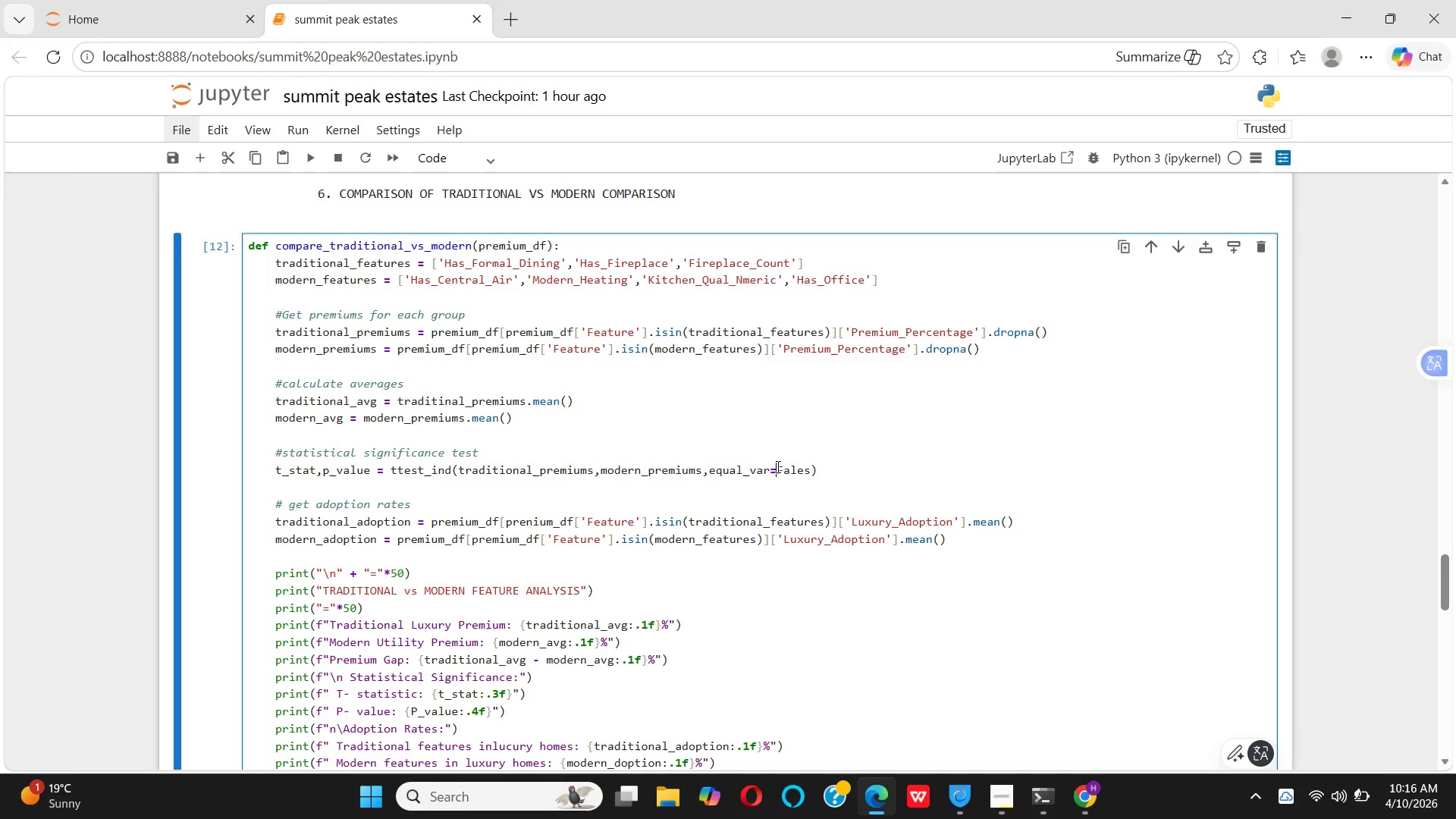 
key(Space)
 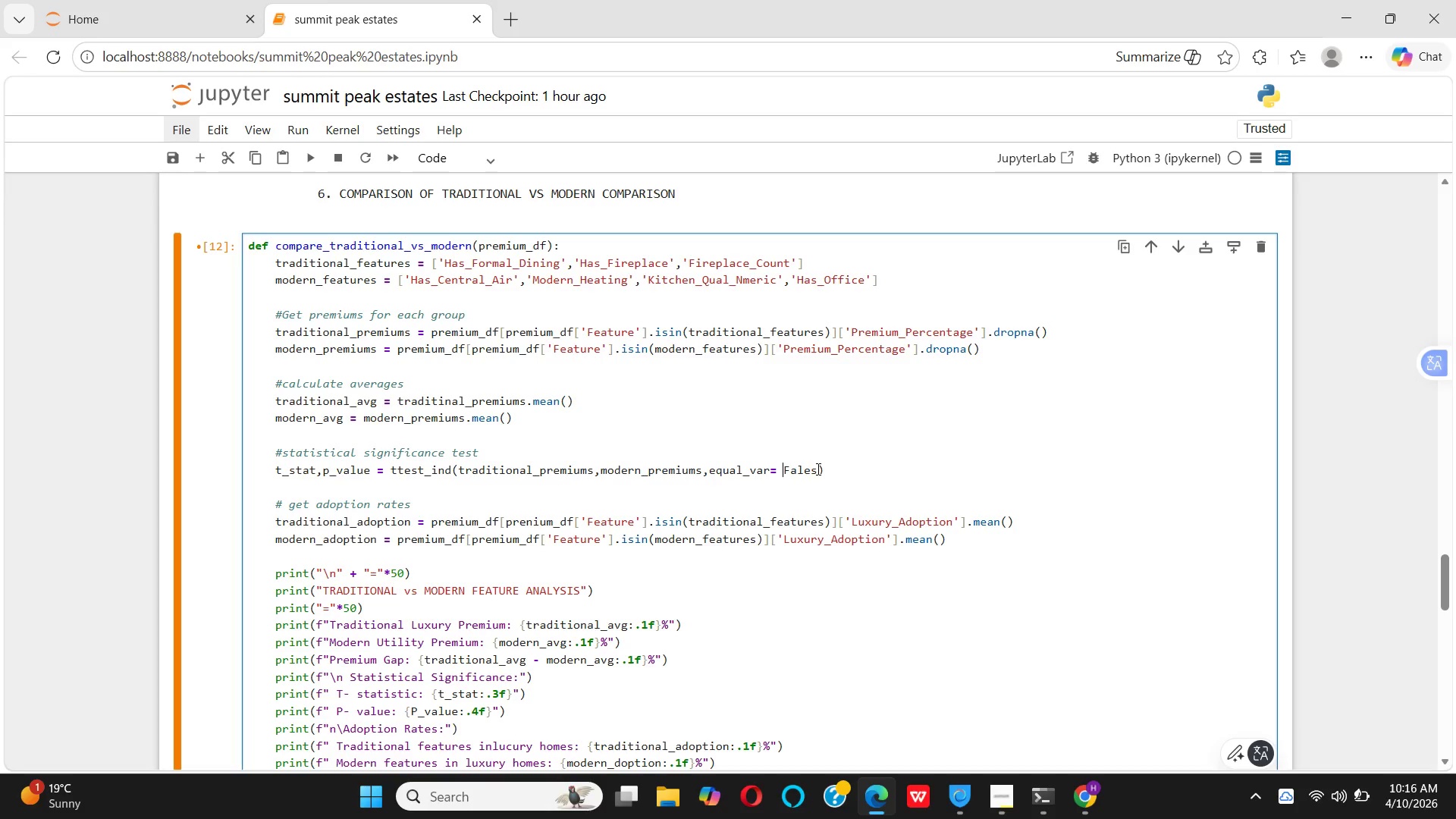 
wait(23.33)
 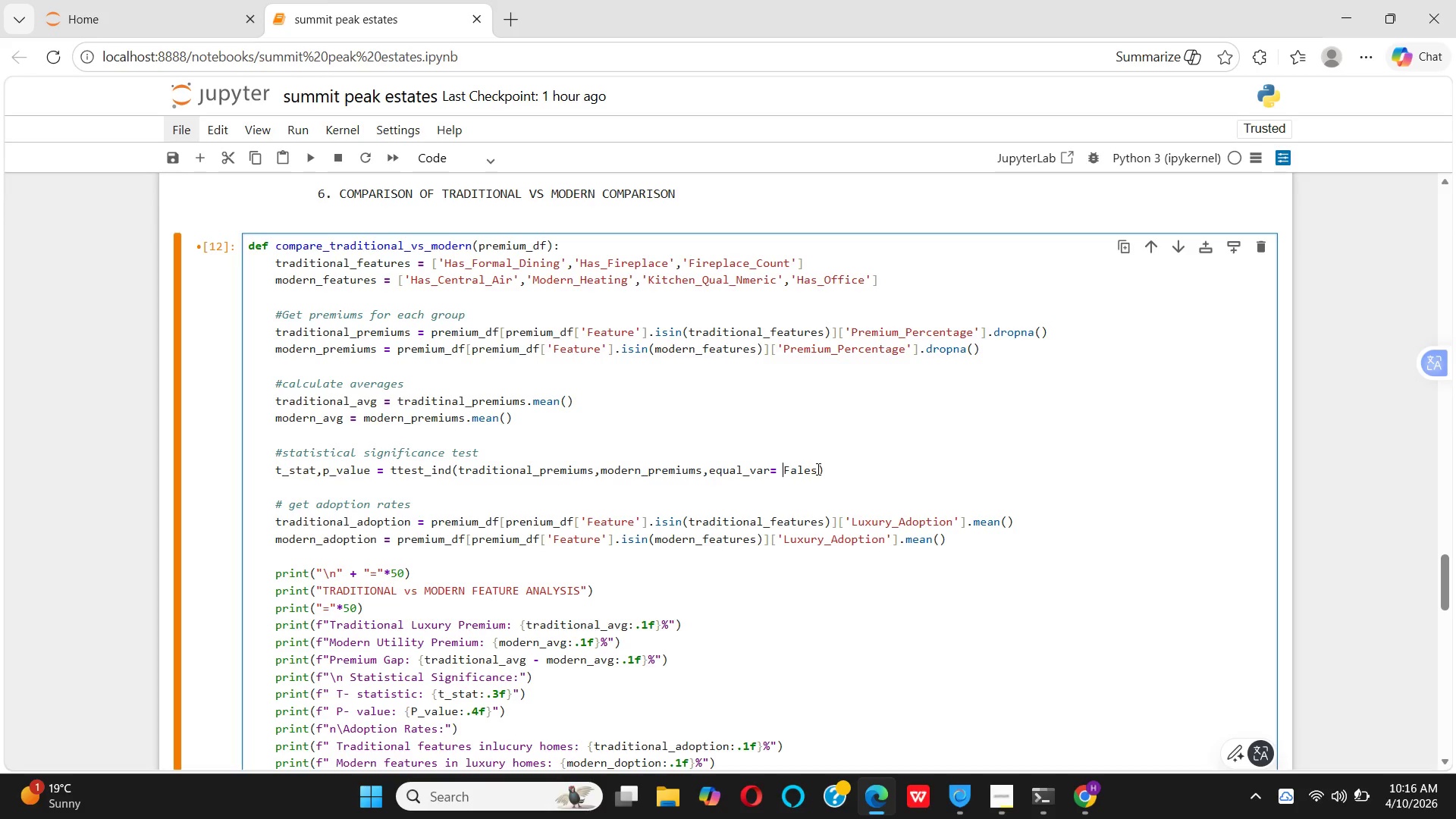 
left_click([817, 469])
 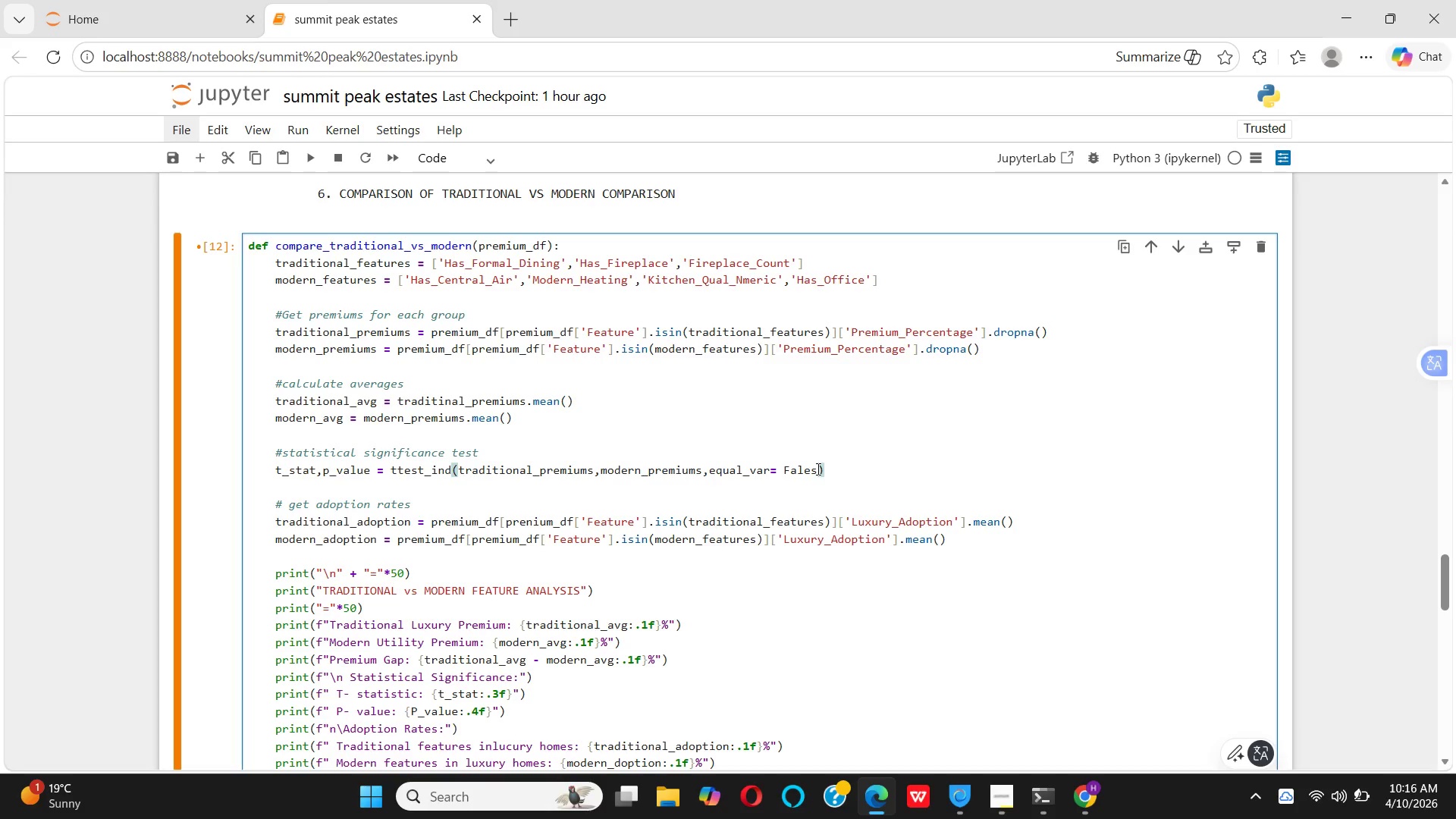 
left_click([817, 469])
 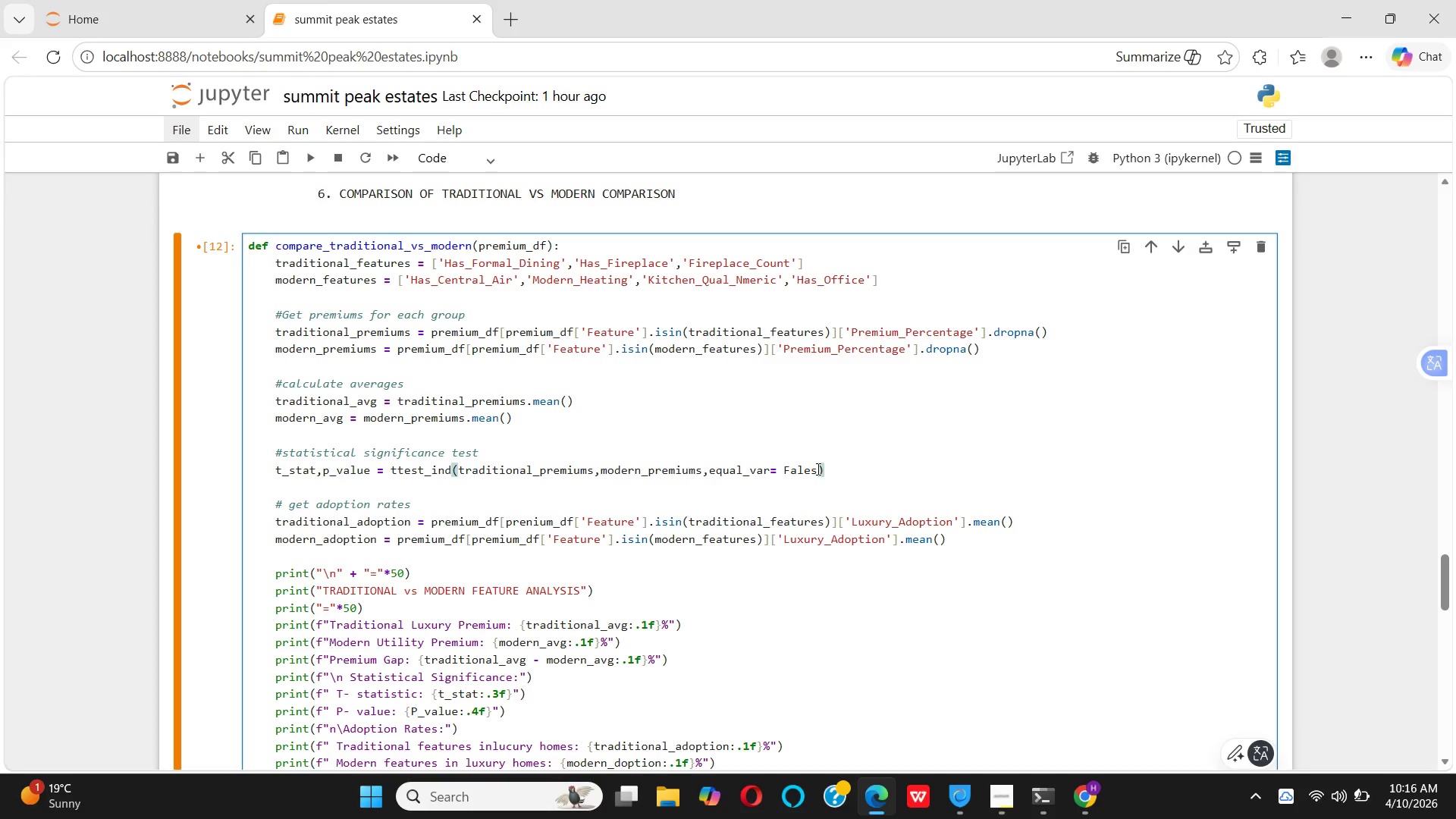 
key(Backspace)
key(Backspace)
type(SE)
key(Backspace)
key(Backspace)
type(se)
 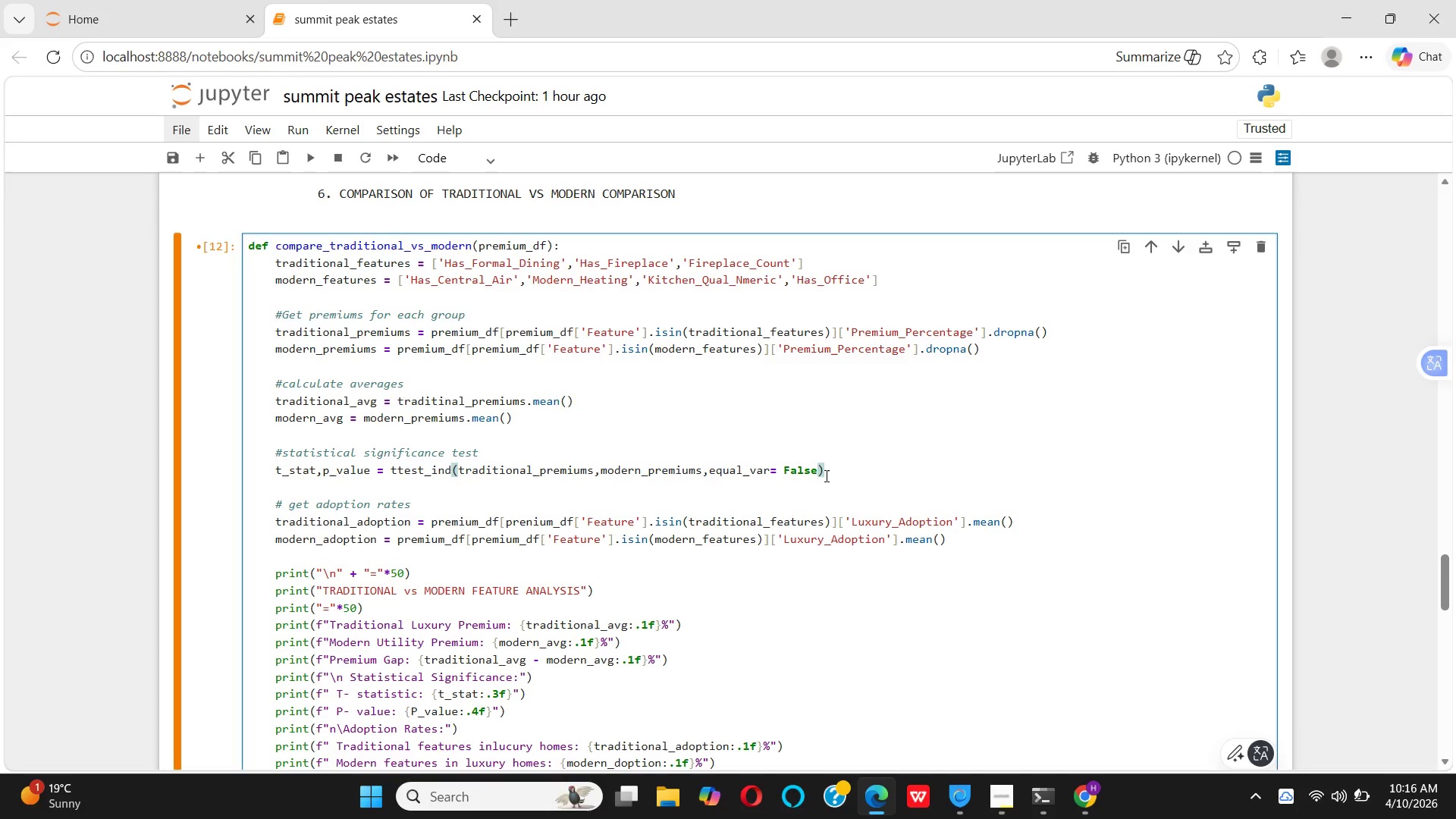 
left_click([812, 499])
 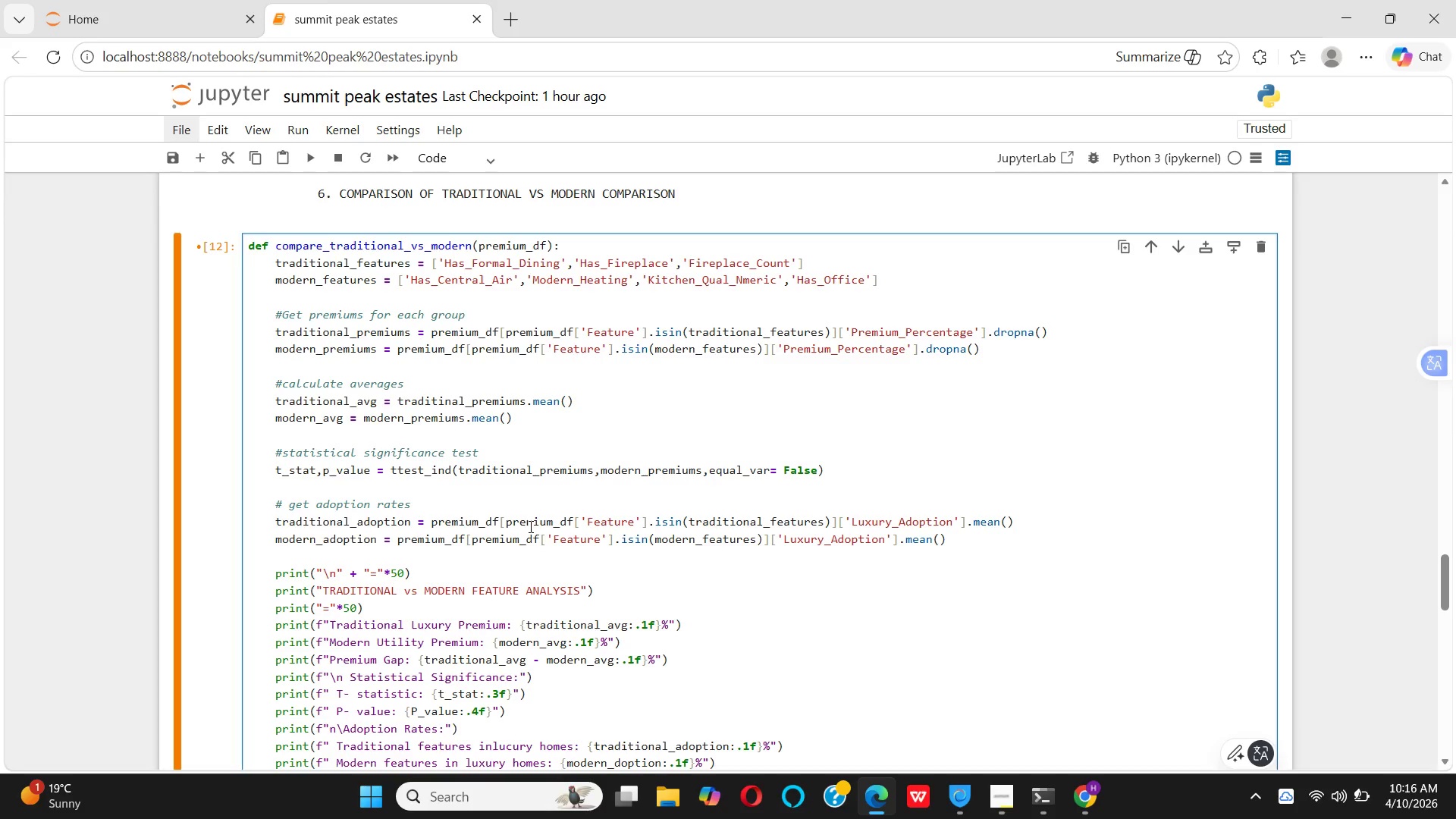 
left_click([535, 525])
 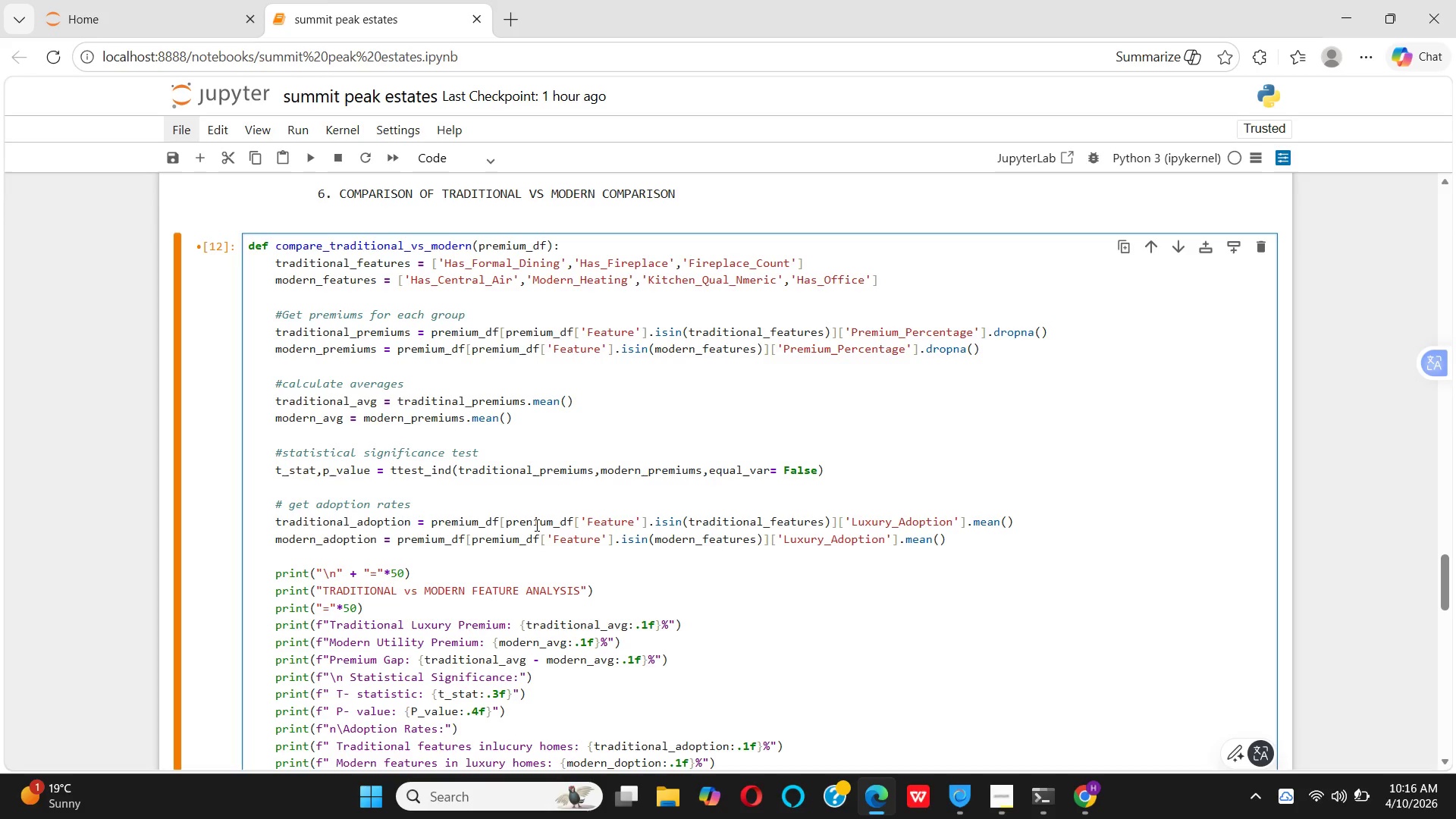 
key(Backspace)
 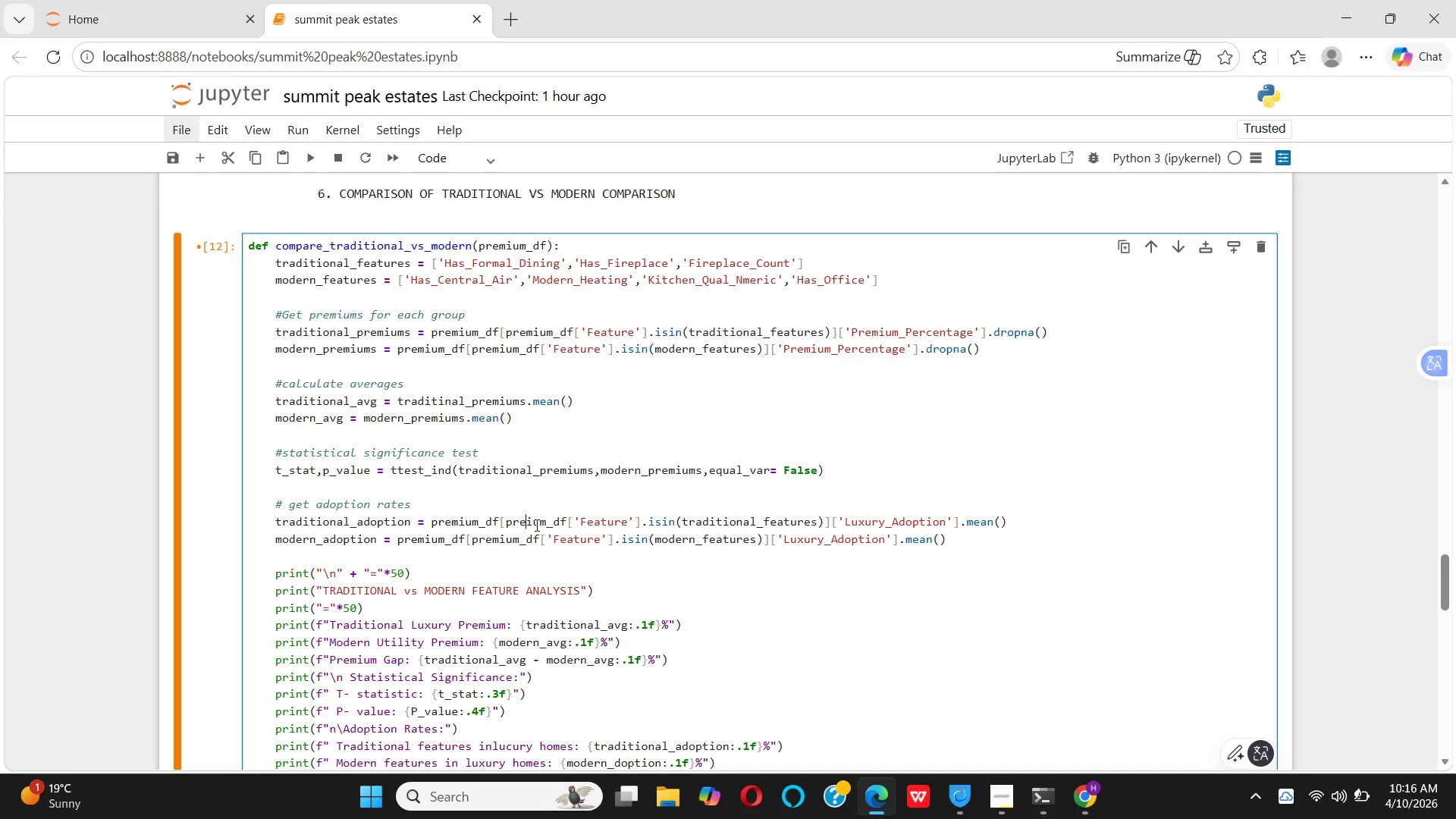 
key(M)
 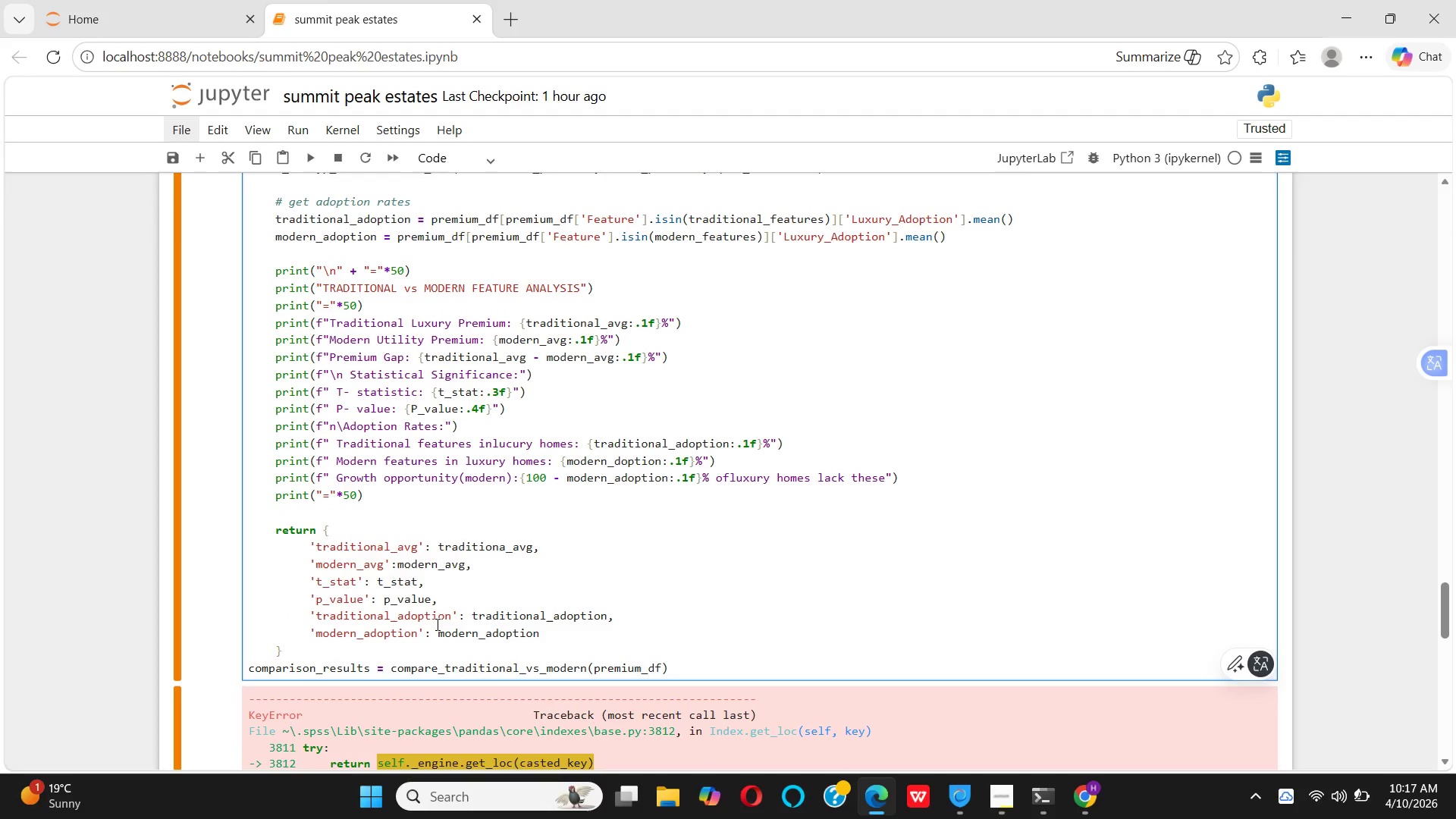 
wait(45.69)
 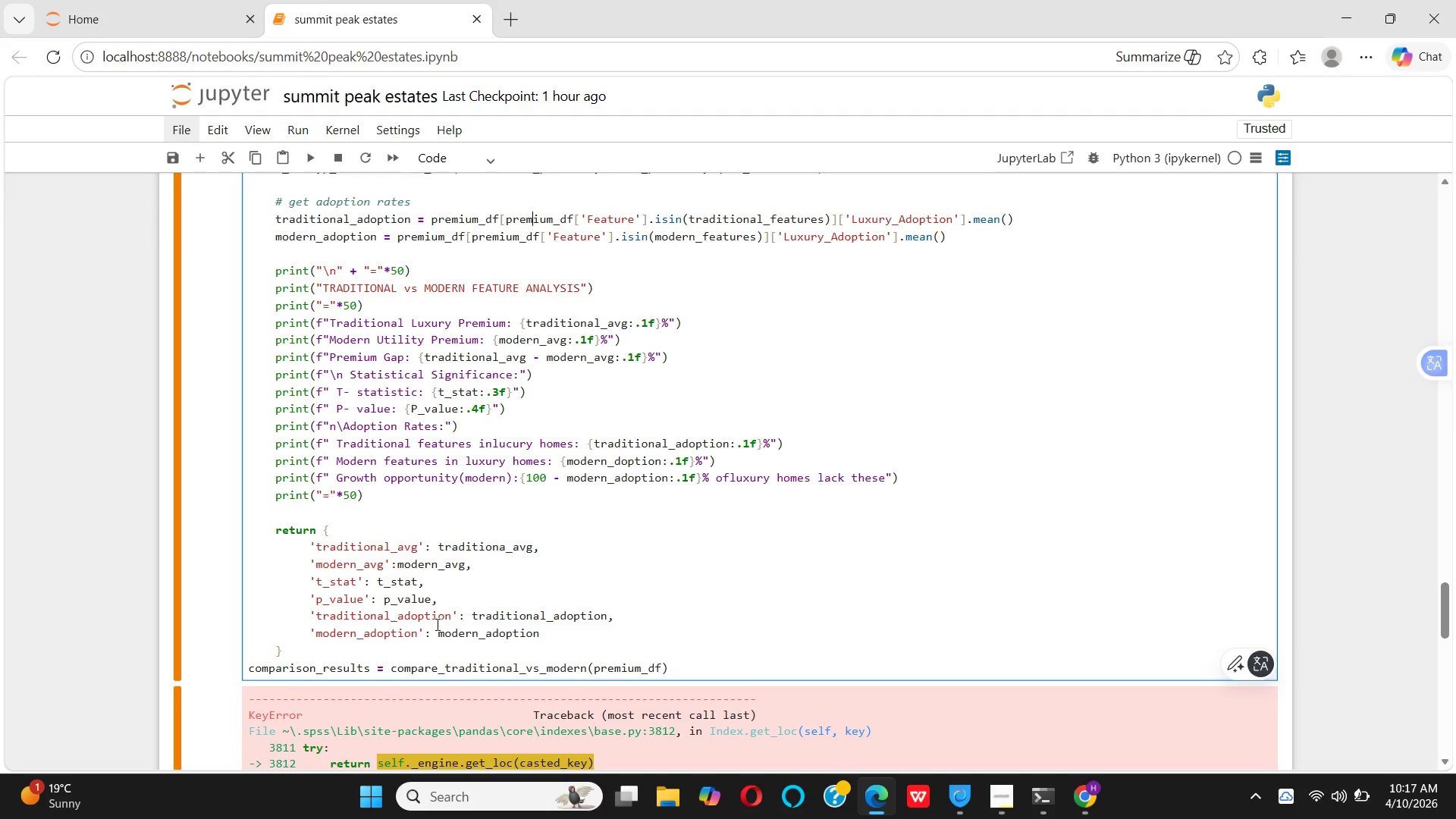 
key(Shift+Enter)
 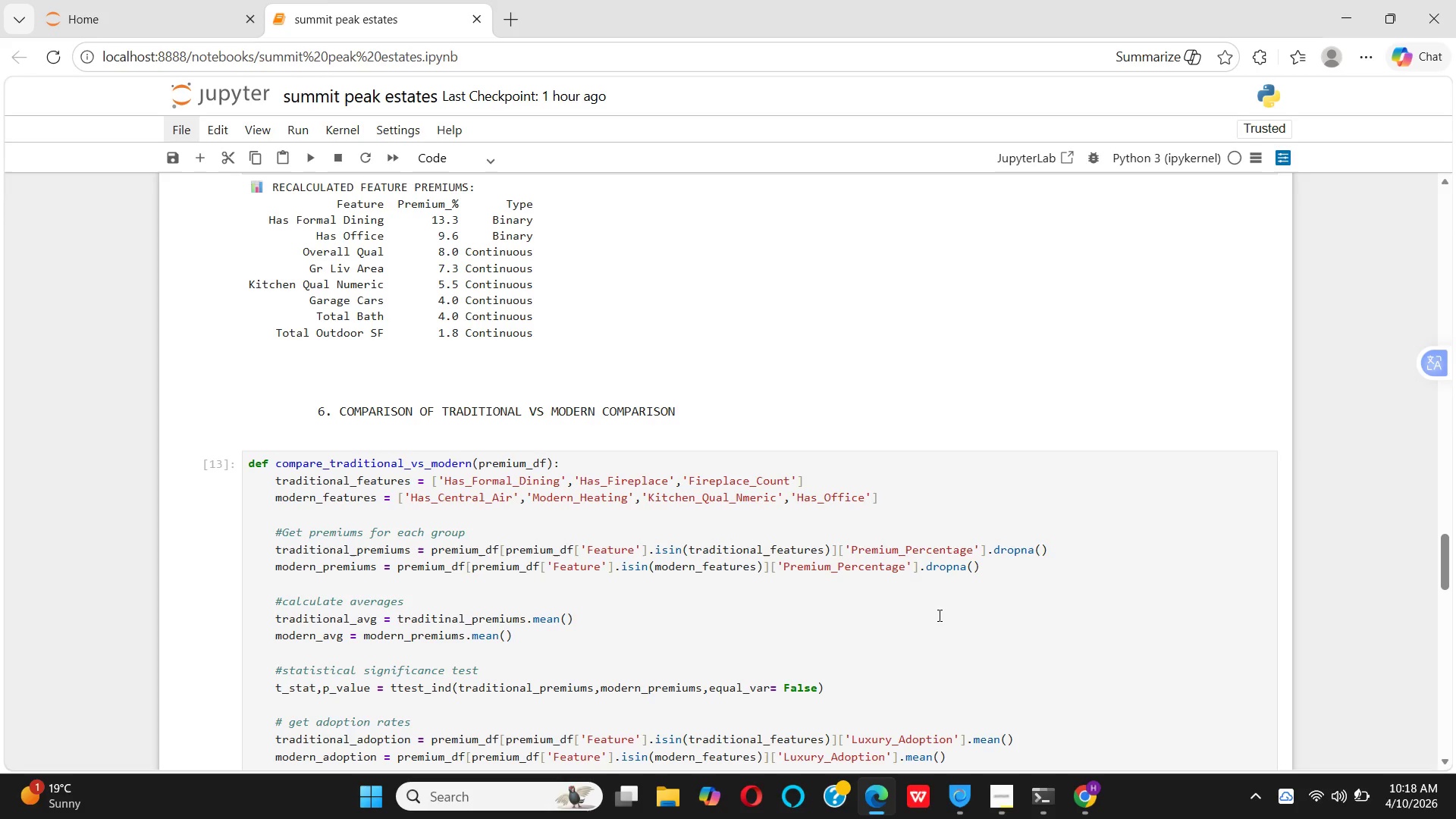 
wait(55.89)
 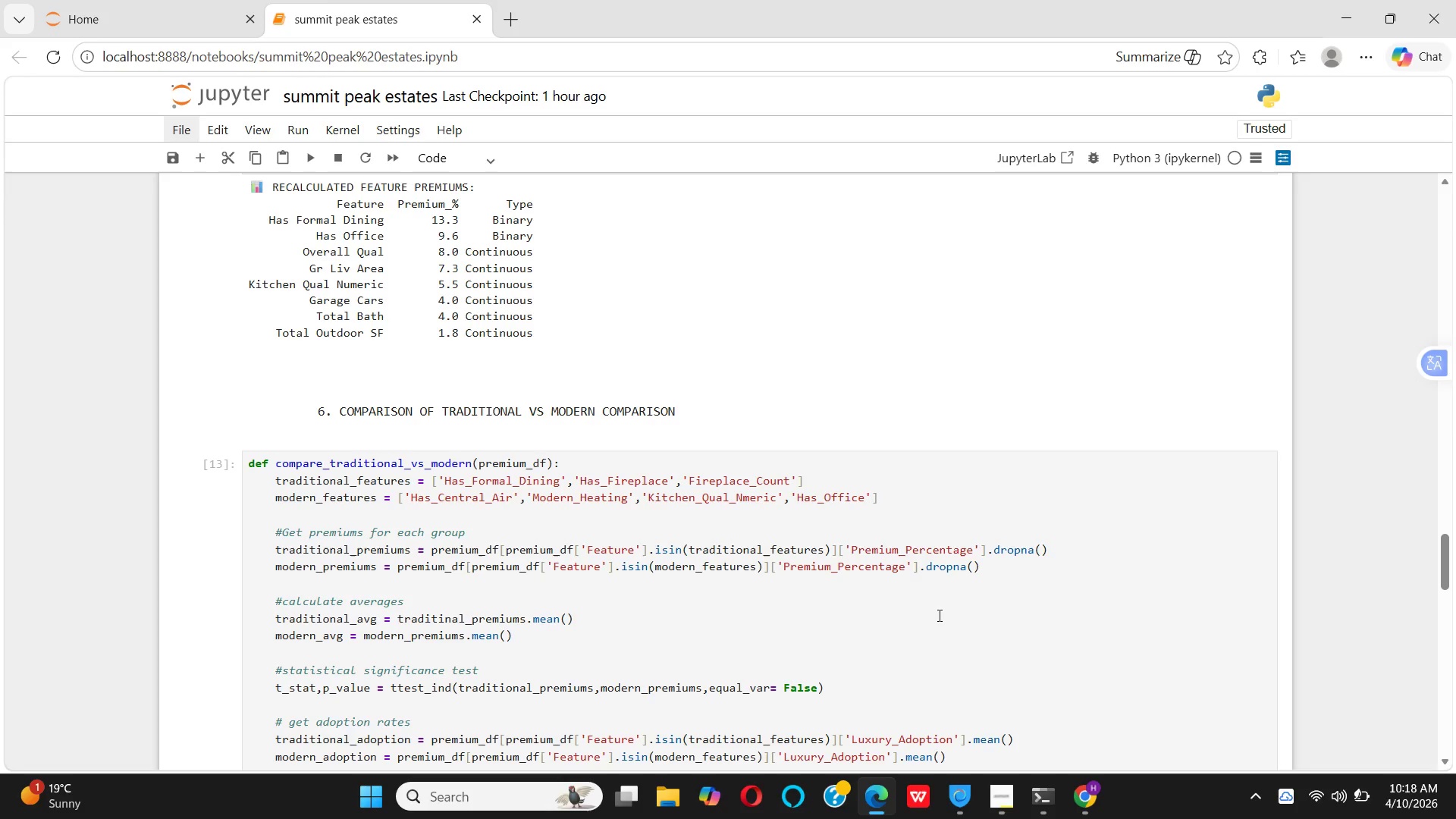 
mouse_move([1078, 778])
 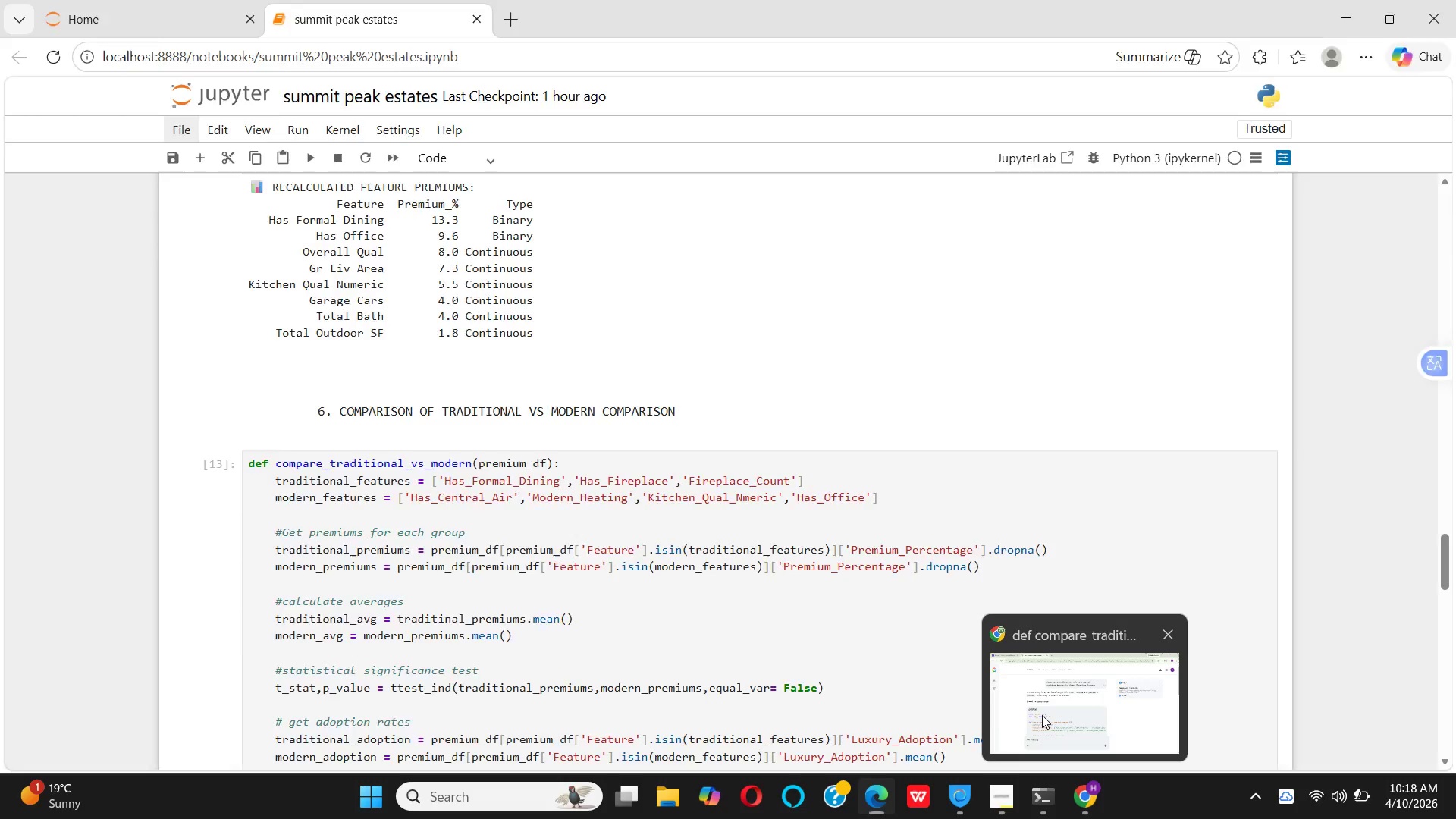 
left_click([1042, 715])
 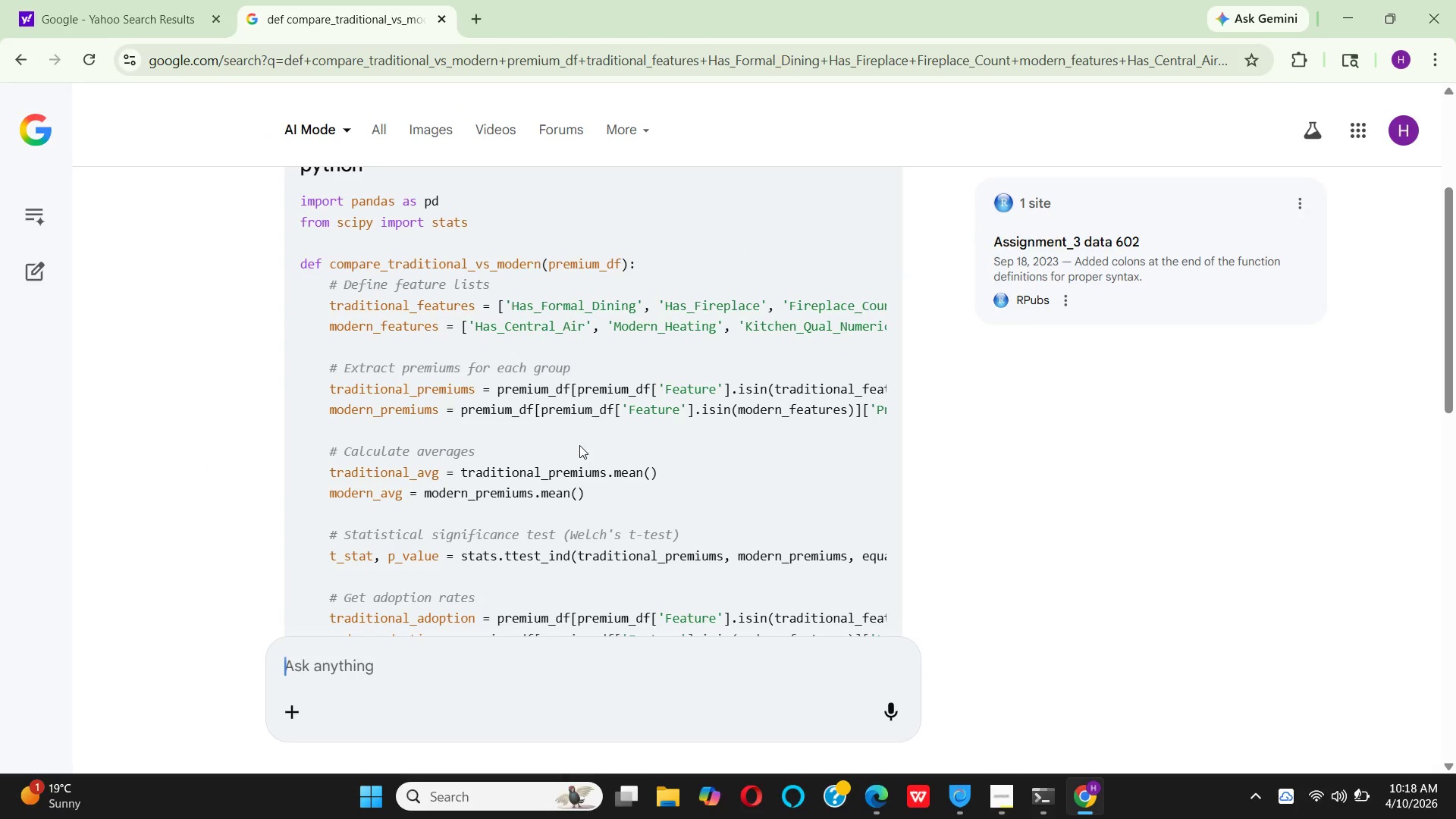 
wait(10.52)
 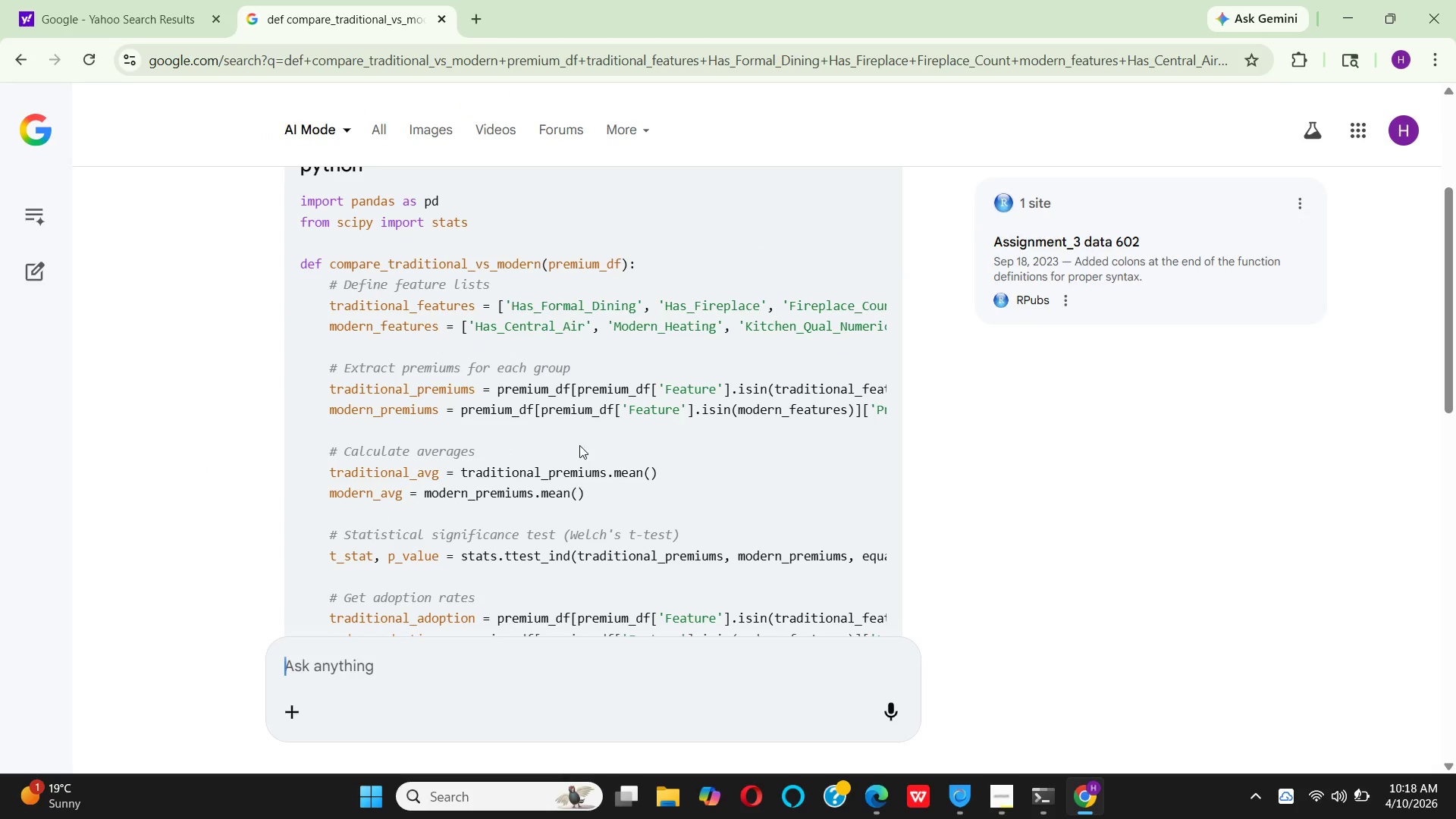 
left_click_drag(start_coordinate=[582, 551], to_coordinate=[849, 556])
 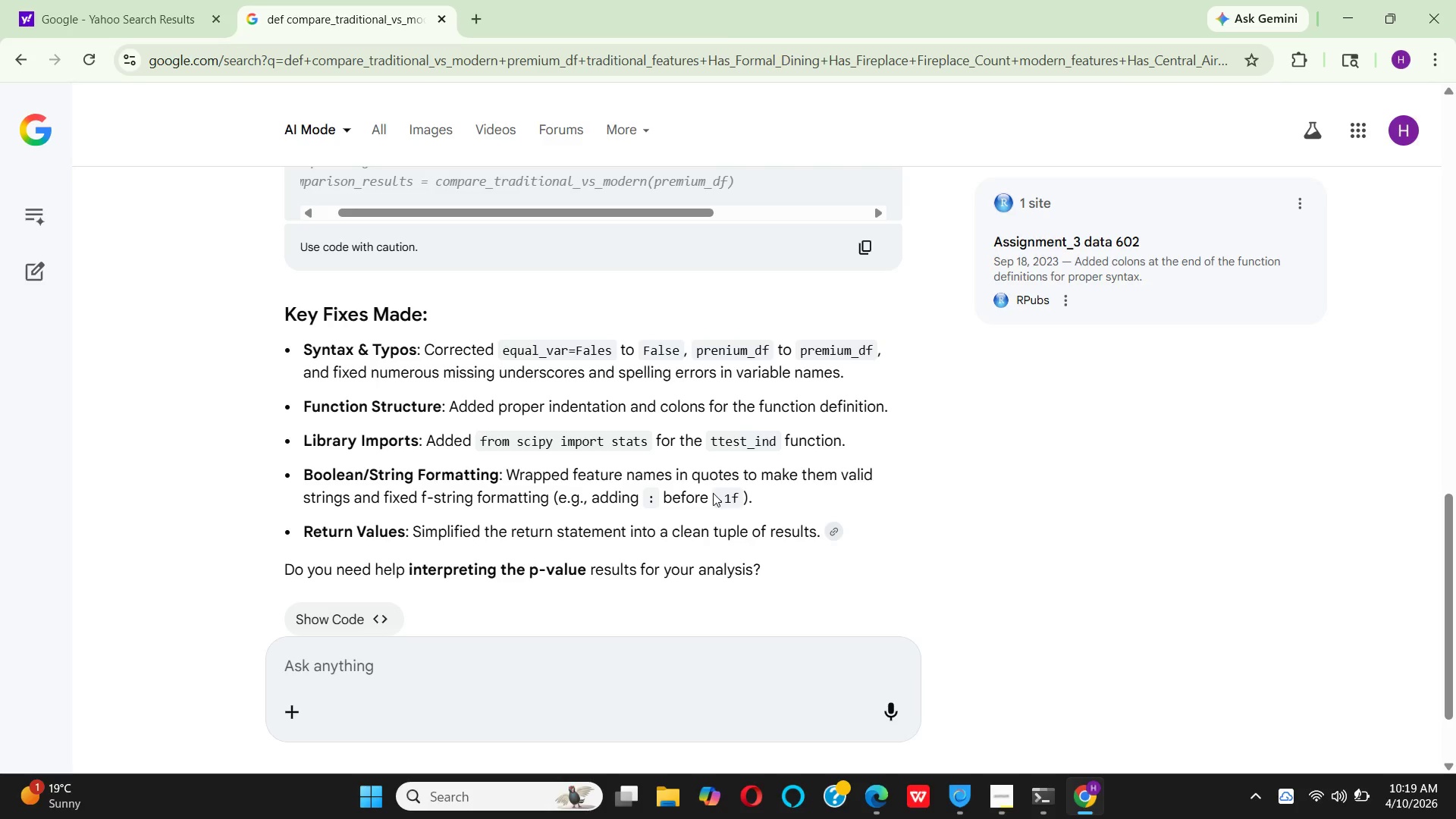 
wait(70.16)
 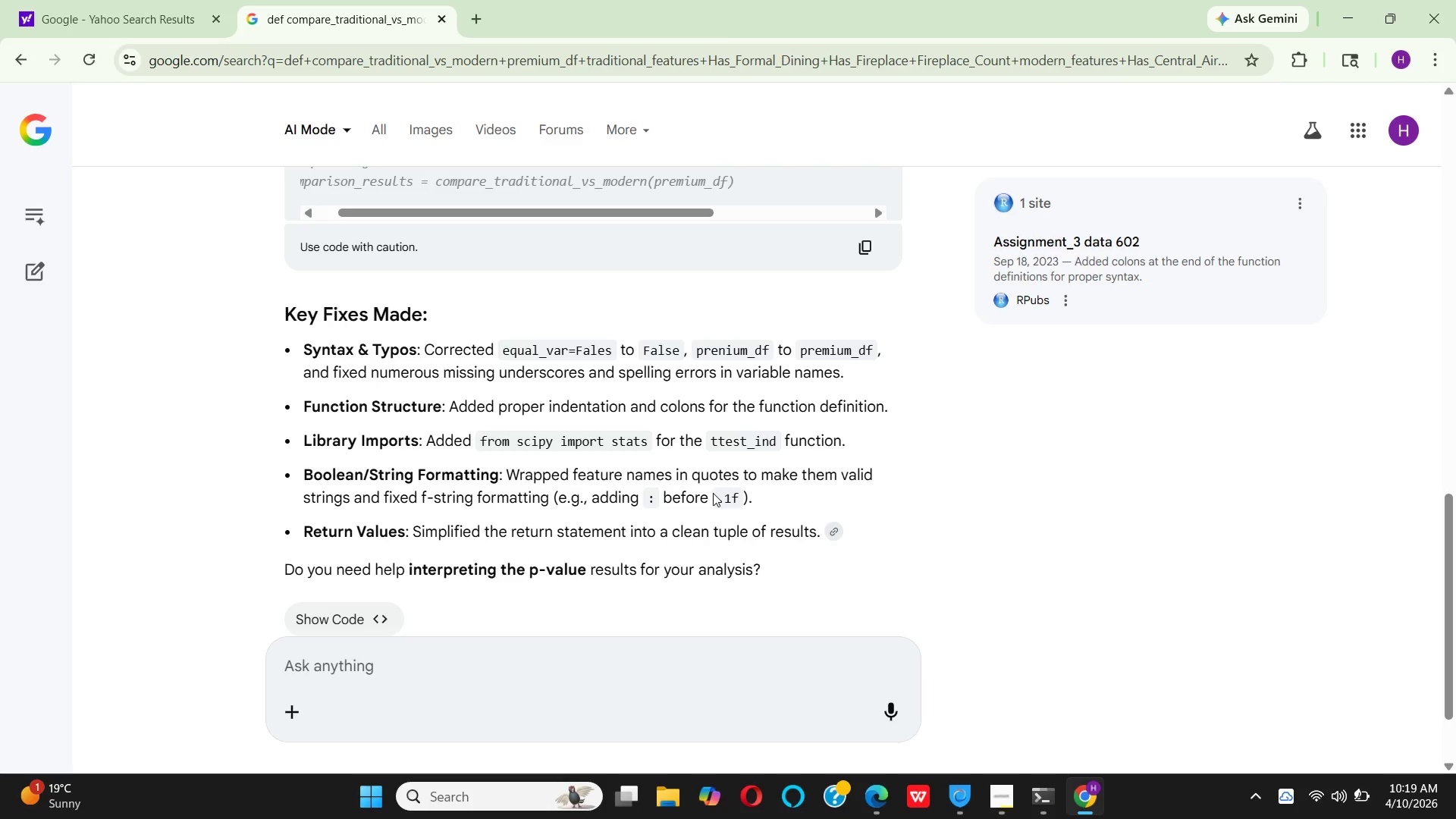 
mouse_move([870, 783])
 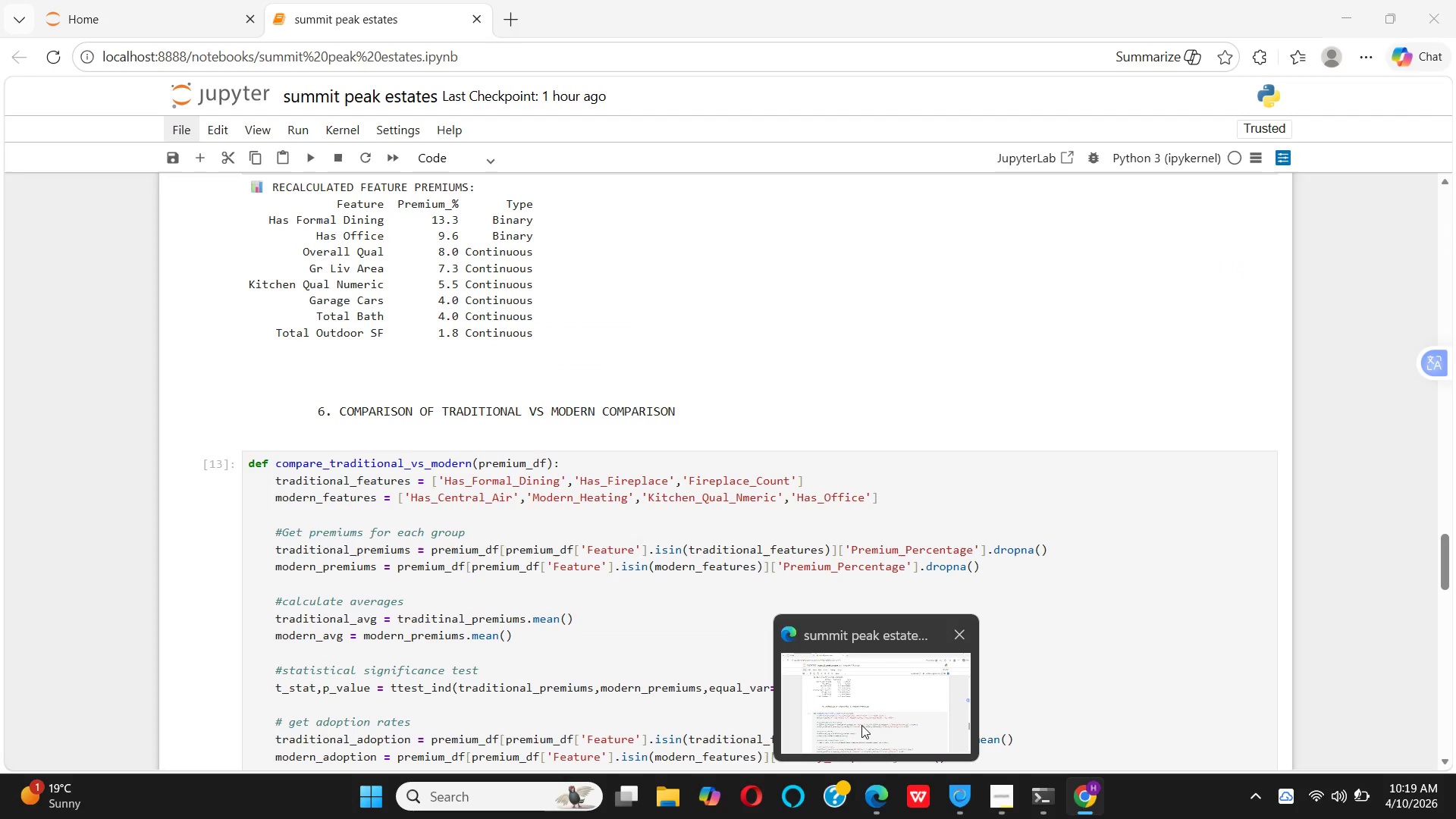 
left_click([861, 725])
 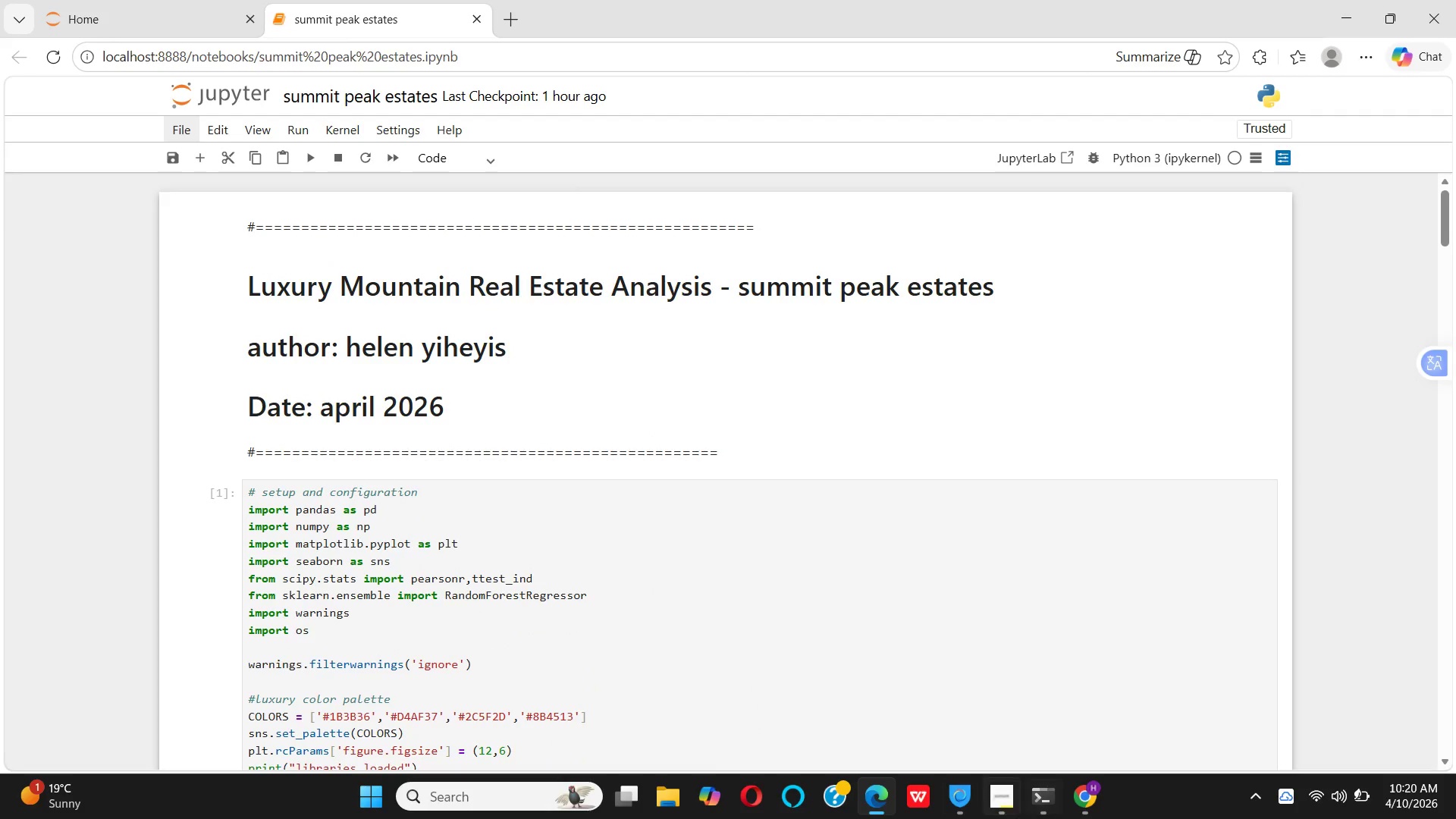 
wait(7.45)
 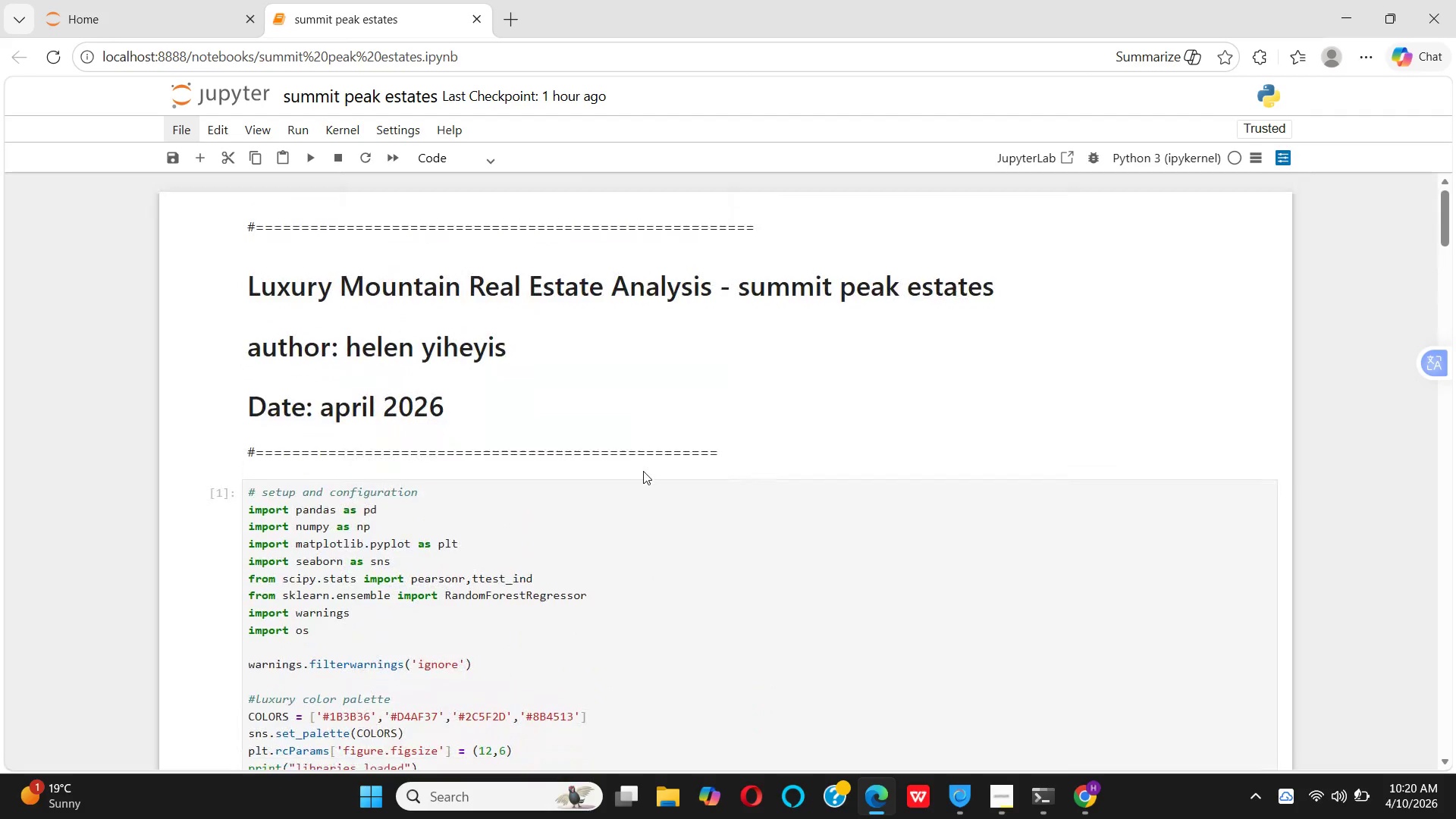 
left_click([1026, 714])
 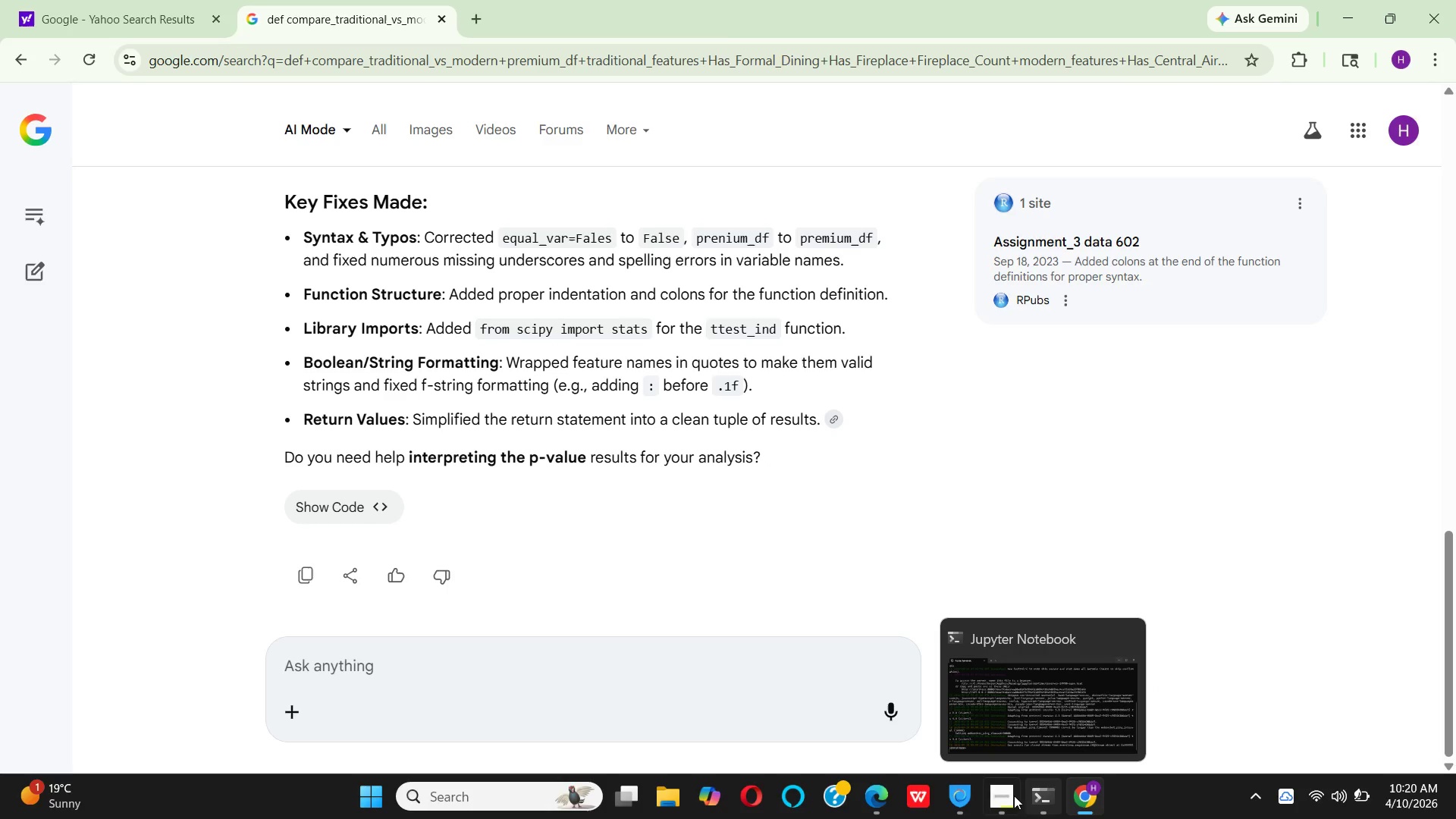 
wait(7.59)
 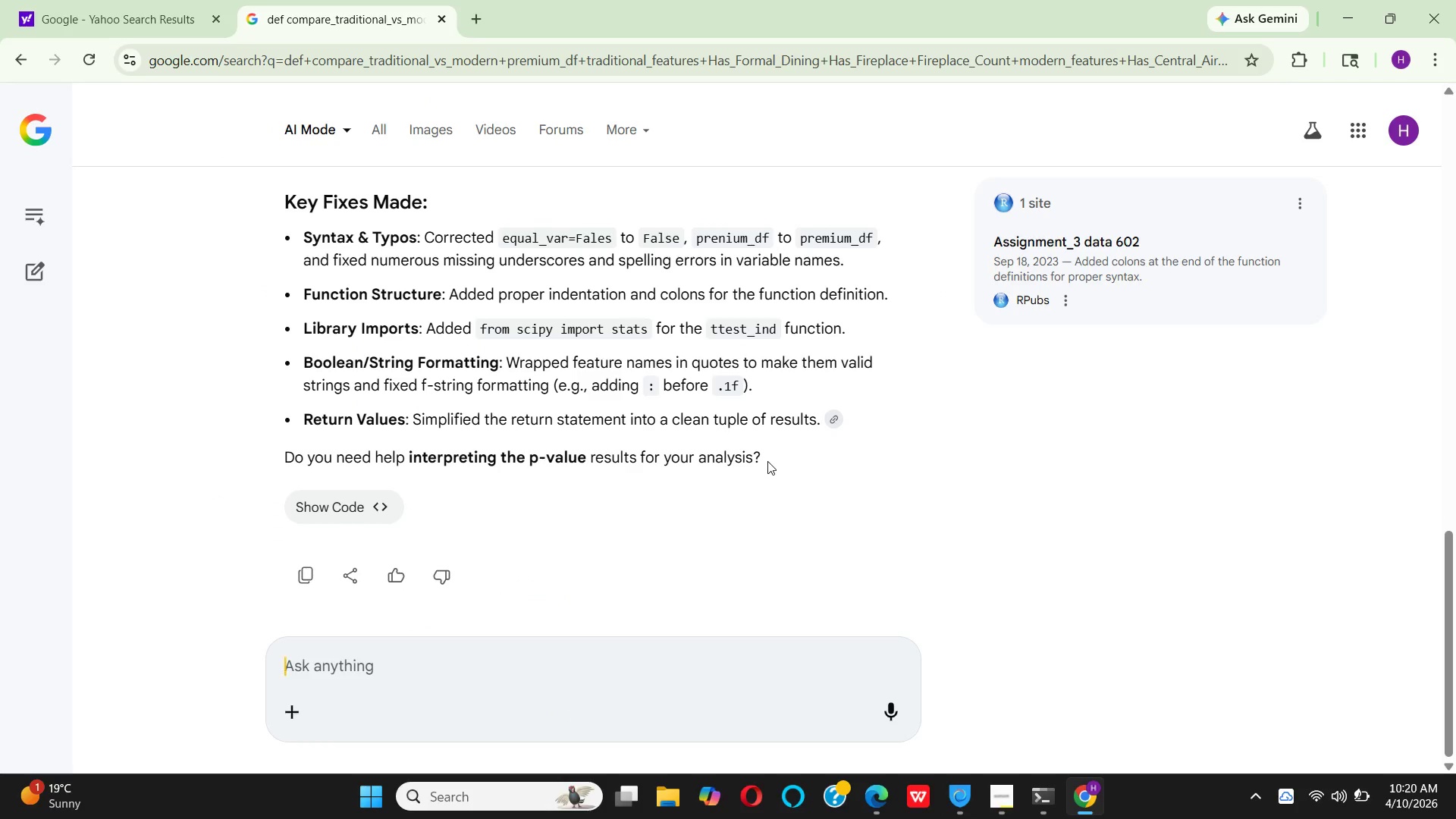 
left_click([864, 736])
 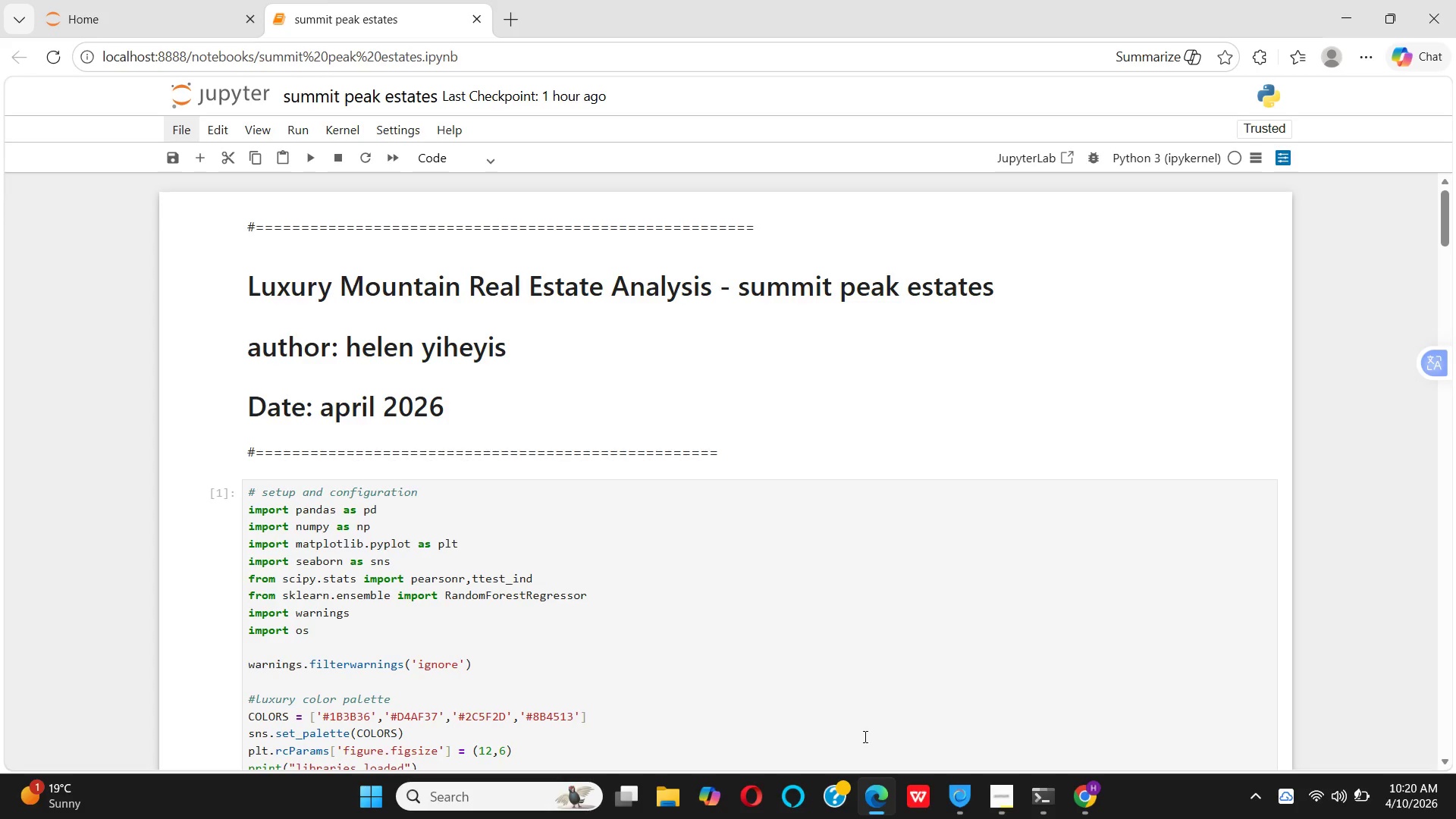 
wait(19.0)
 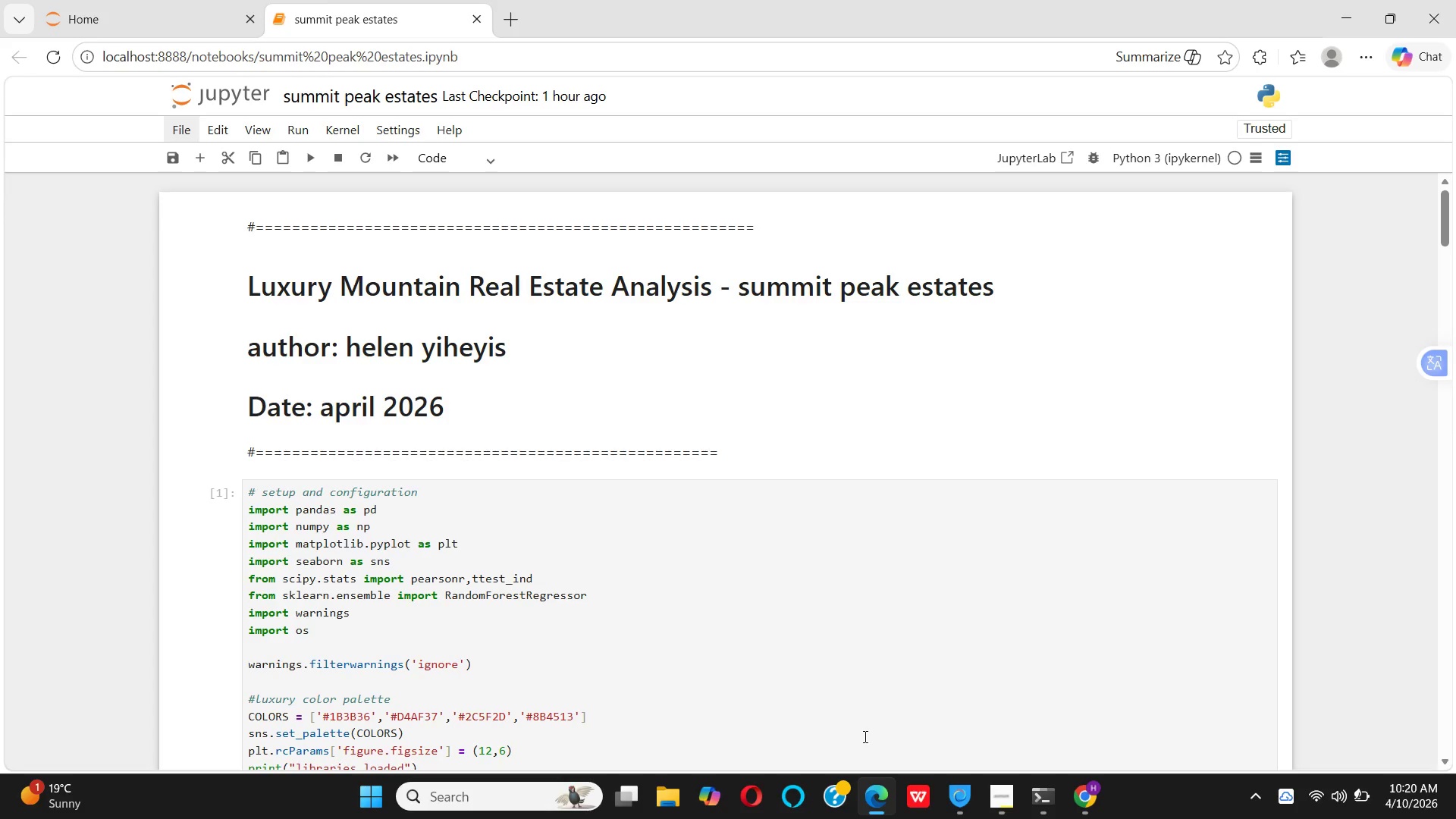 
left_click_drag(start_coordinate=[1049, 679], to_coordinate=[644, 369])
 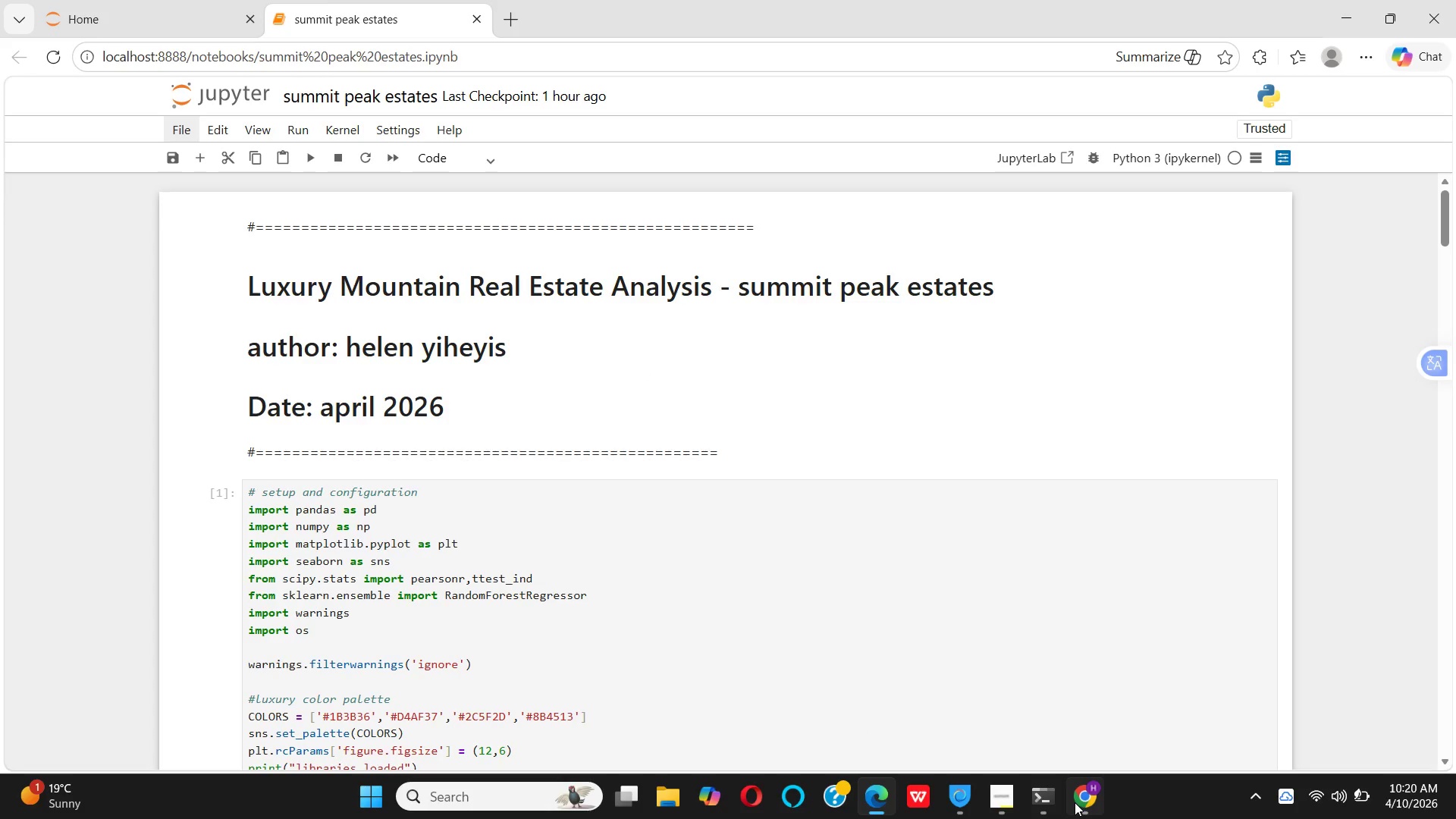 
left_click([1075, 802])
 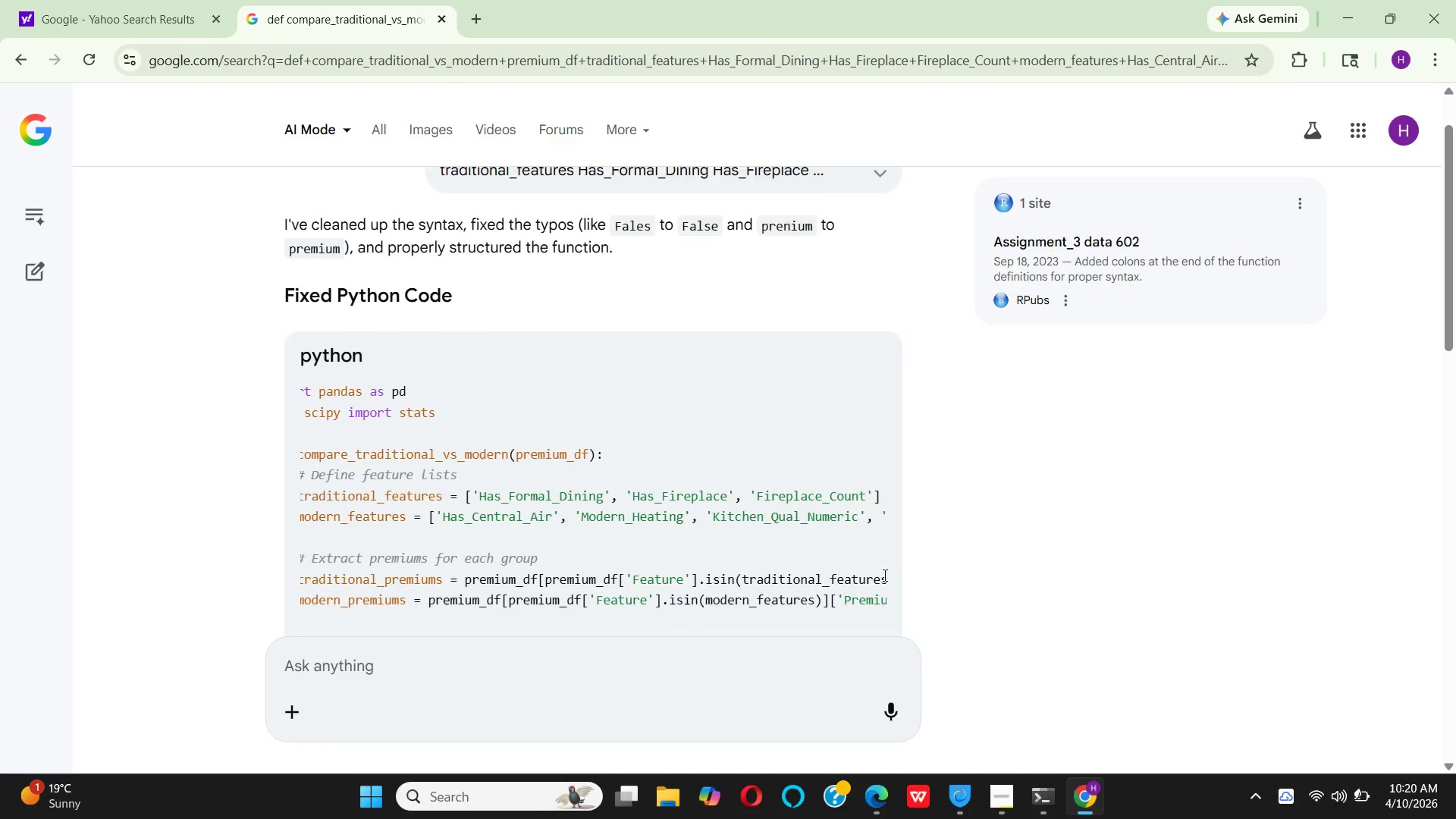 
left_click([780, 414])
 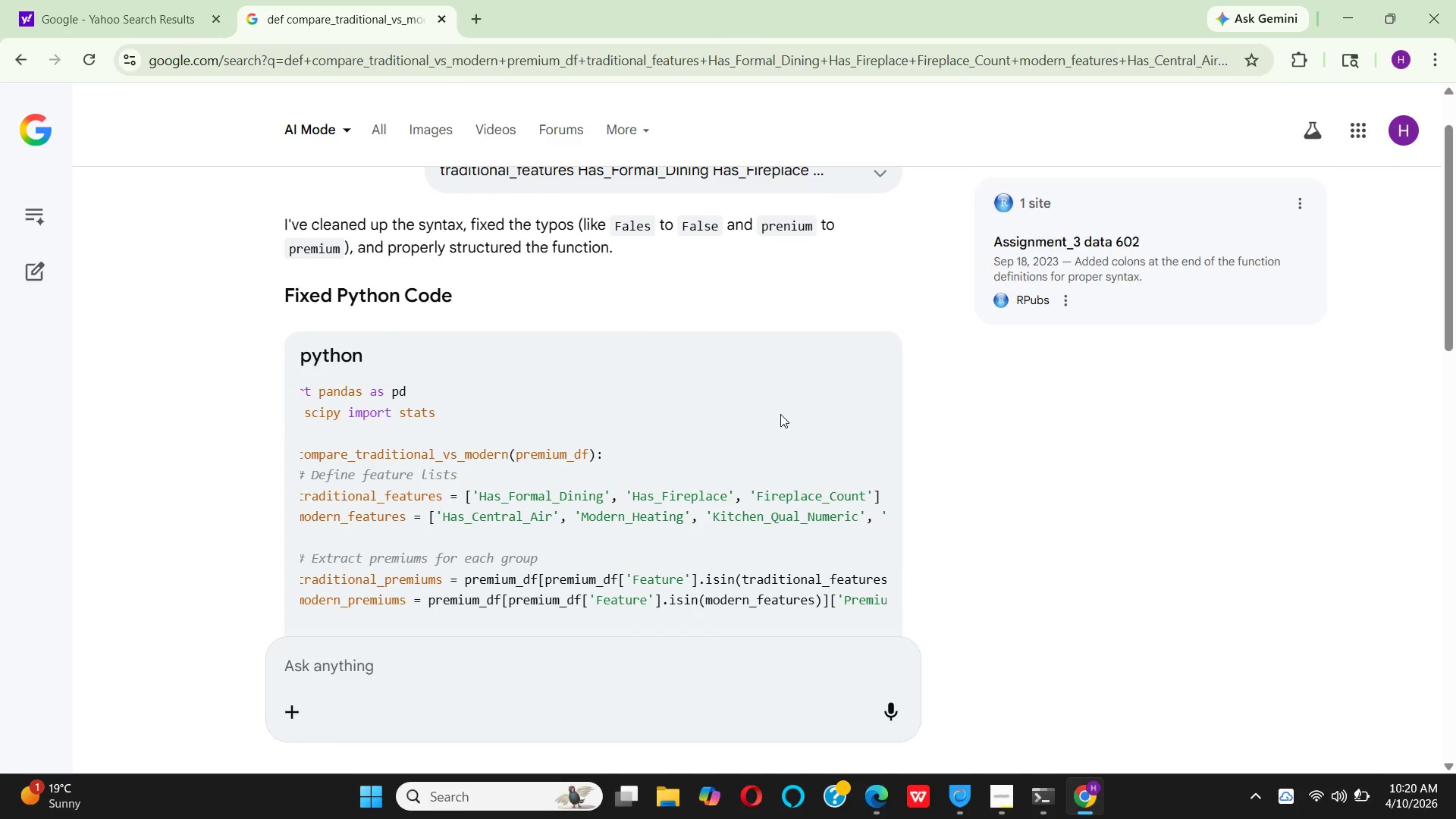 
left_click([780, 414])
 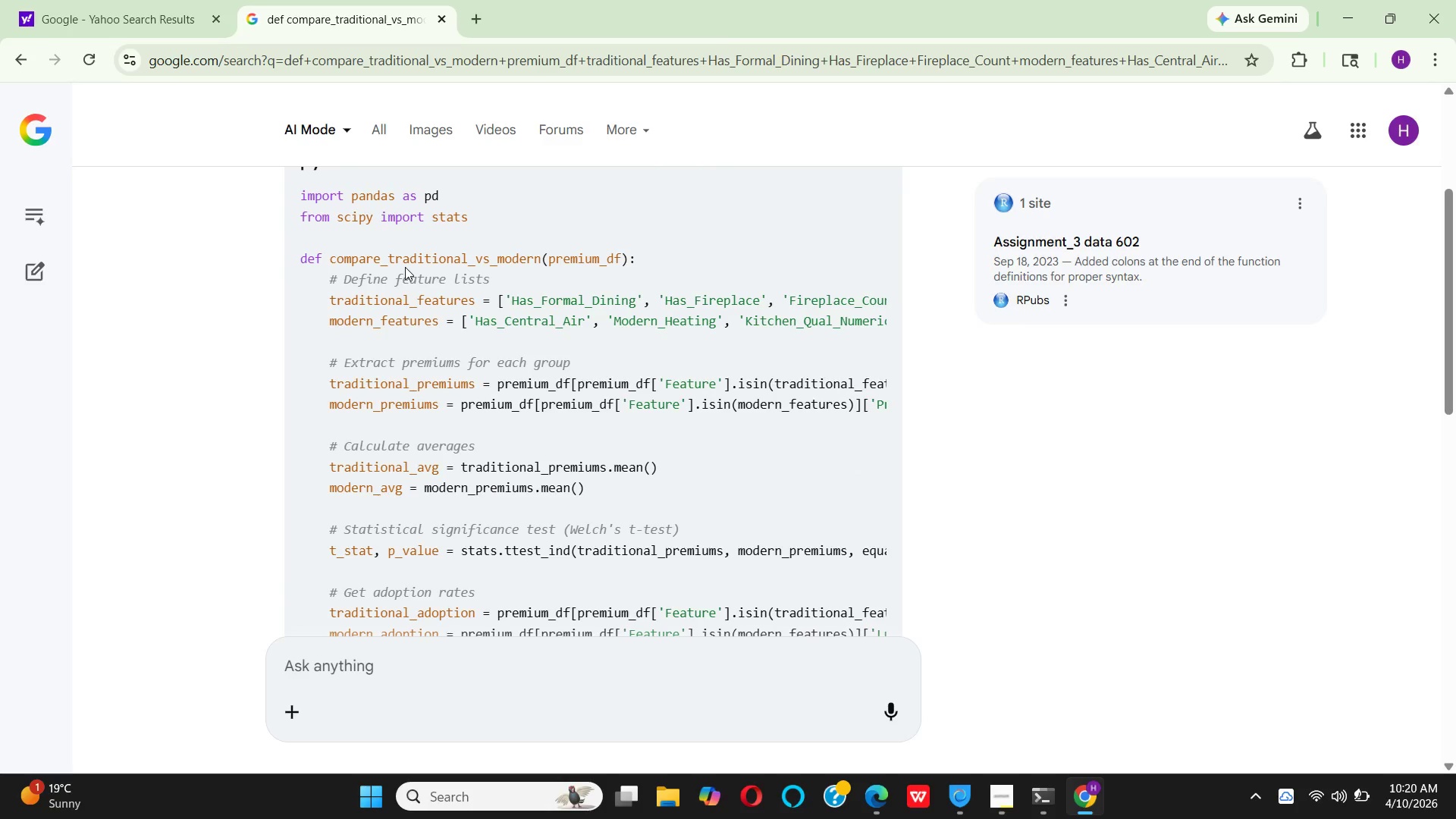 
wait(12.95)
 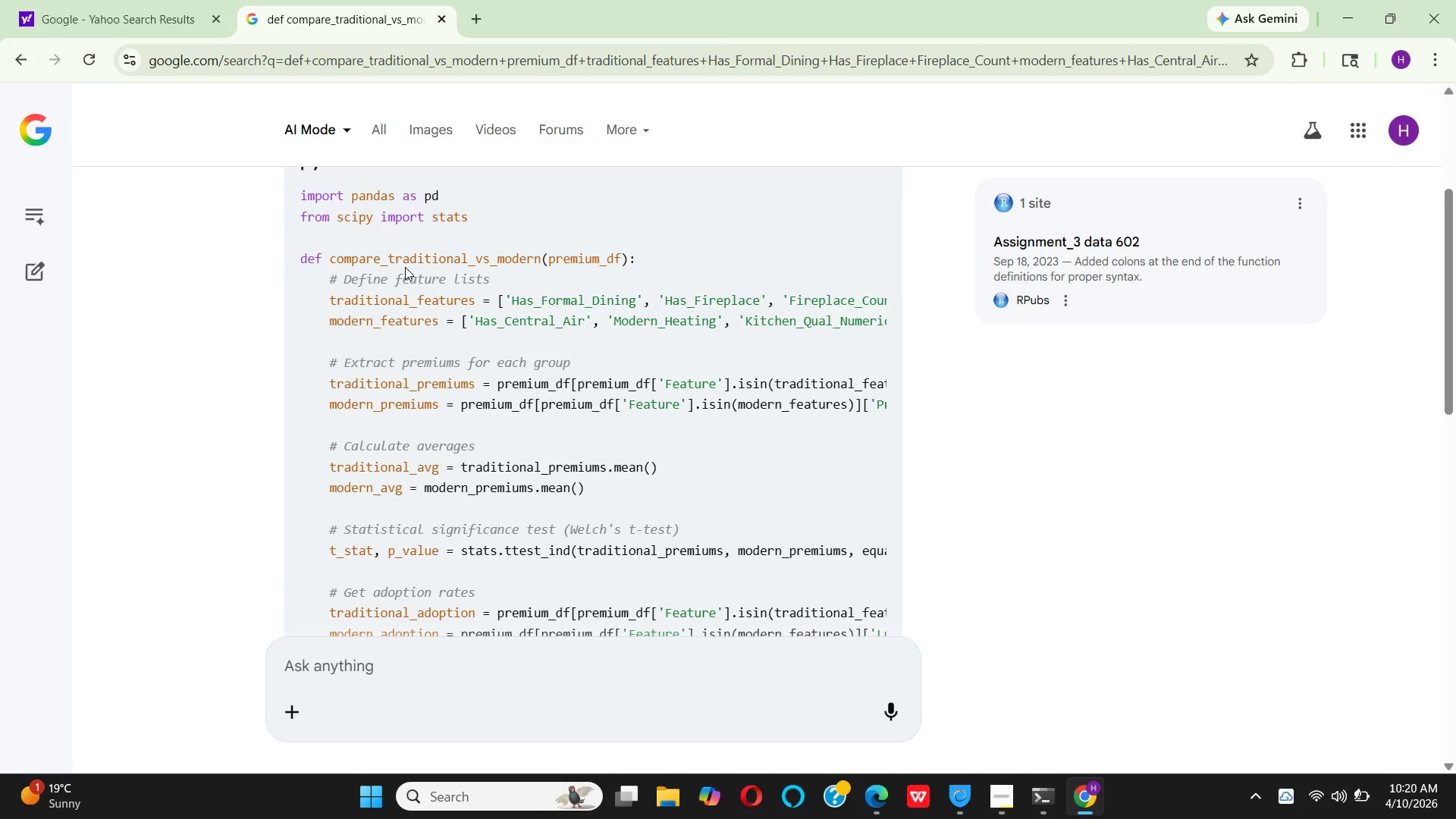 
left_click_drag(start_coordinate=[295, 275], to_coordinate=[487, 168])
 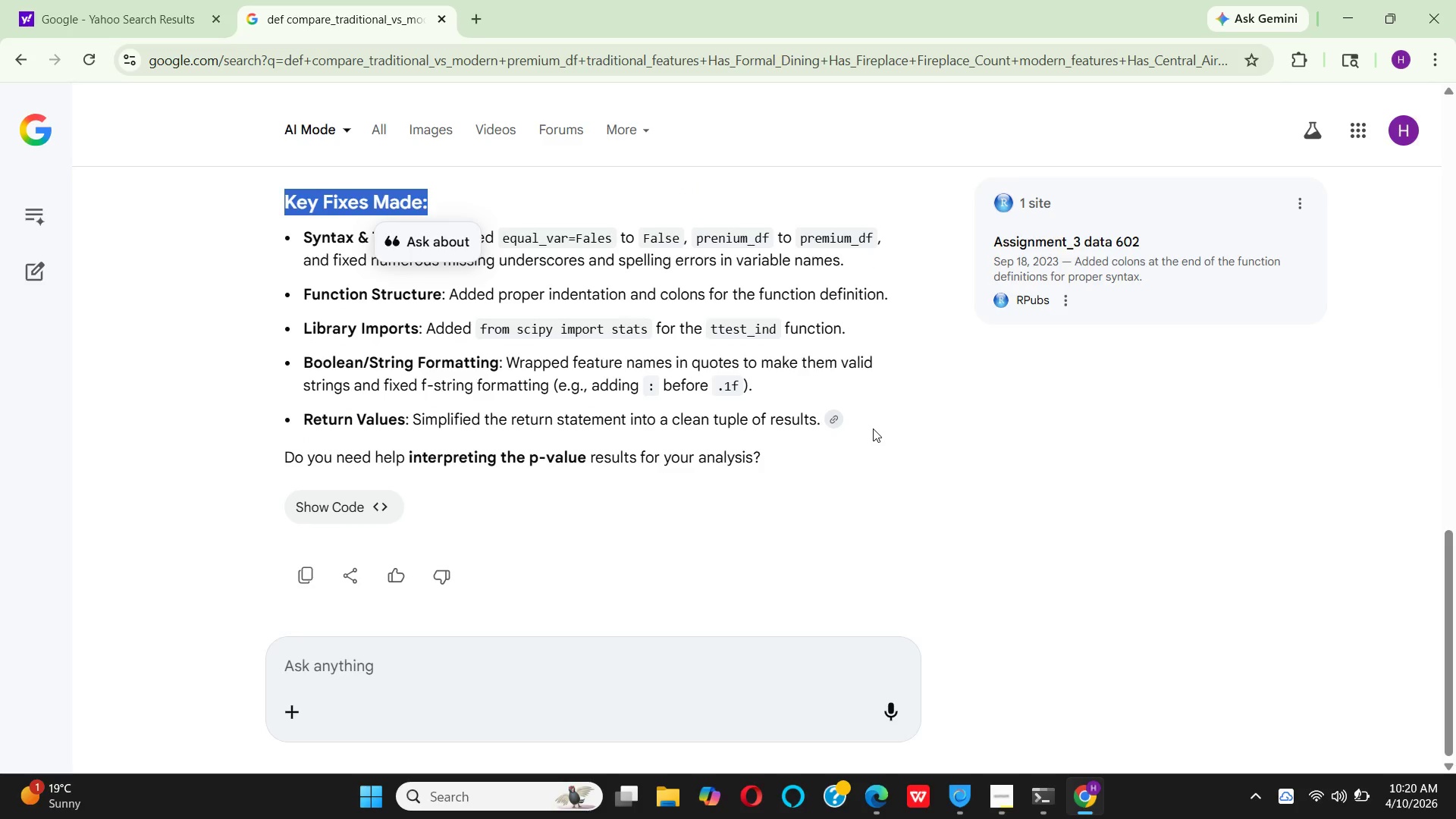 
left_click([873, 428])
 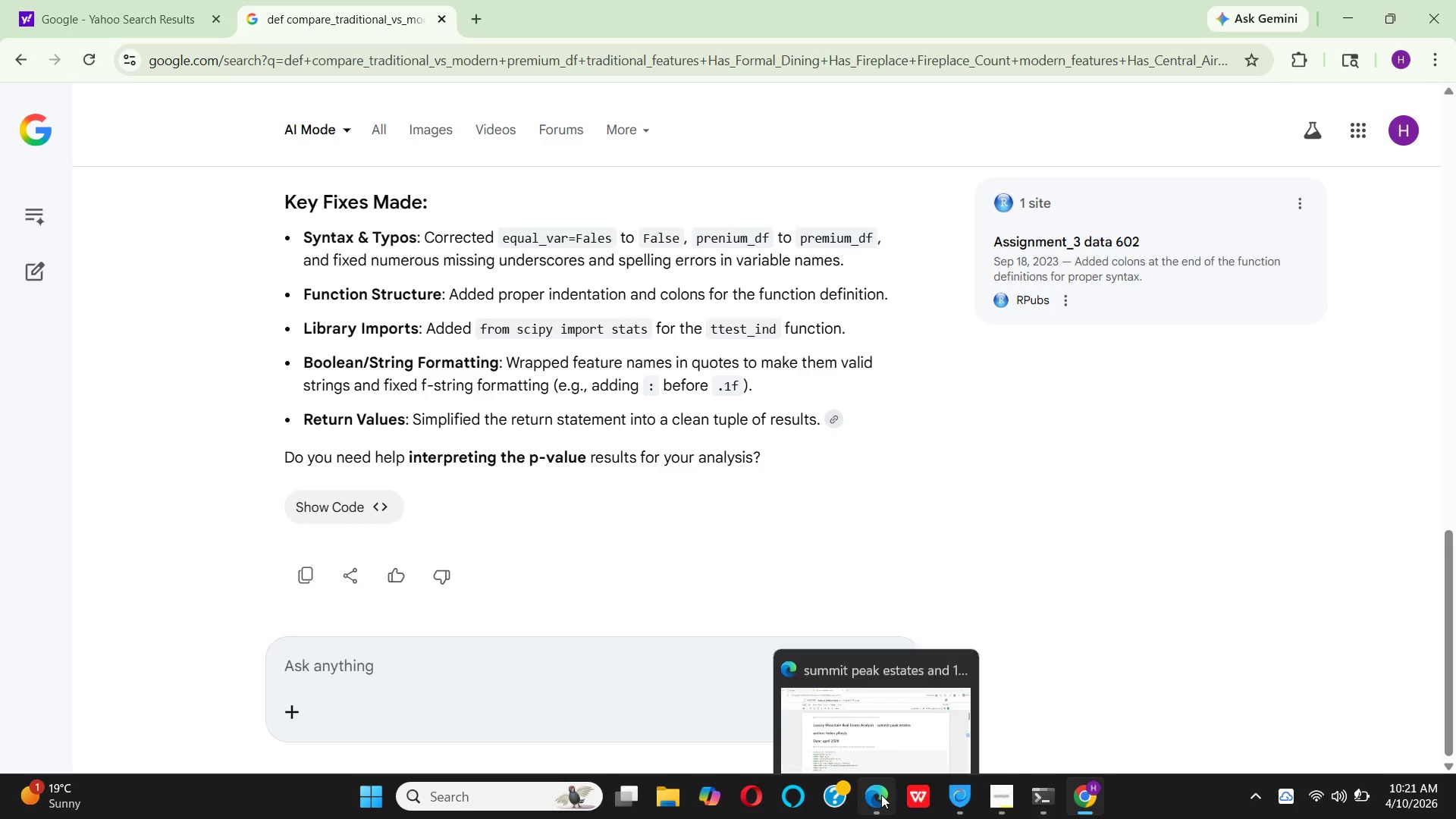 
left_click([870, 729])
 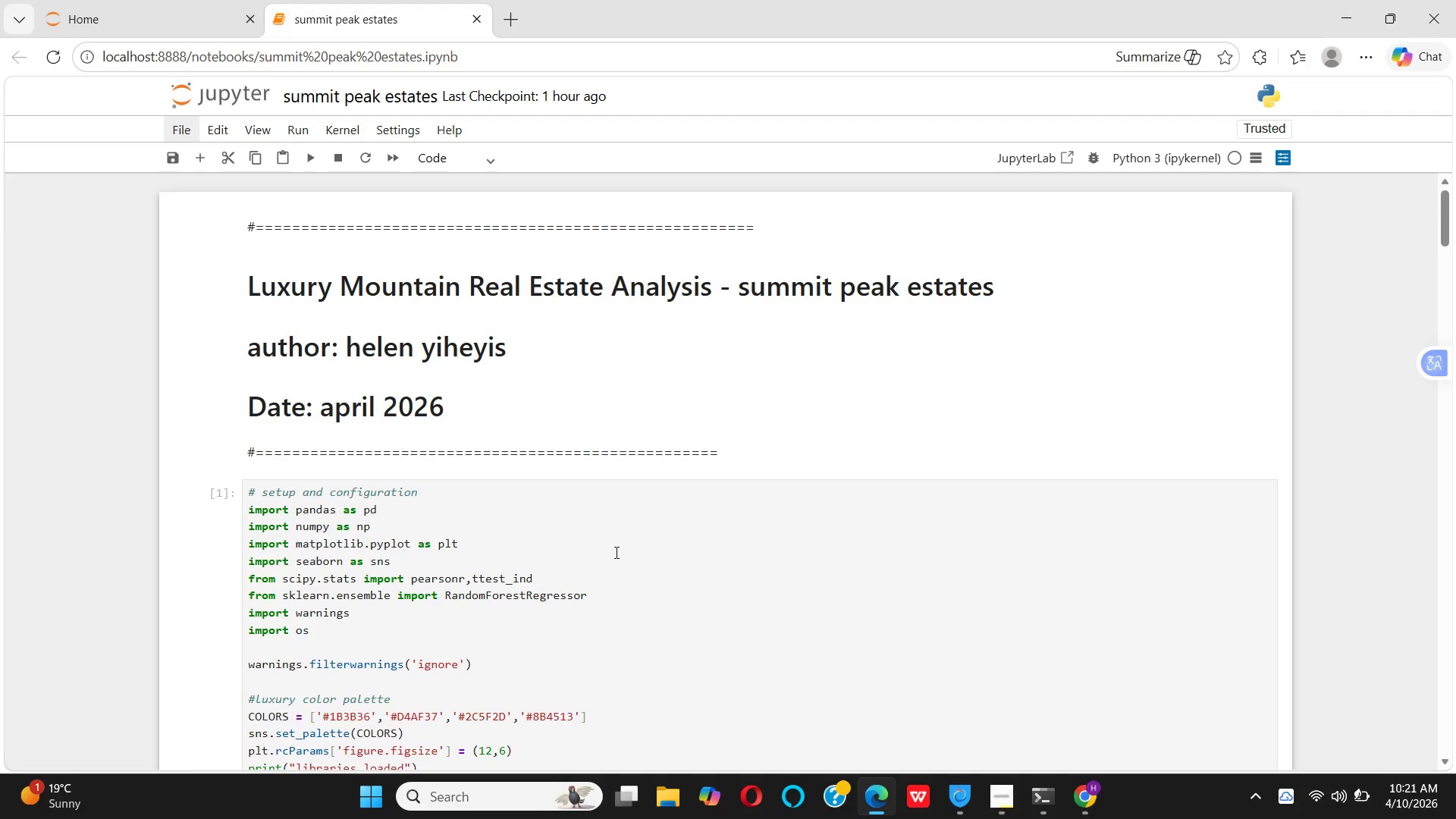 
mouse_move([1084, 781])
 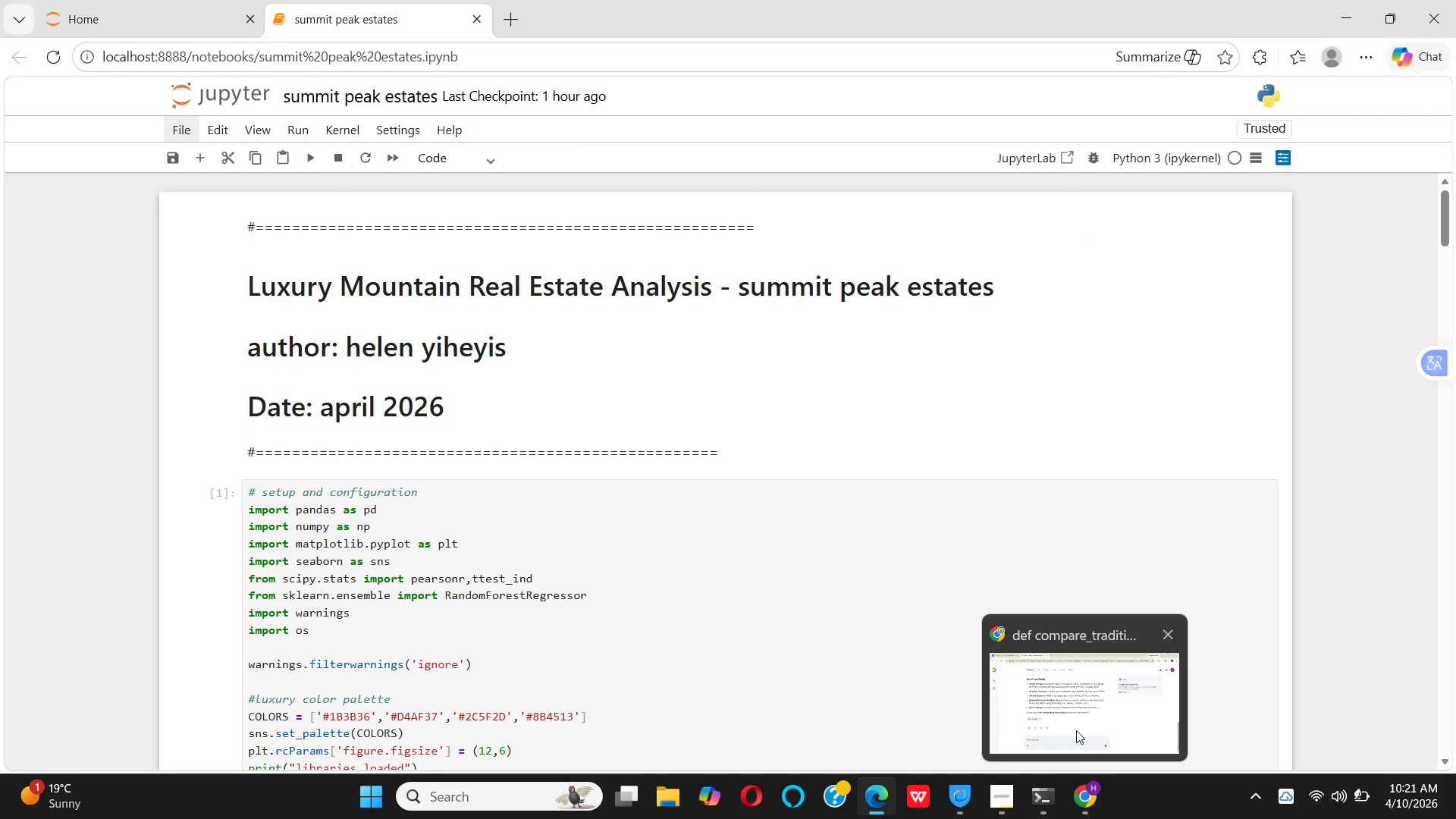 
left_click([1076, 730])
 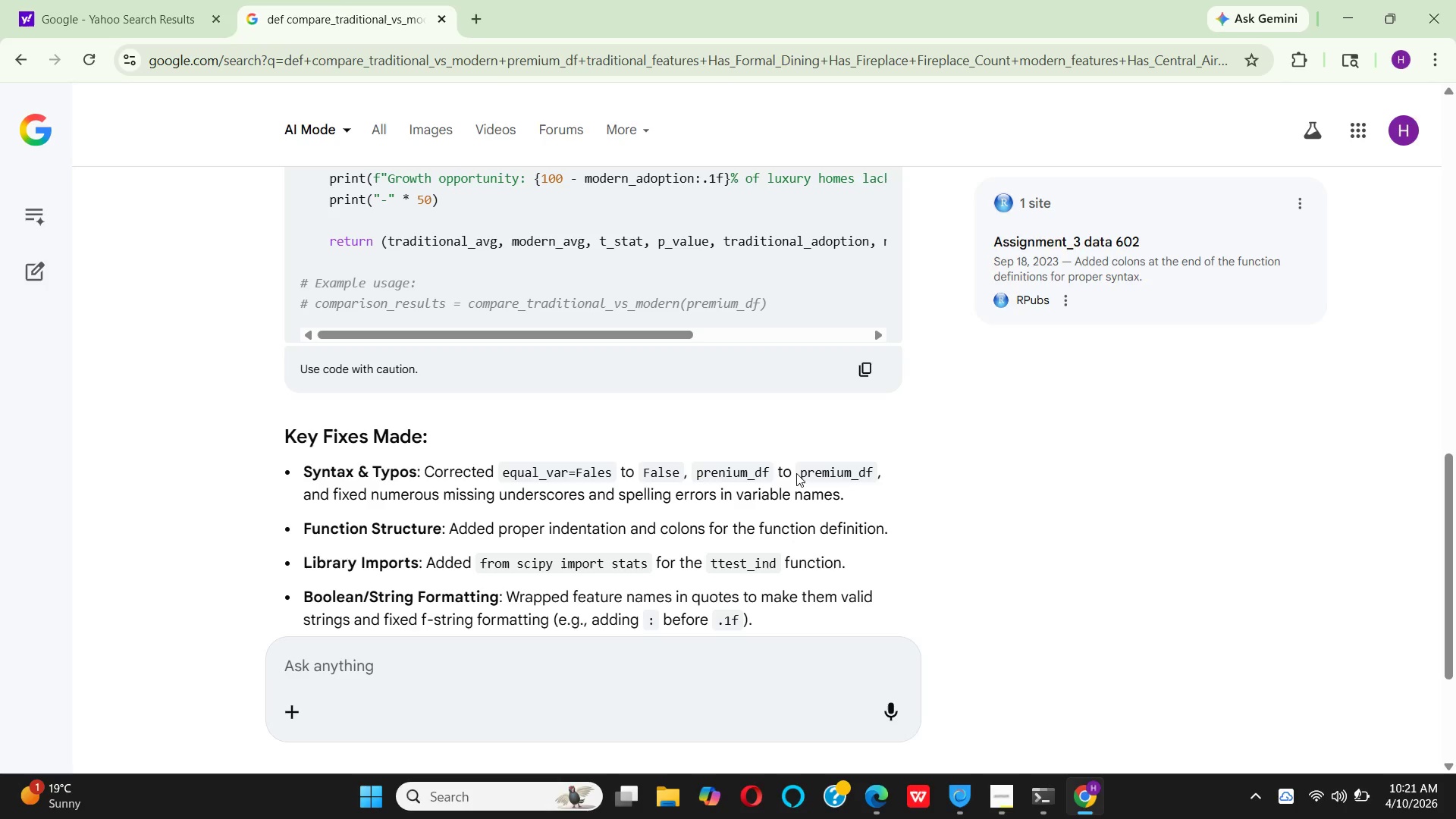 
wait(20.2)
 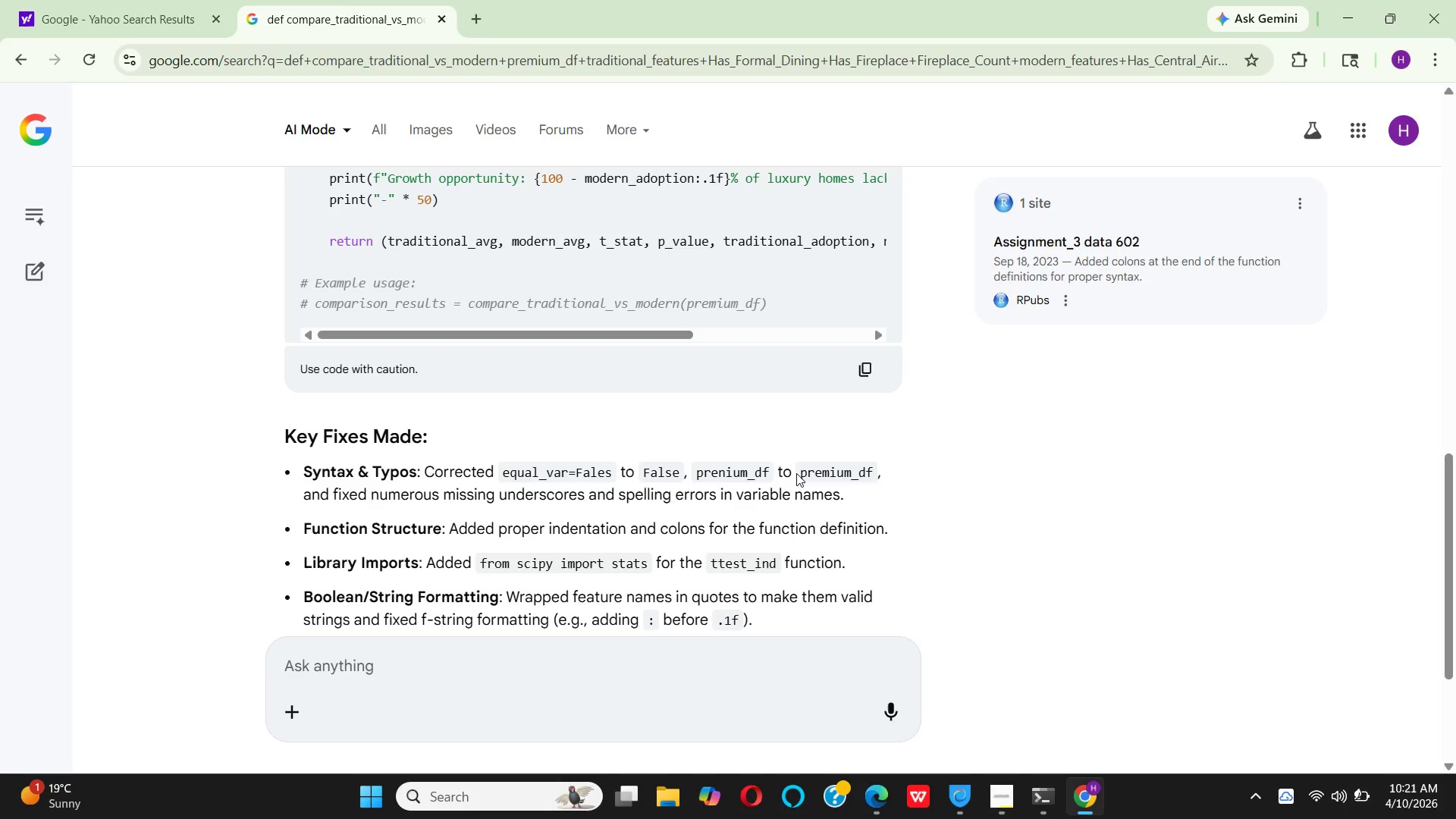 
left_click([848, 736])
 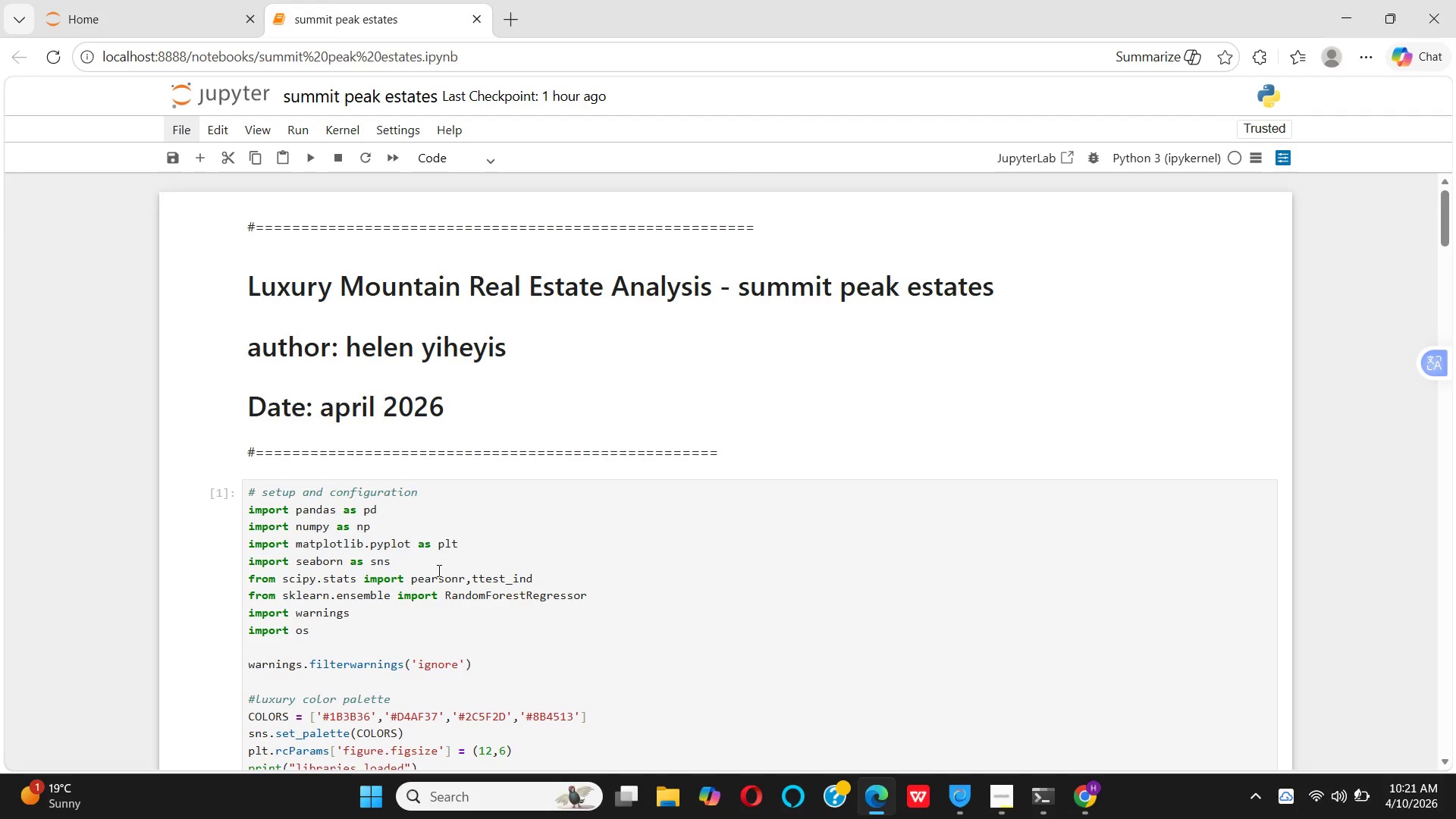 
left_click([431, 567])
 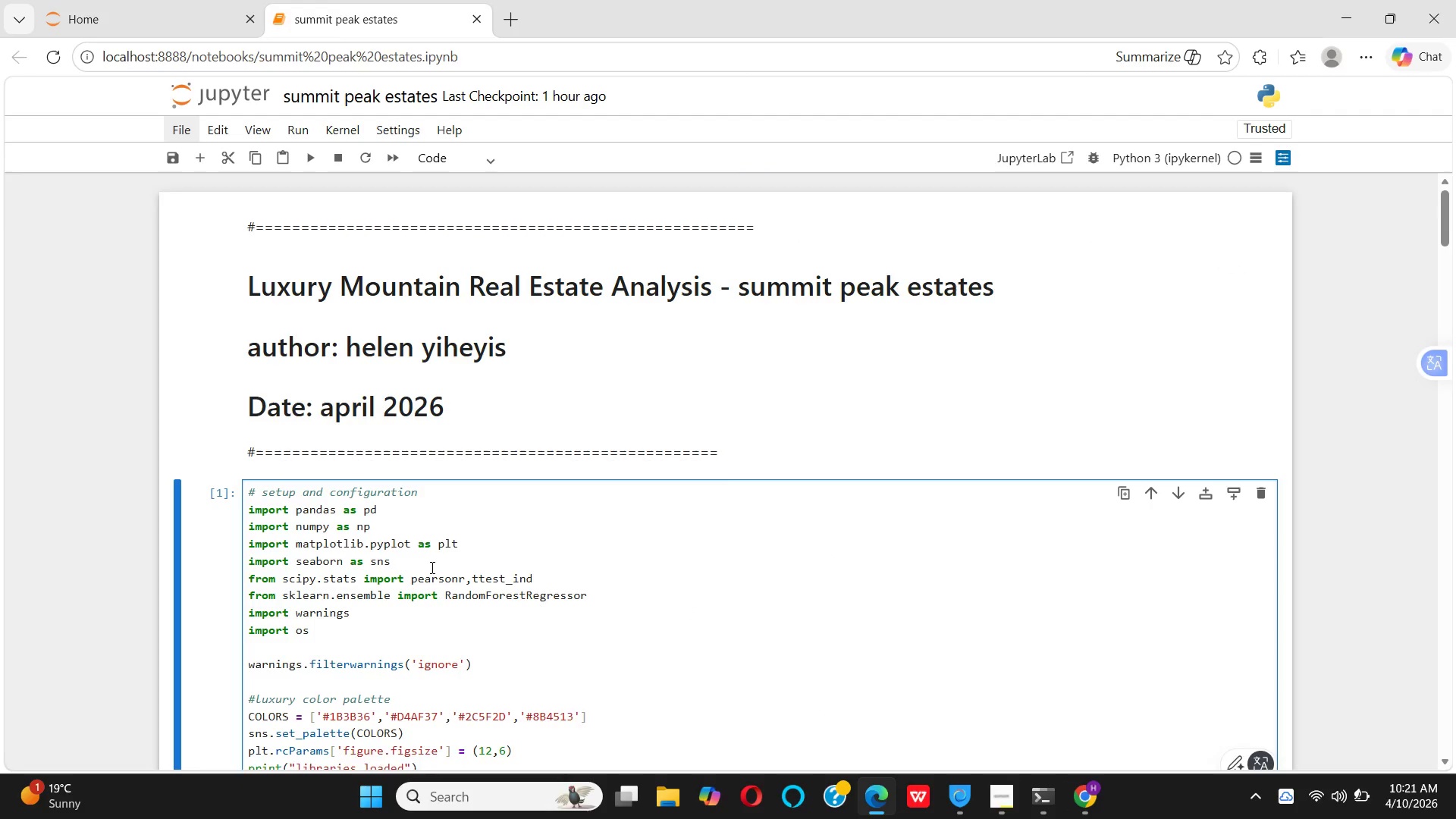 
key(Enter)
 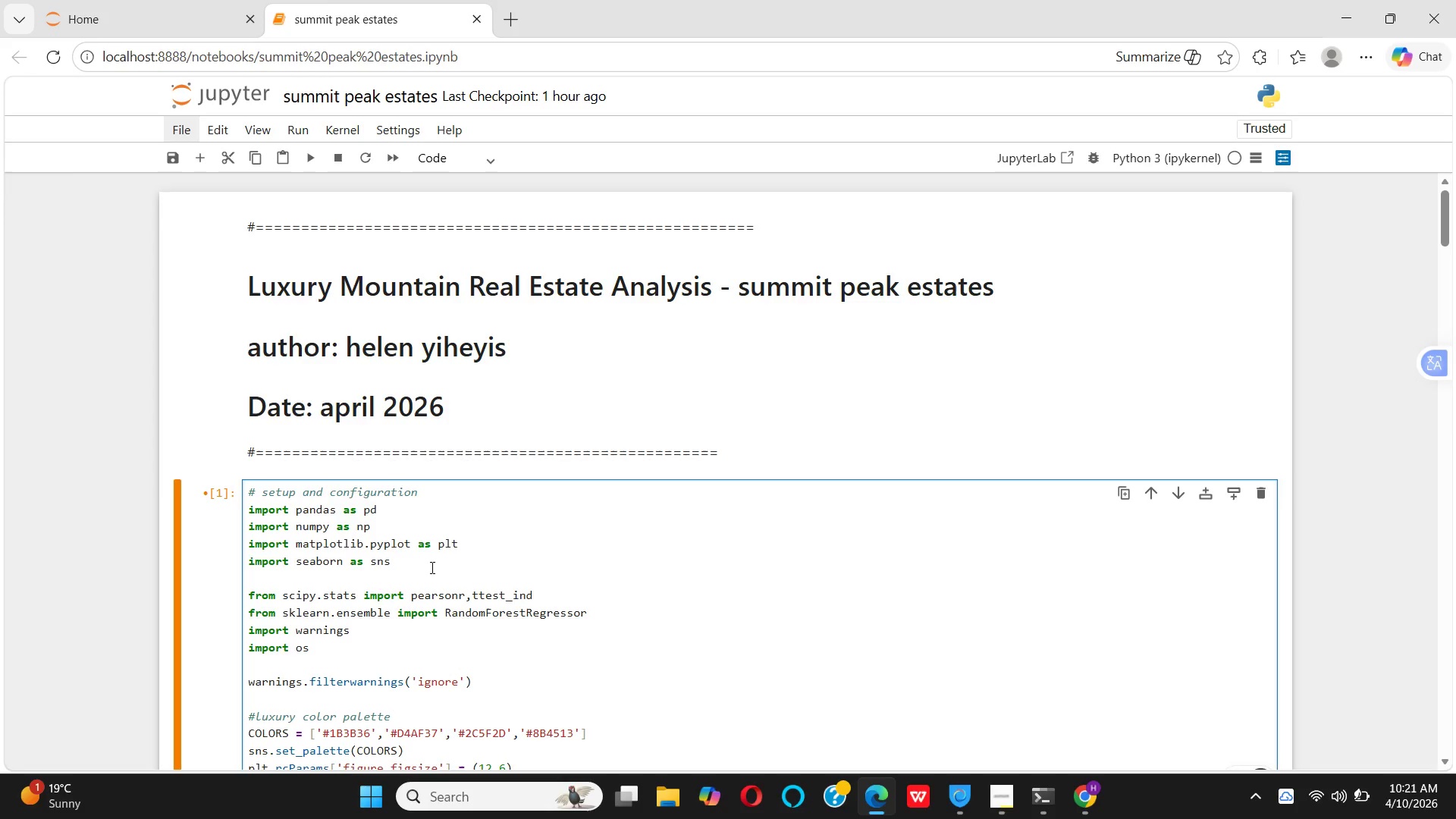 
wait(5.55)
 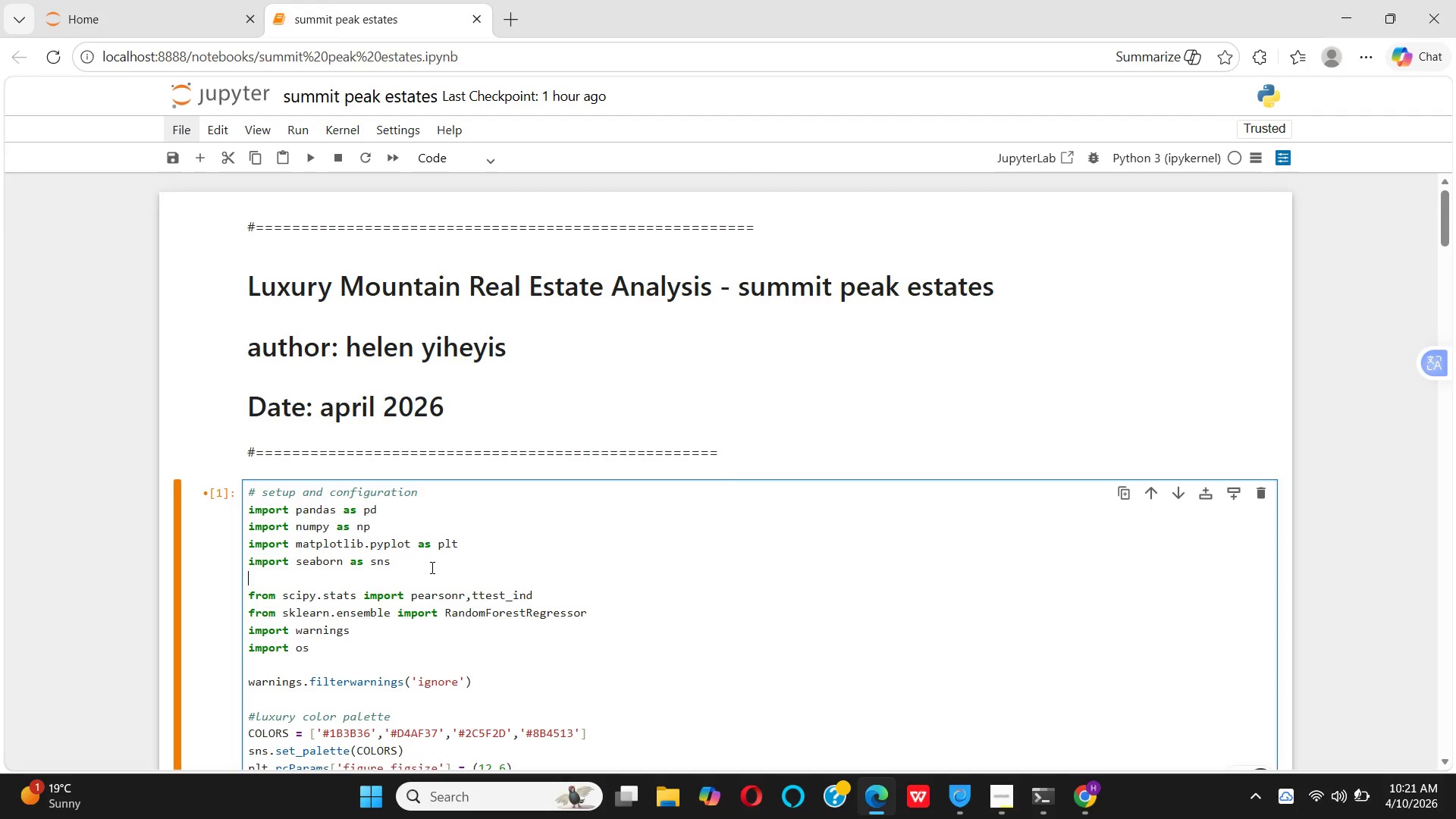 
type(import )
 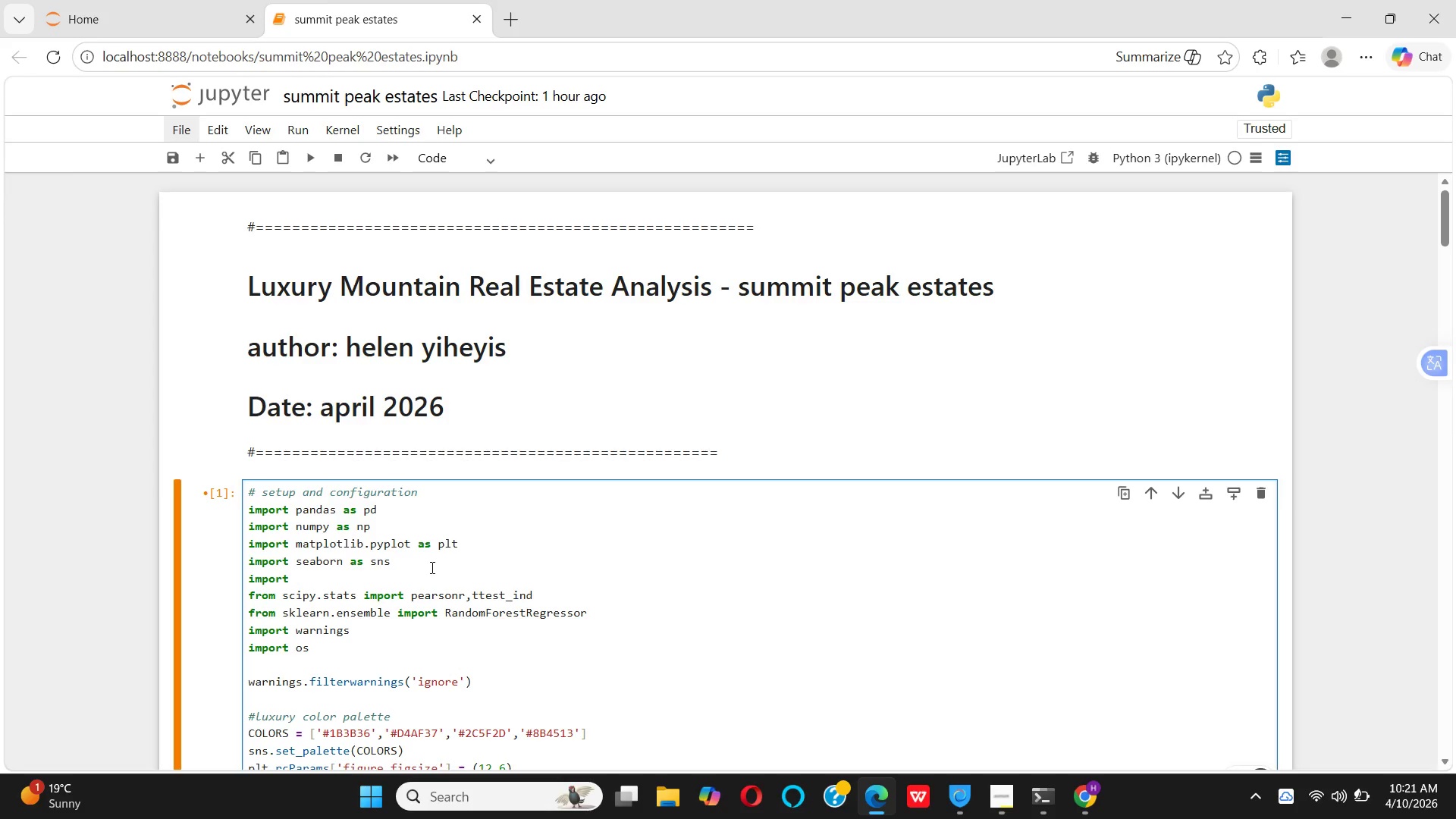 
key(Backspace)
 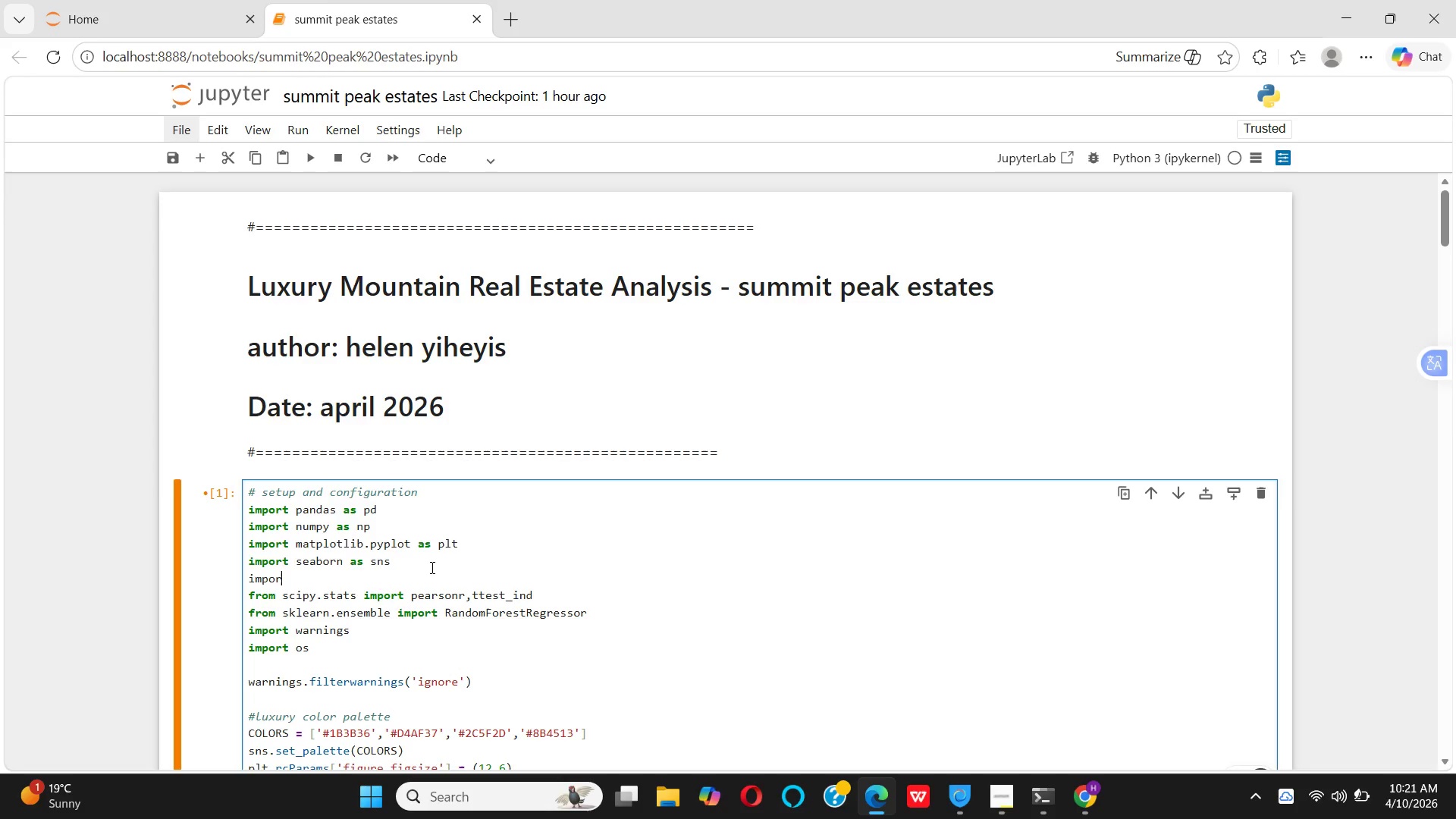 
key(Backspace)
 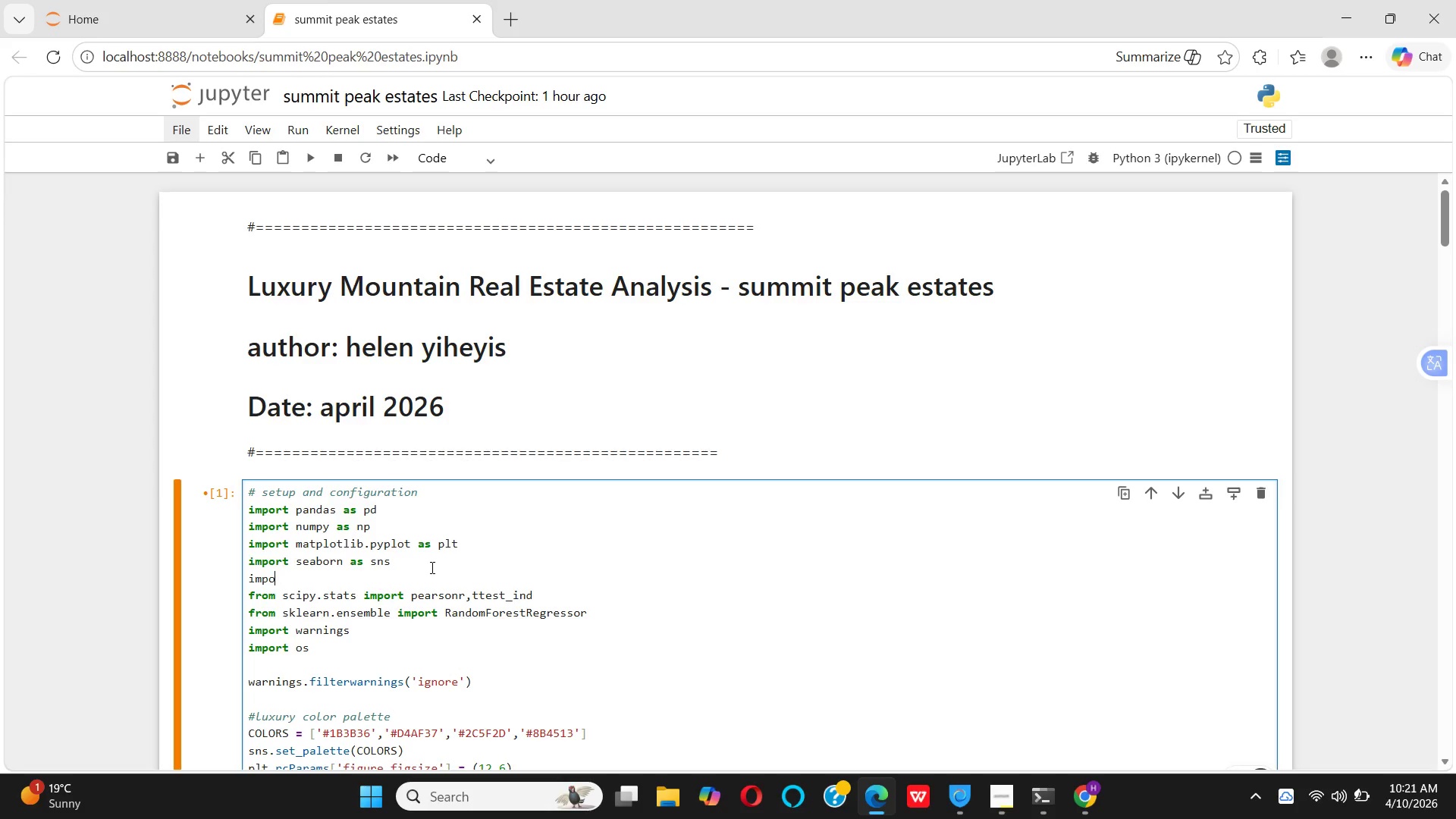 
key(Backspace)
 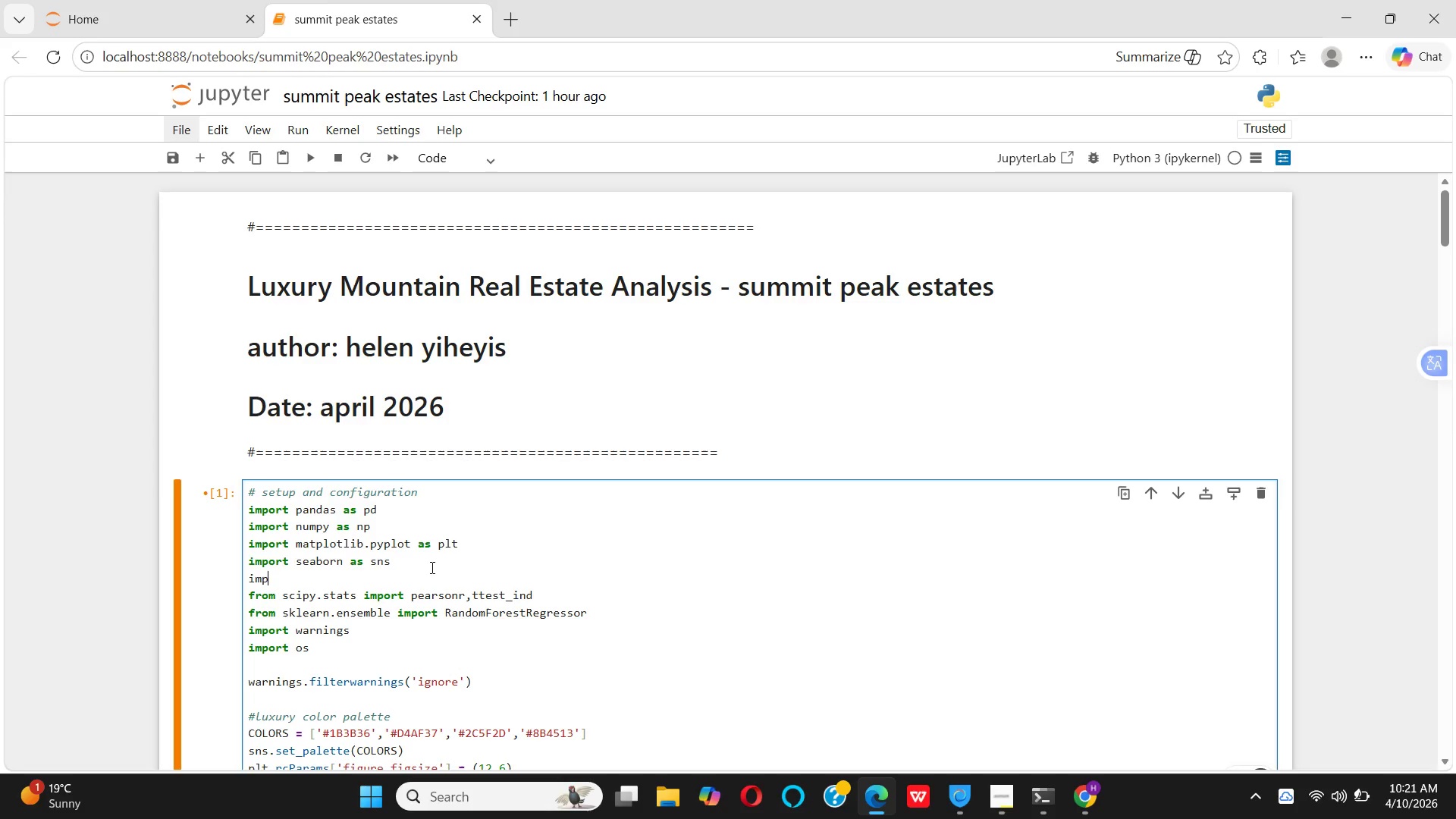 
key(Backspace)
 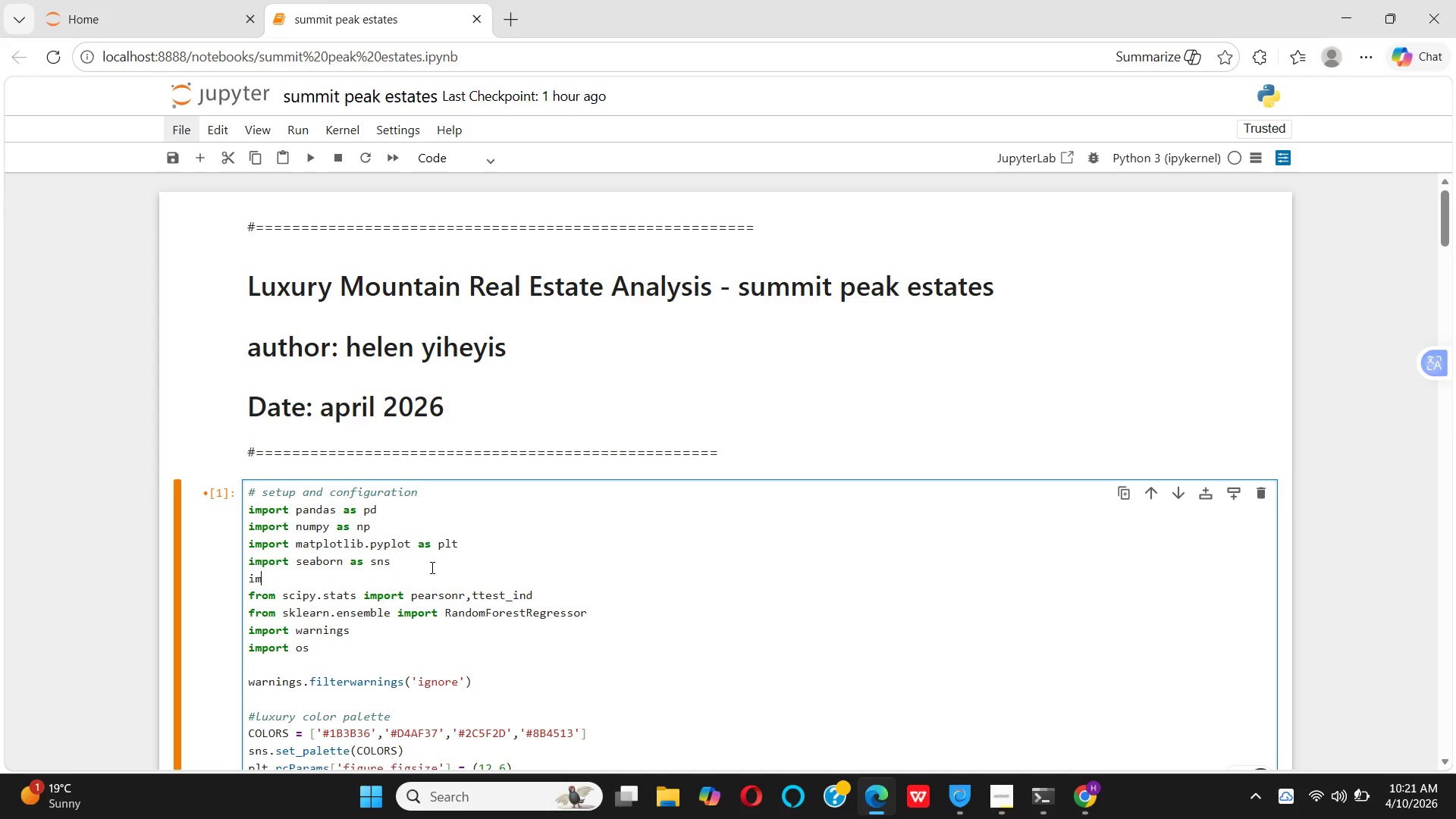 
key(Backspace)
 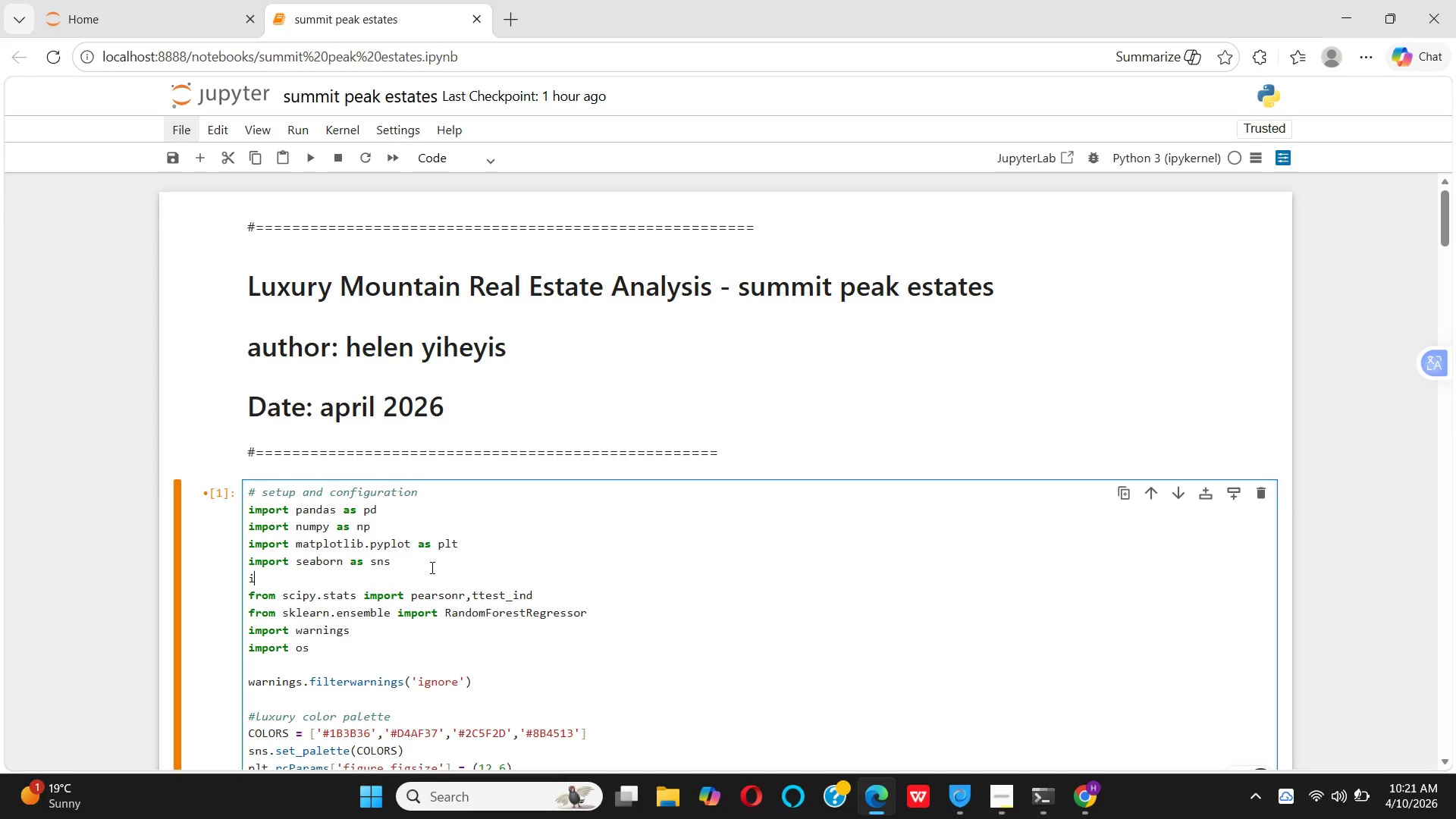 
key(Backspace)
 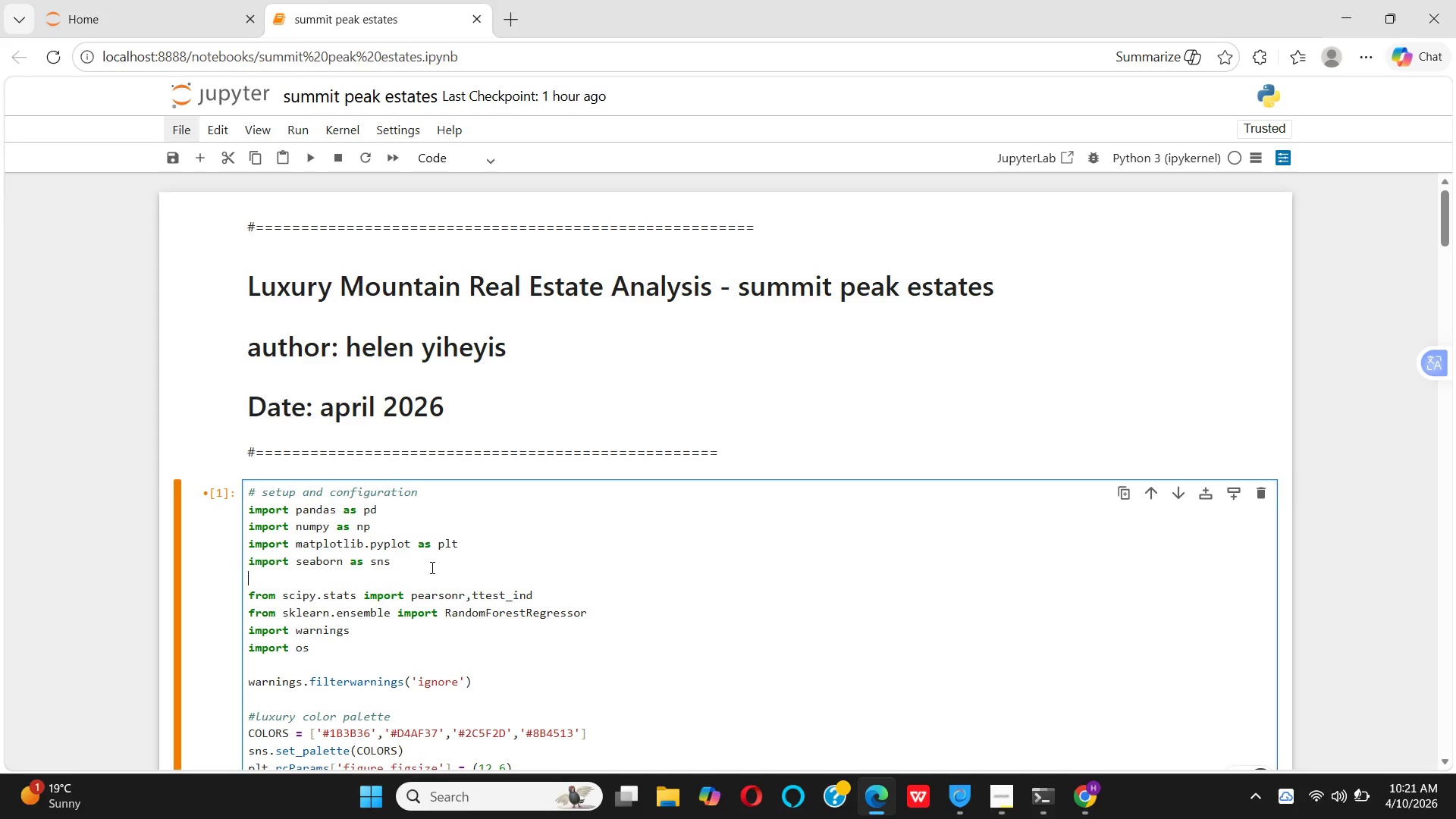 
key(Backspace)
 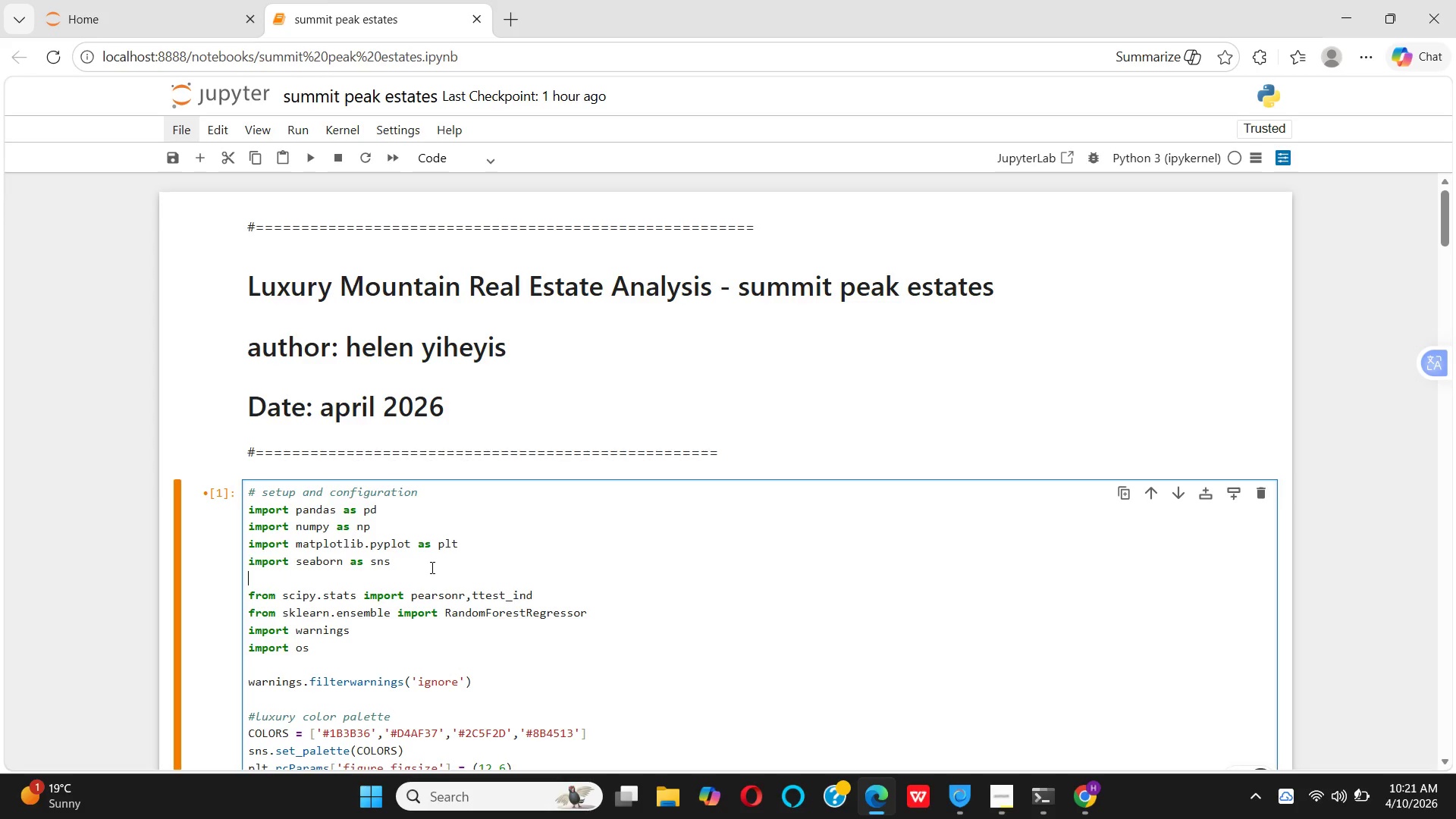 
type(from sc)
 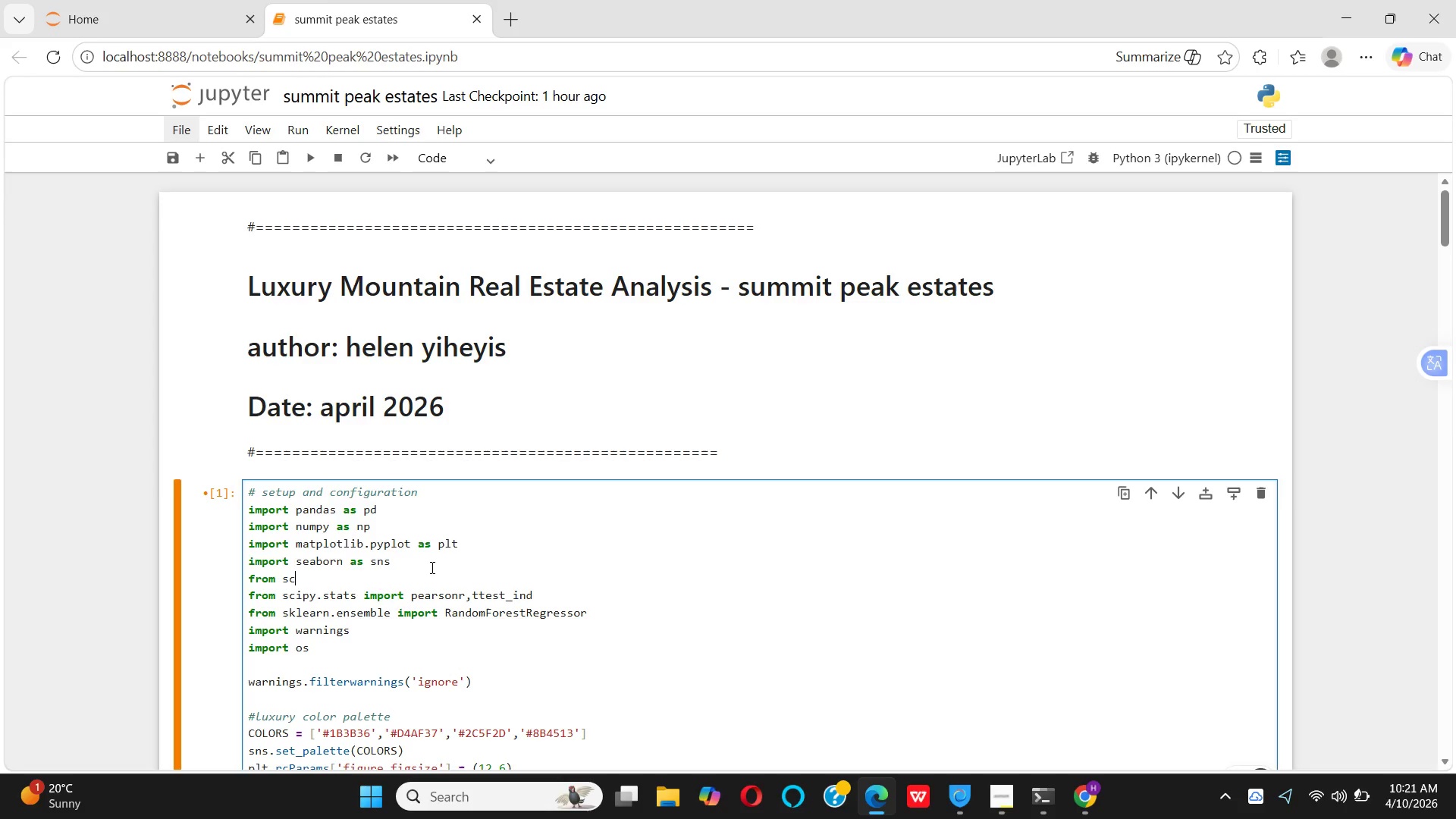 
type(ipy import stass)
 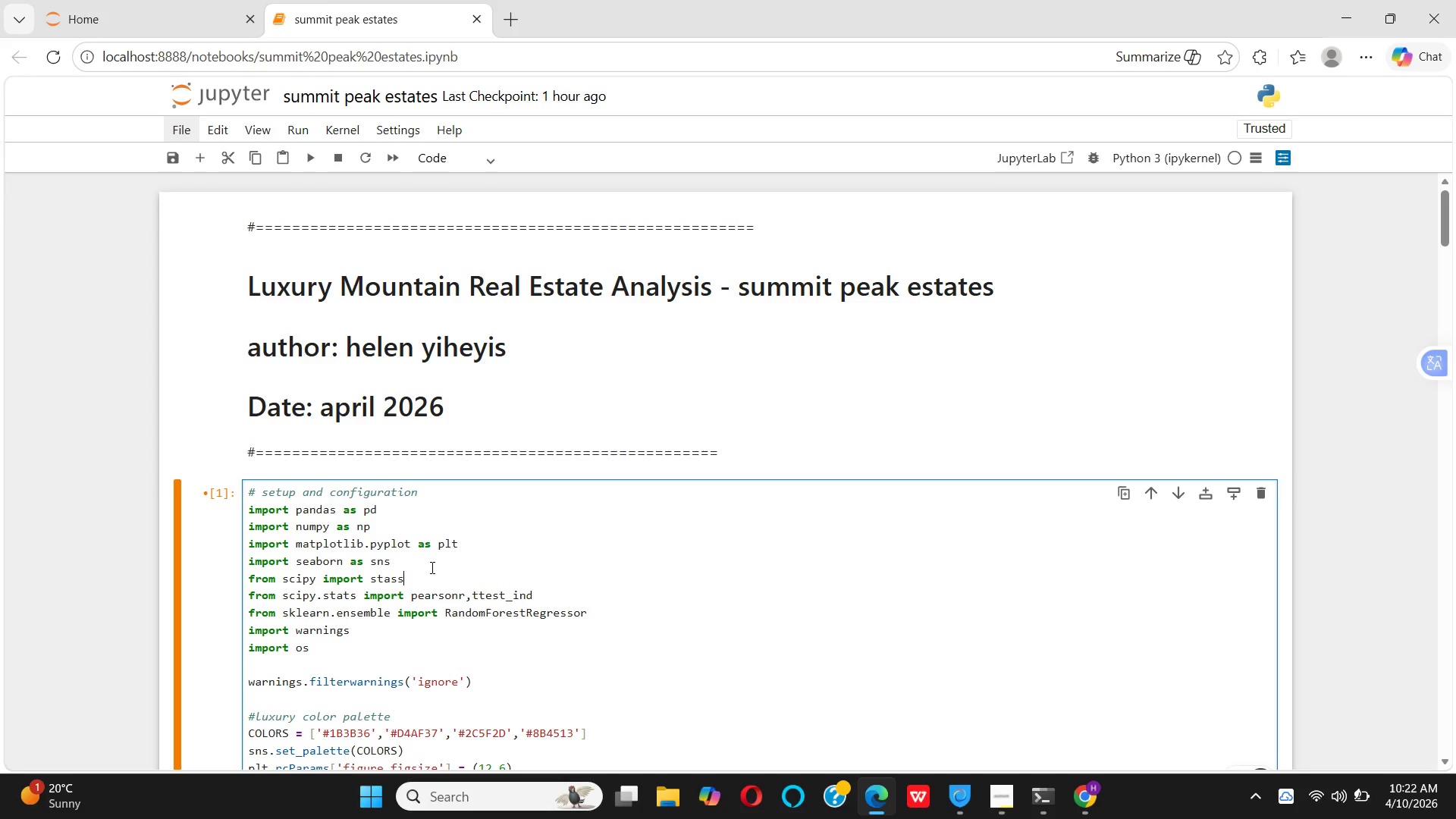 
key(Backspace)
key(Backspace)
type(ts)
 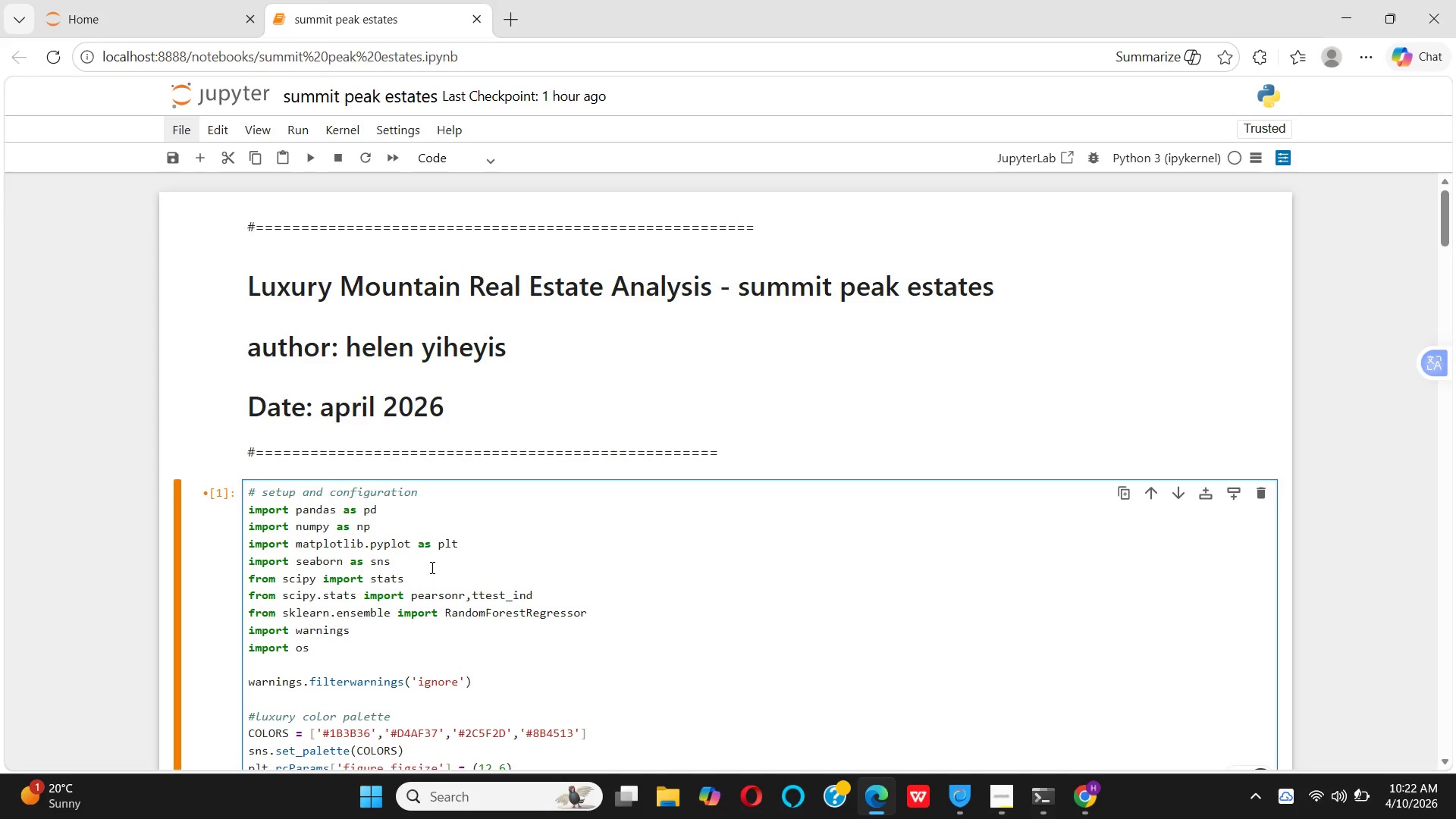 
key(Shift+Enter)
 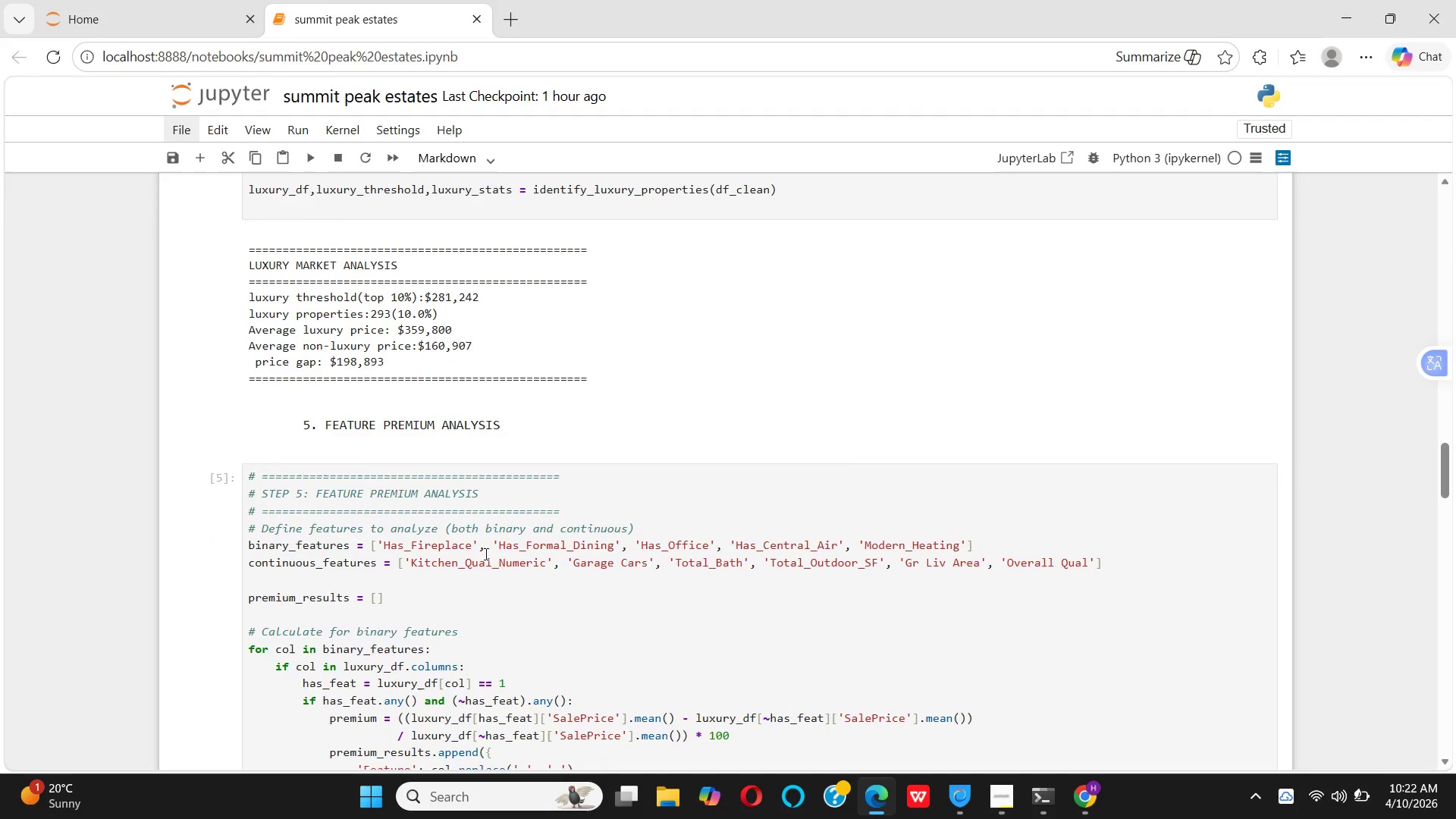 
wait(8.2)
 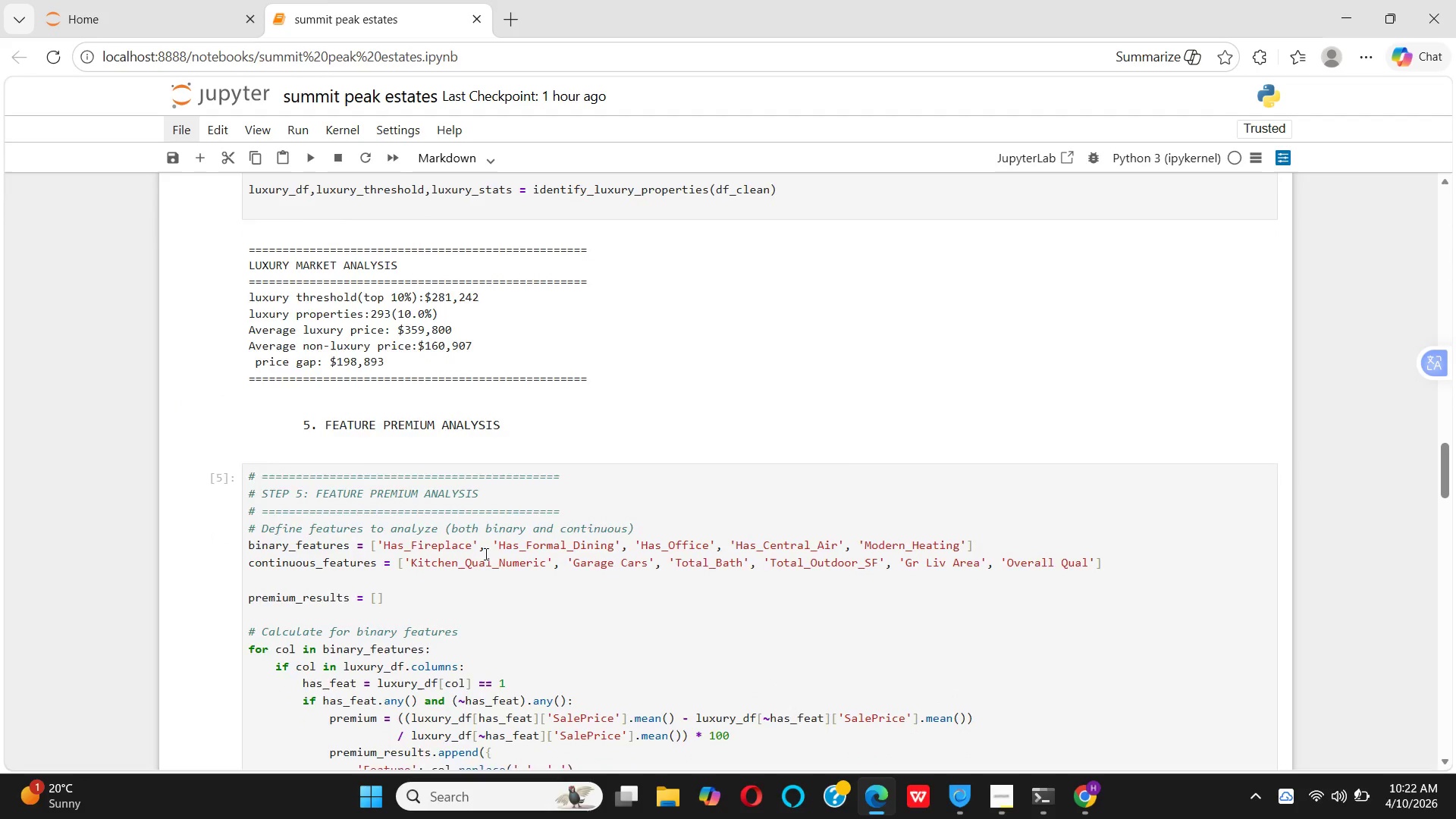 
left_click([248, 438])
 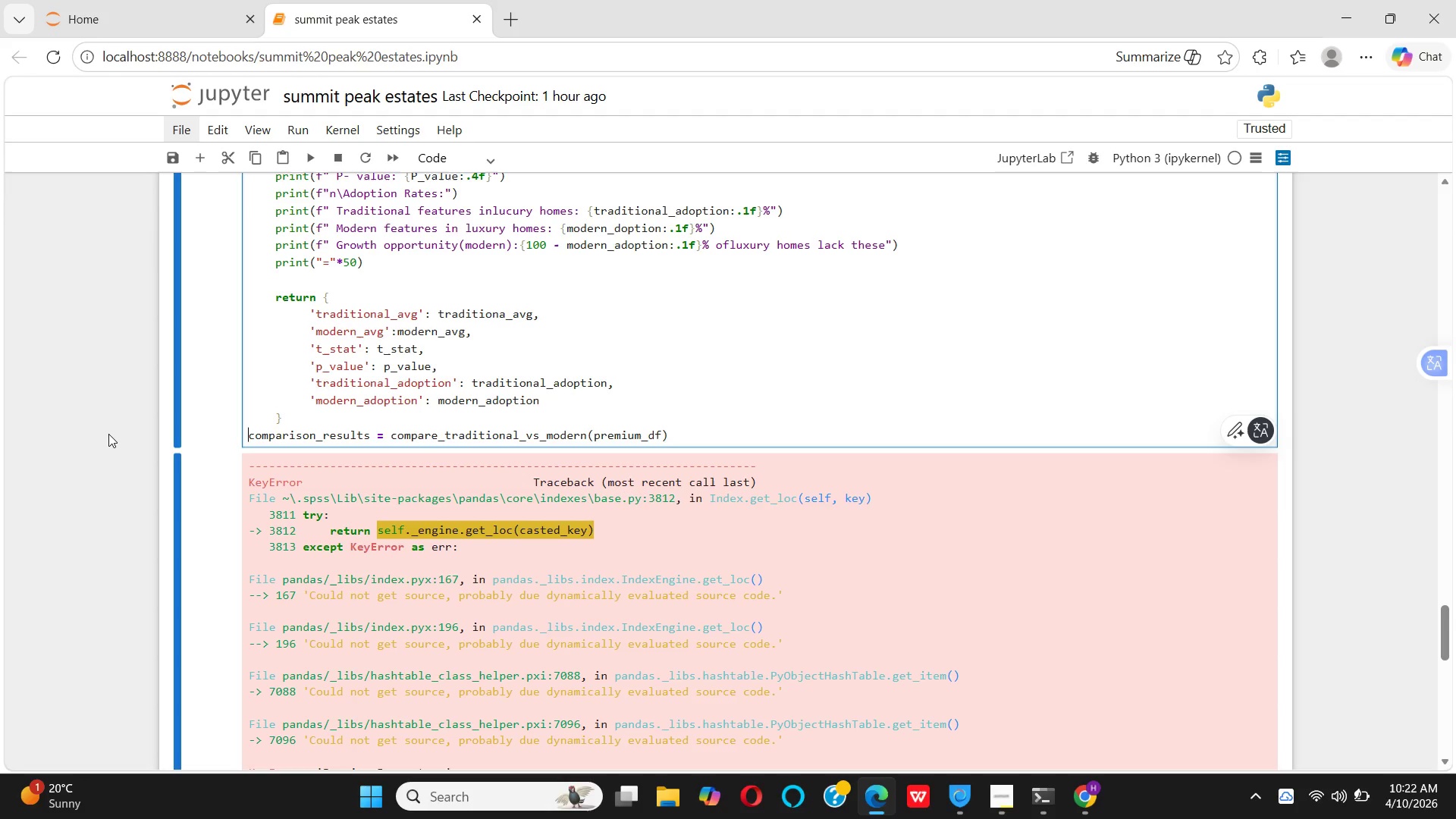 
key(Shift+3)
 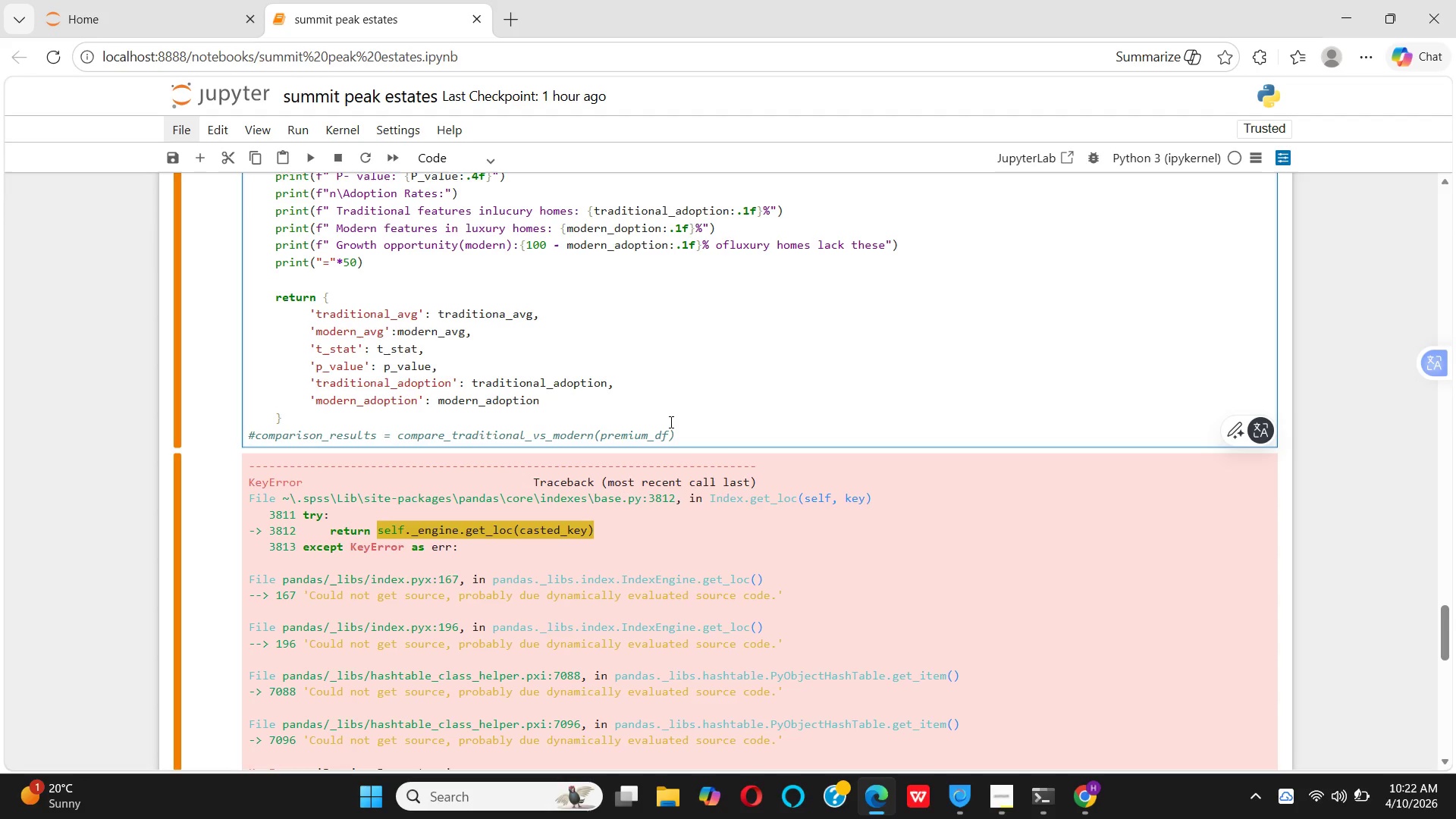 
hold_key(key=ShiftRight, duration=0.56)
 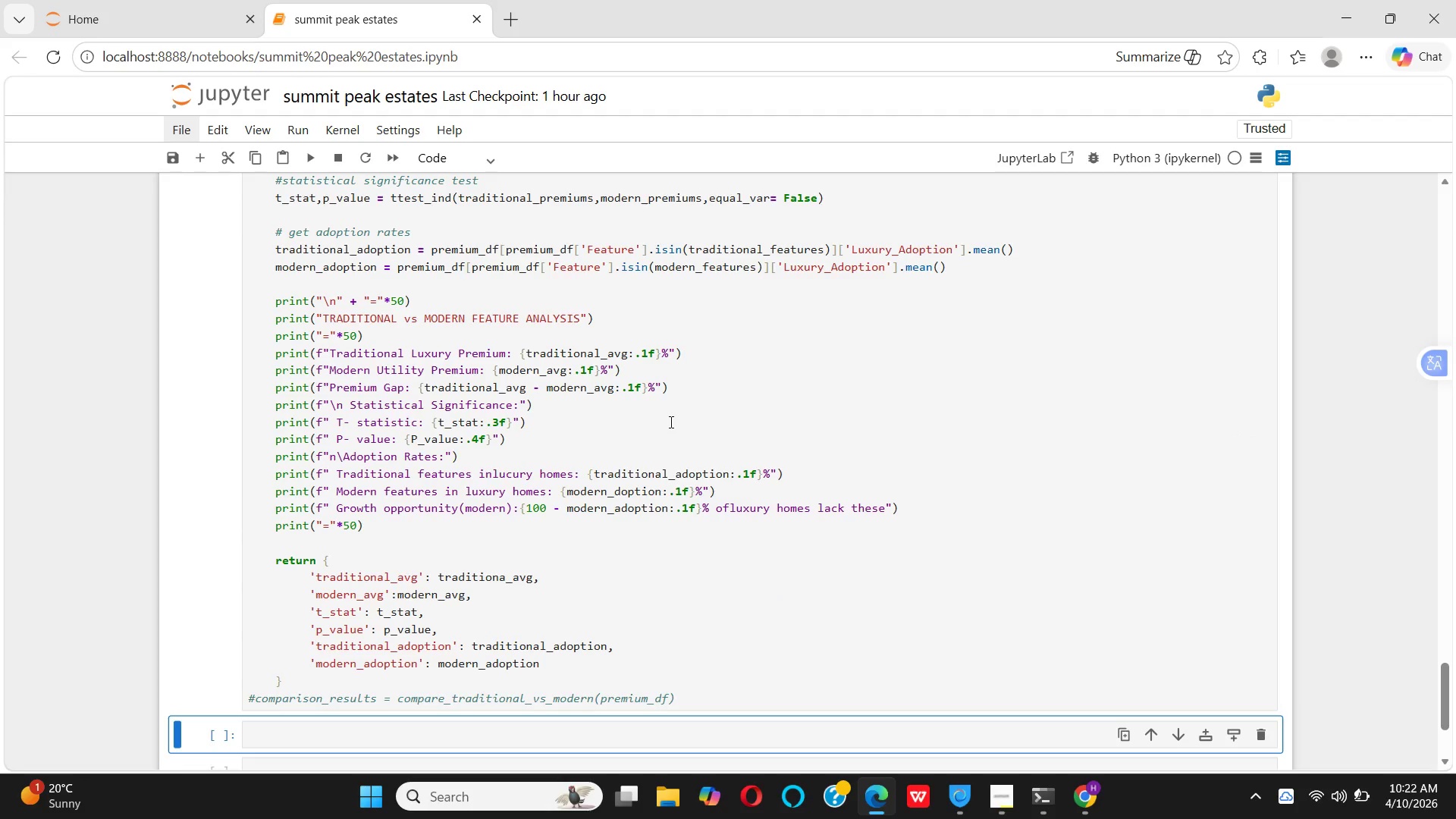 
hold_key(key=Enter, duration=0.39)
 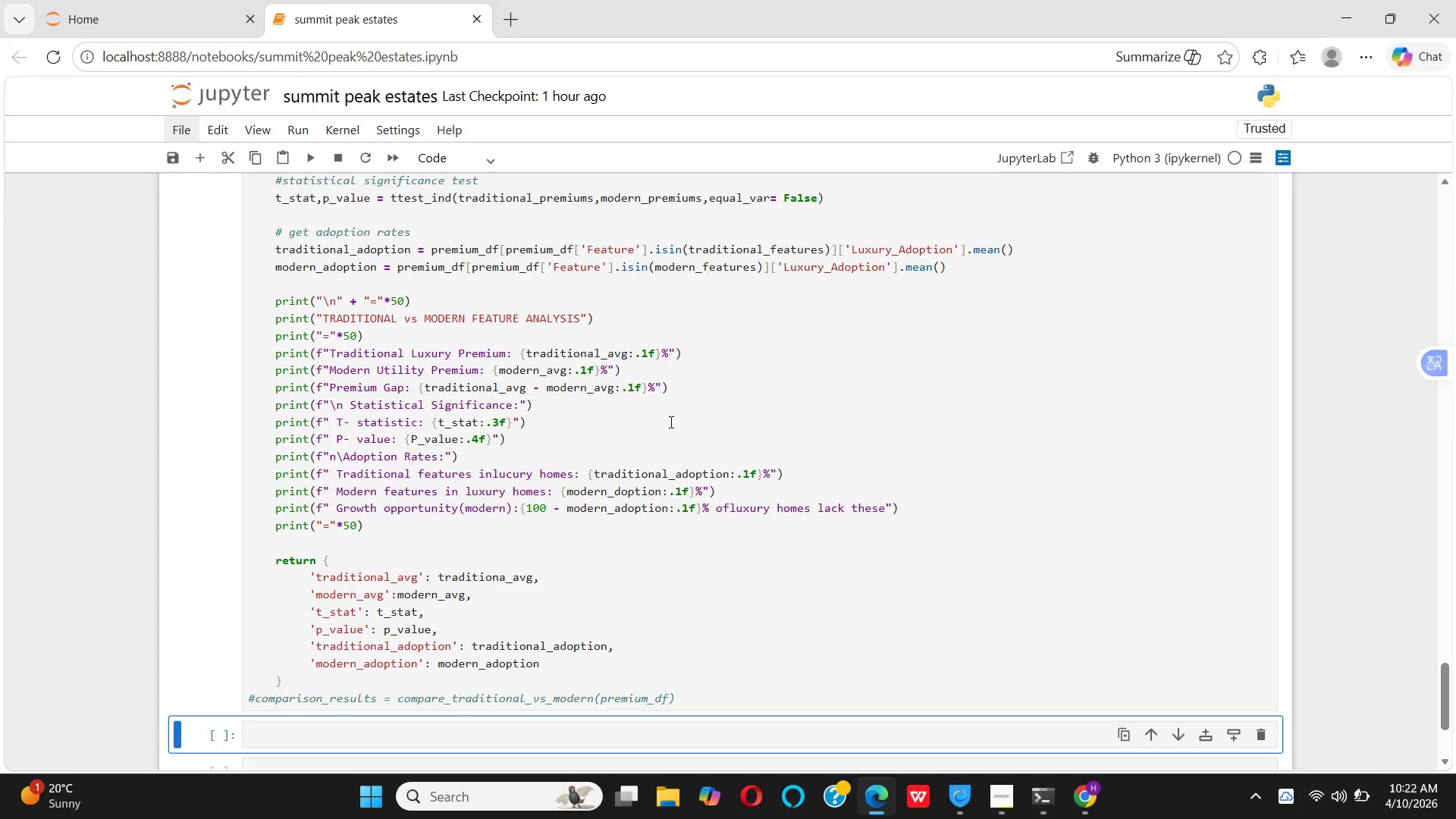 
wait(15.97)
 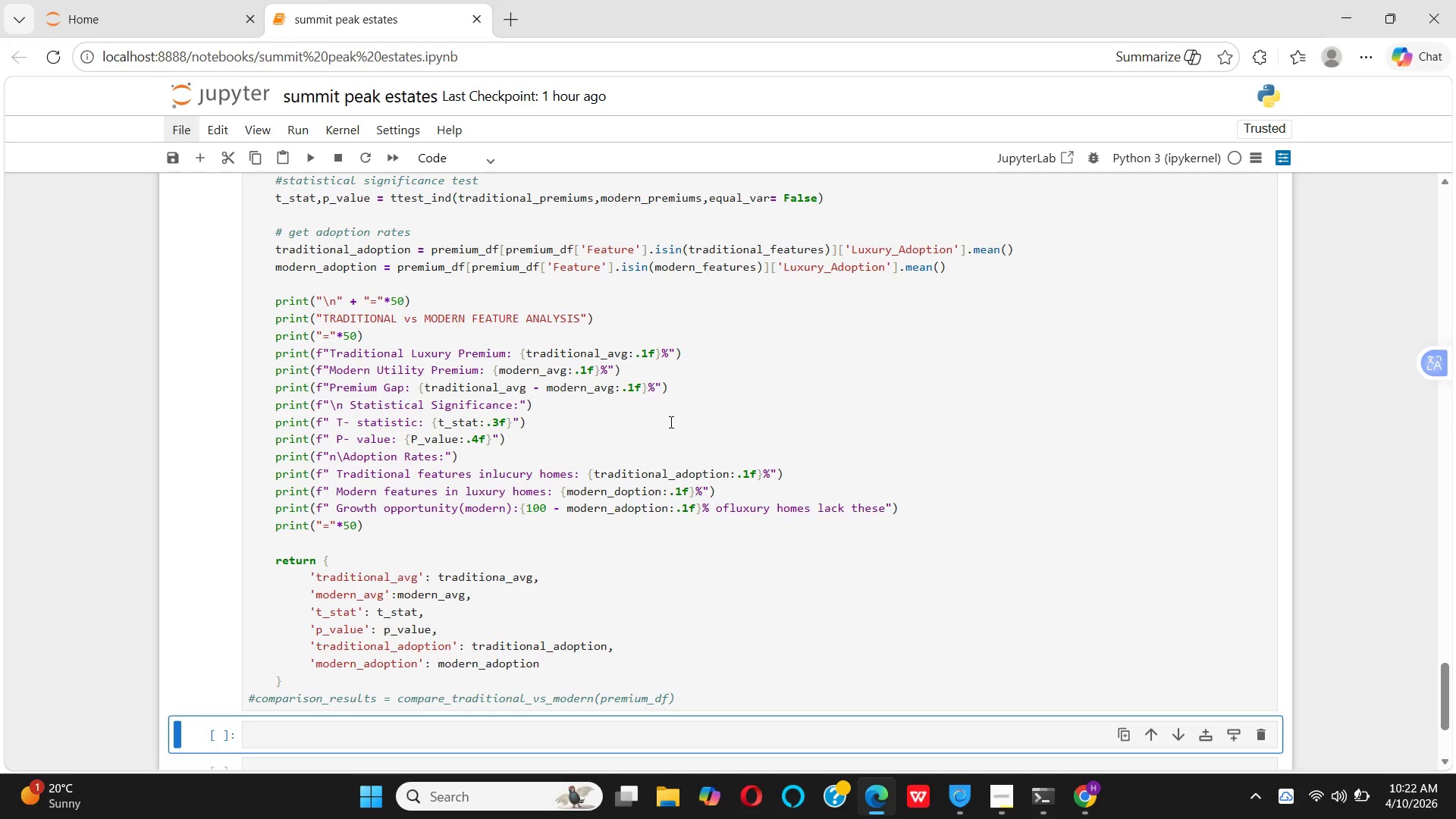 
left_click([817, 303])
 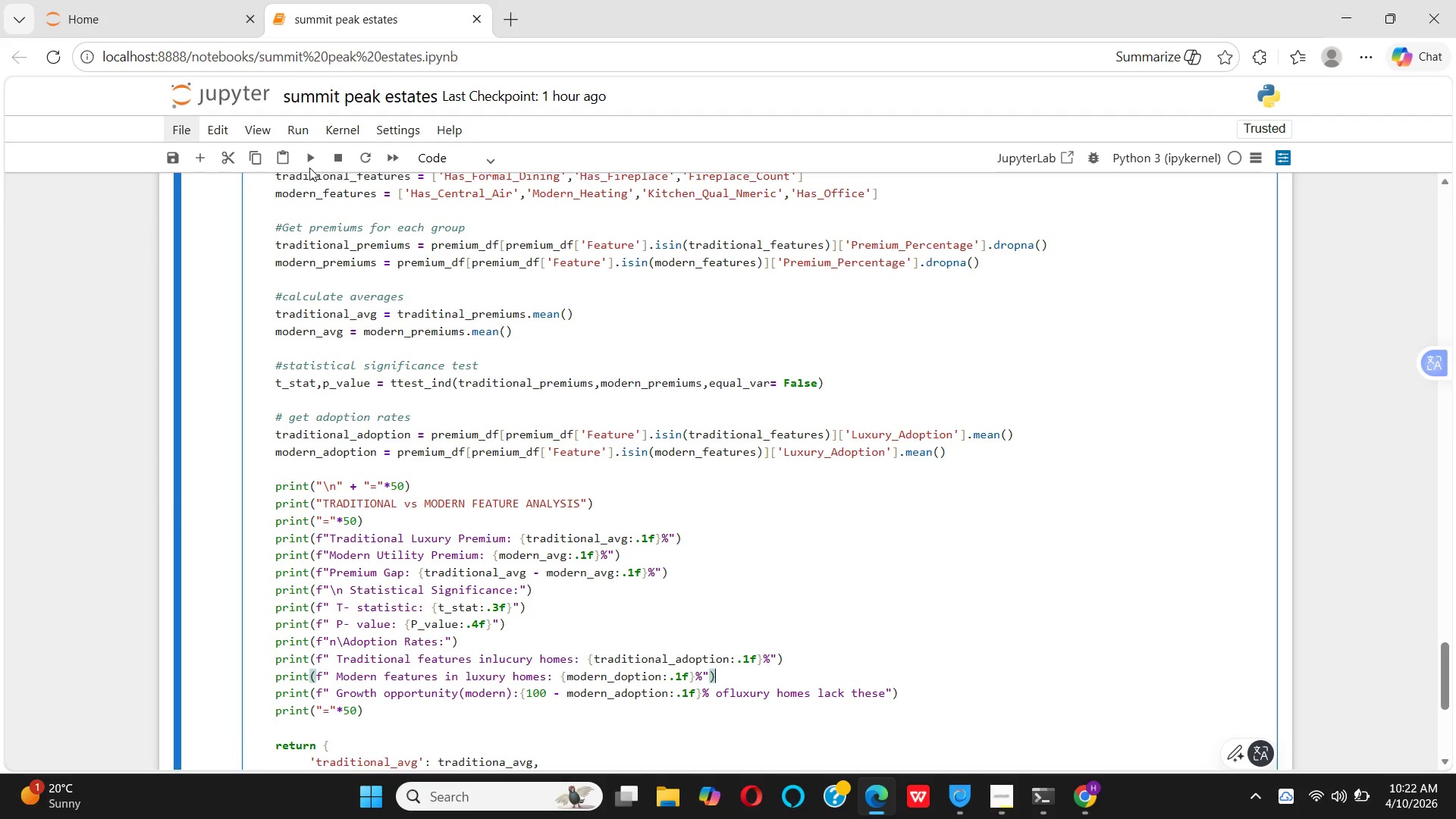 
left_click([312, 156])
 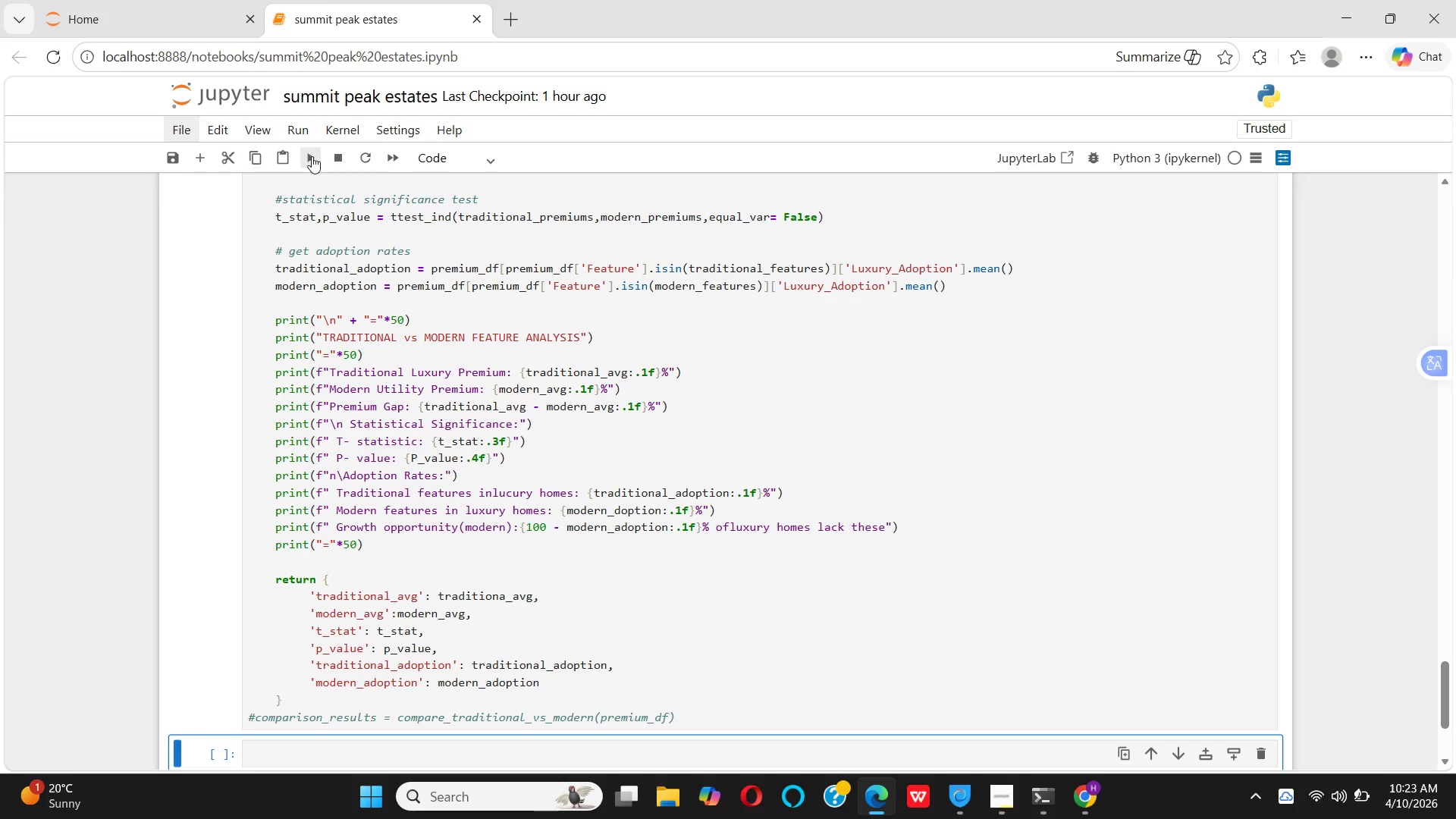 
wait(25.2)
 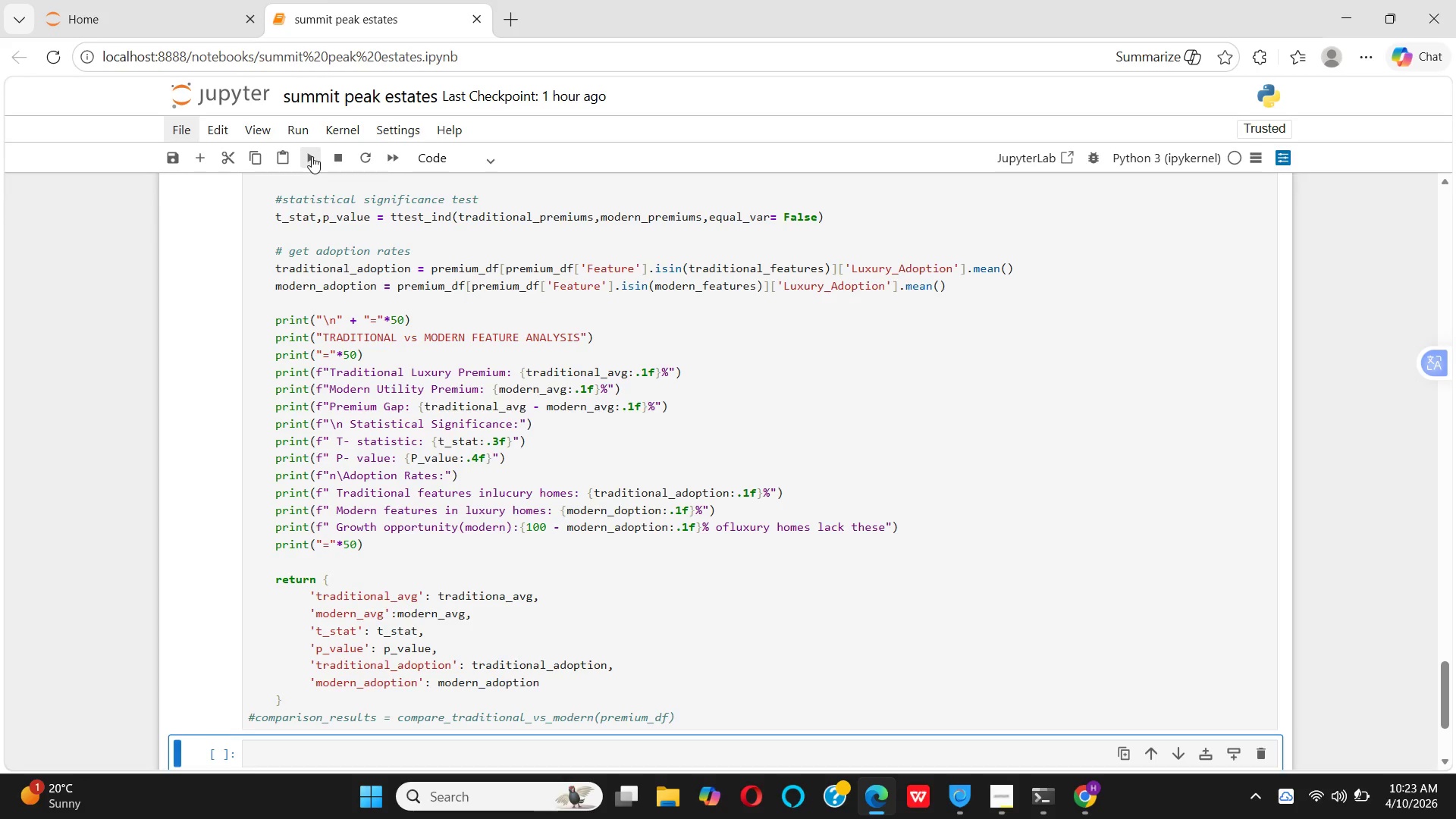 
left_click([377, 96])
 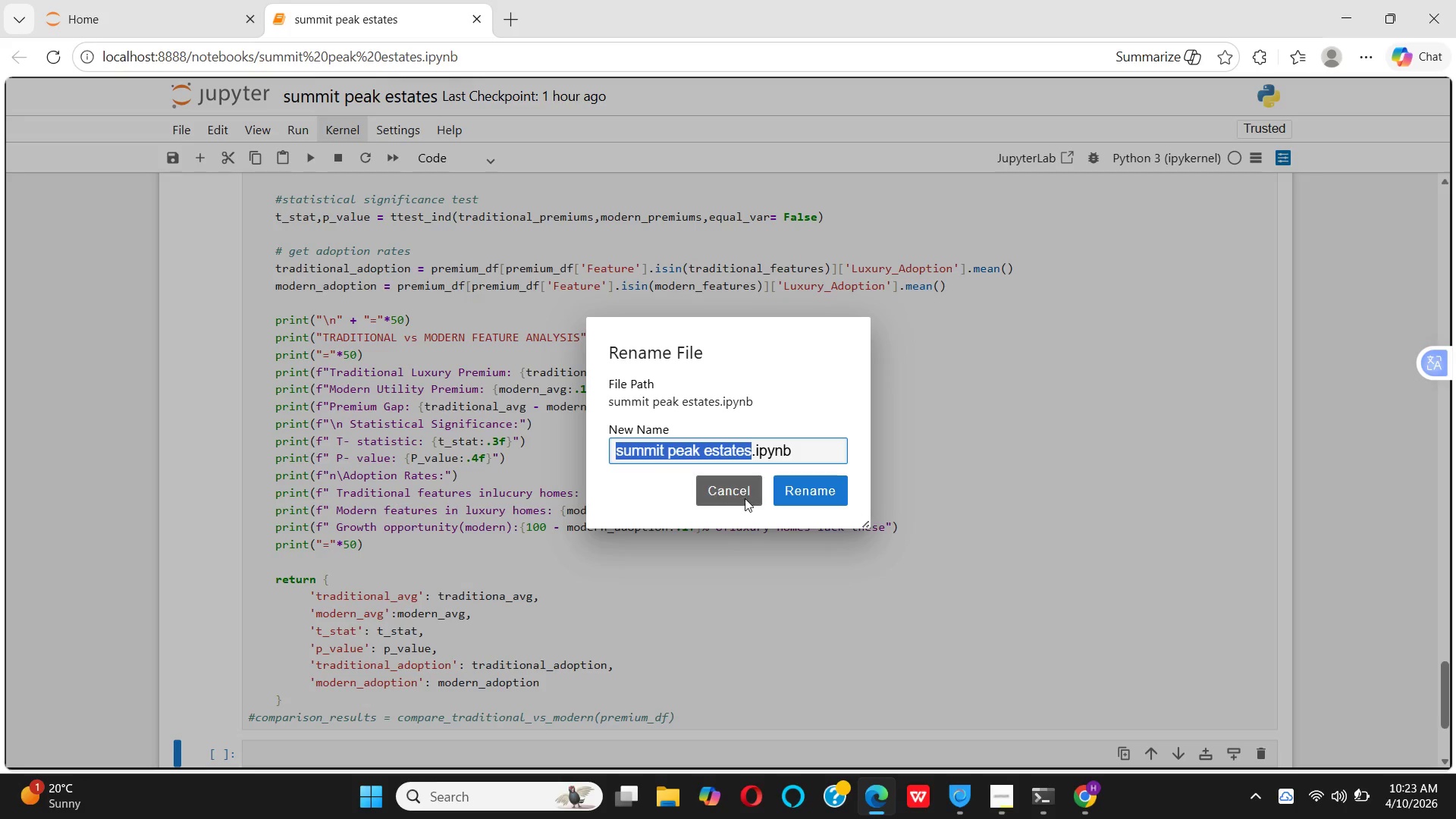 
left_click([741, 490])
 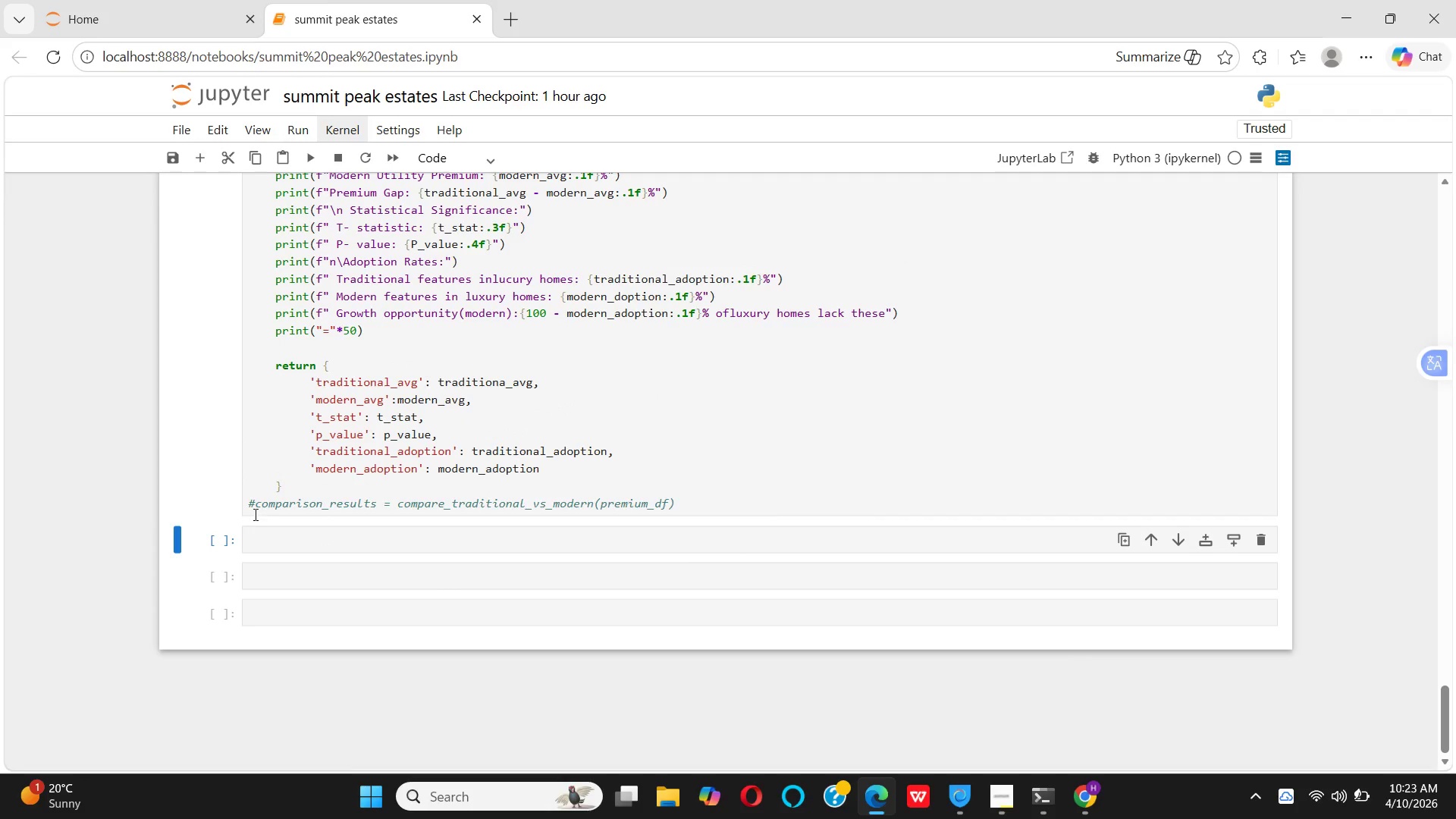 
left_click([256, 509])
 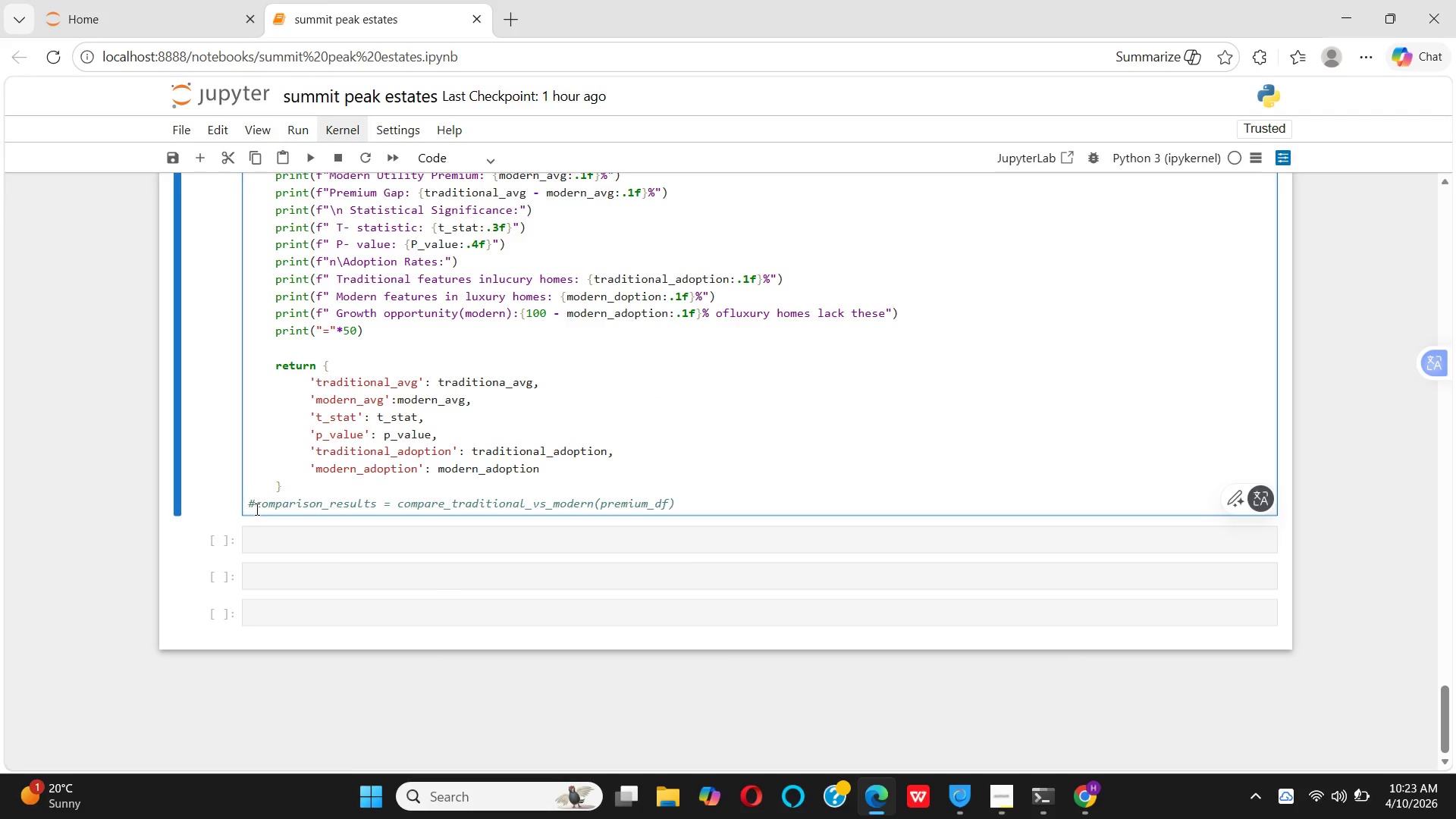 
key(Backspace)
 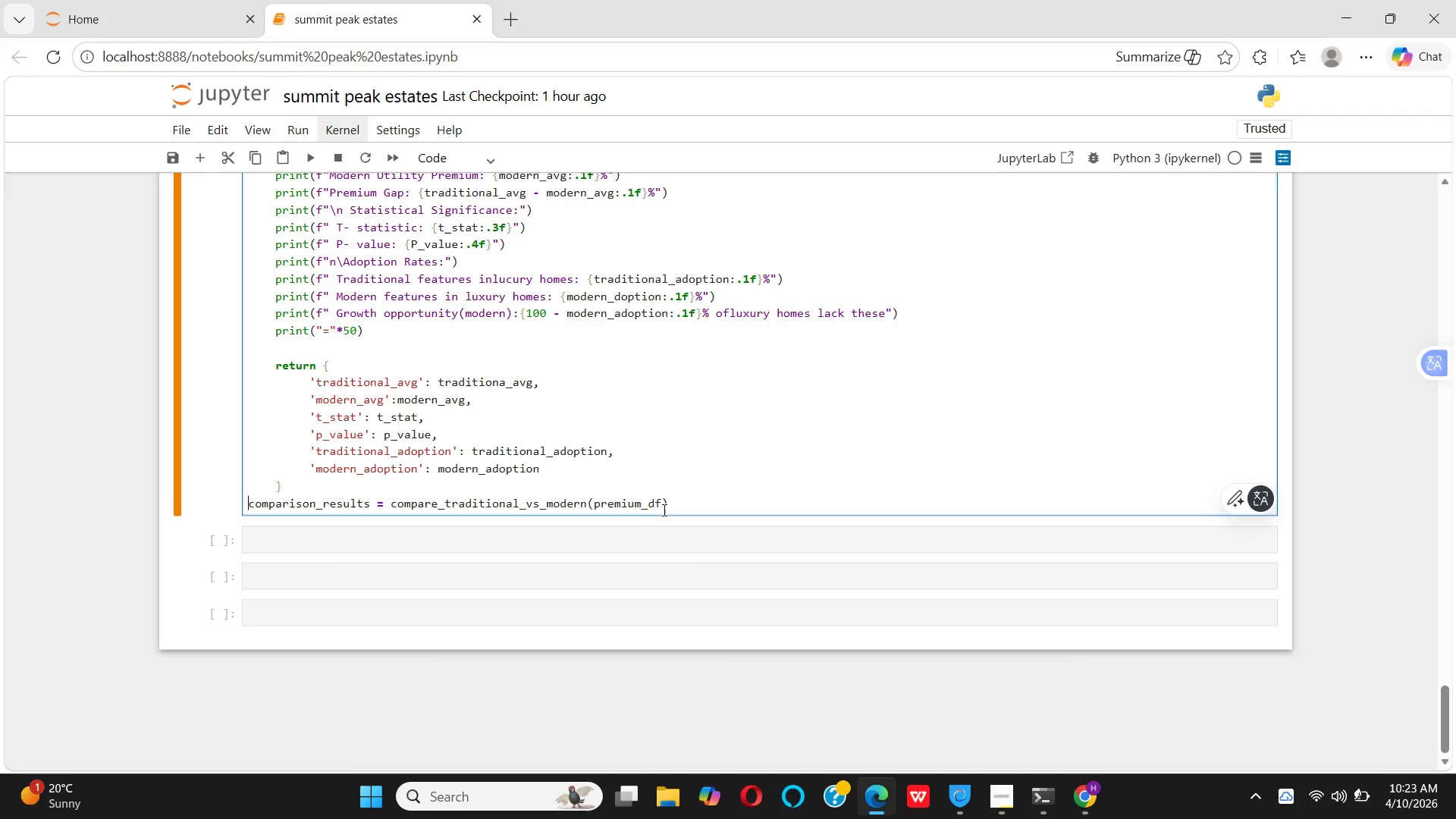 
left_click([664, 510])
 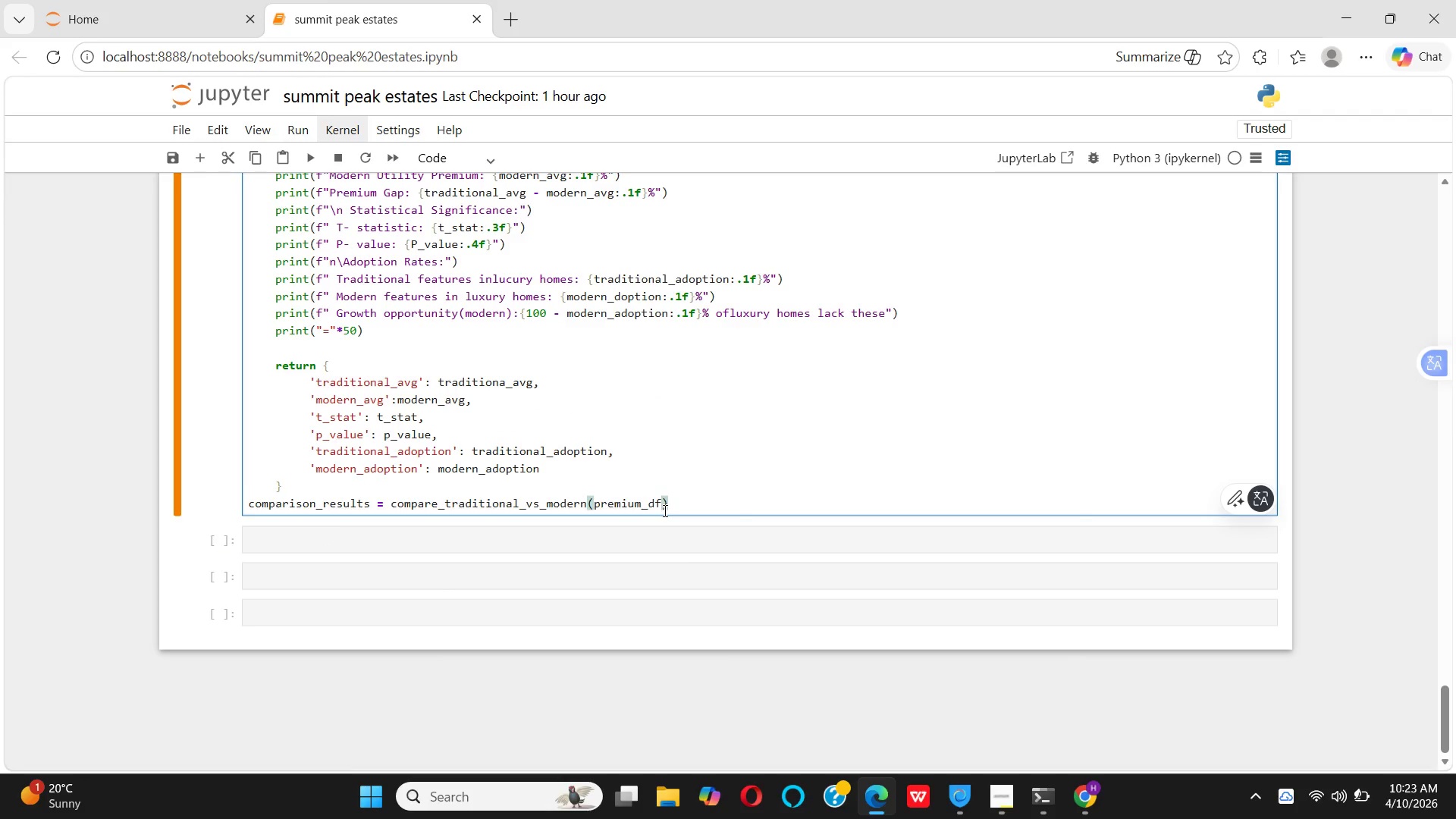 
key(Backspace)
 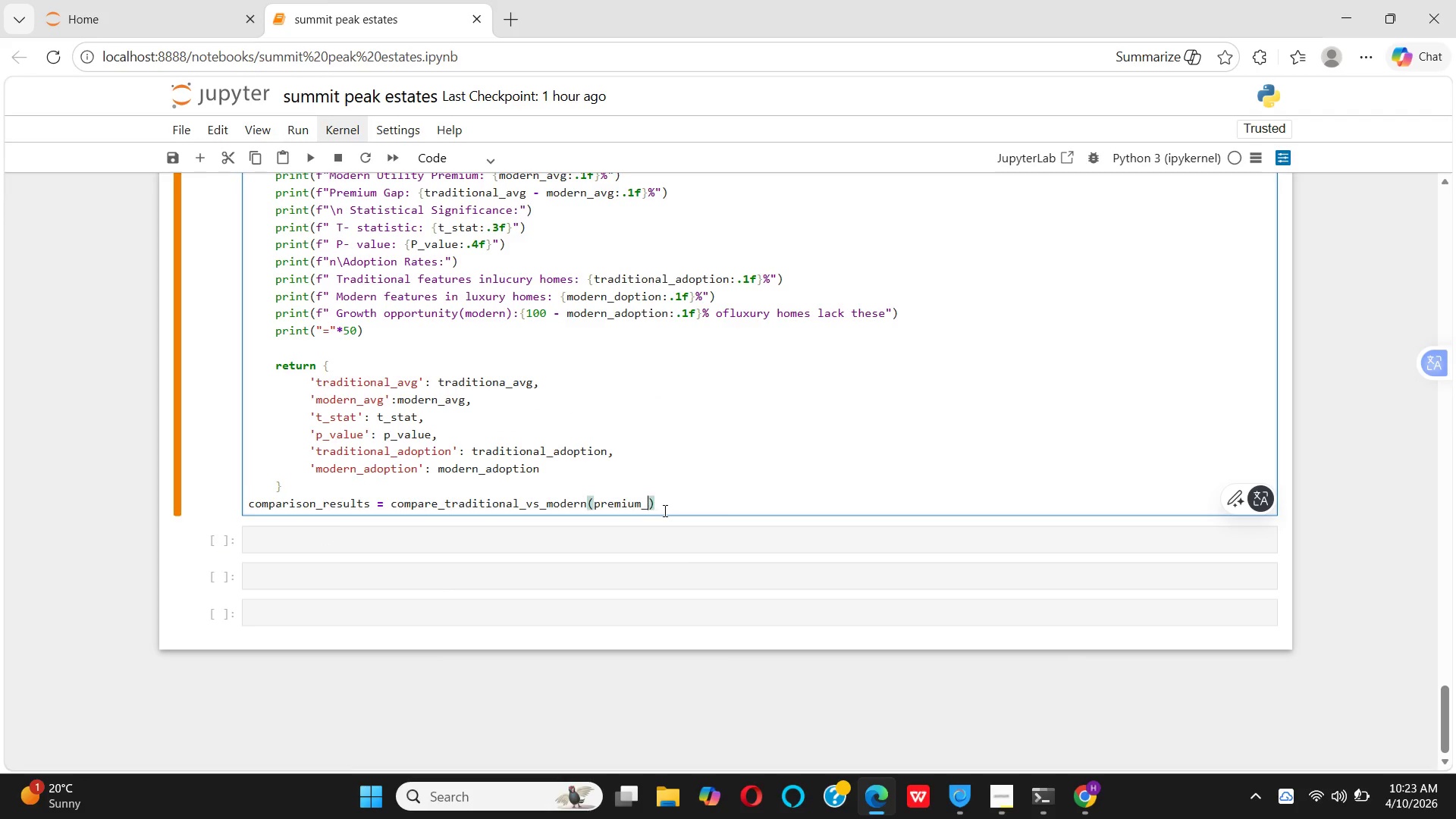 
key(Backspace)
 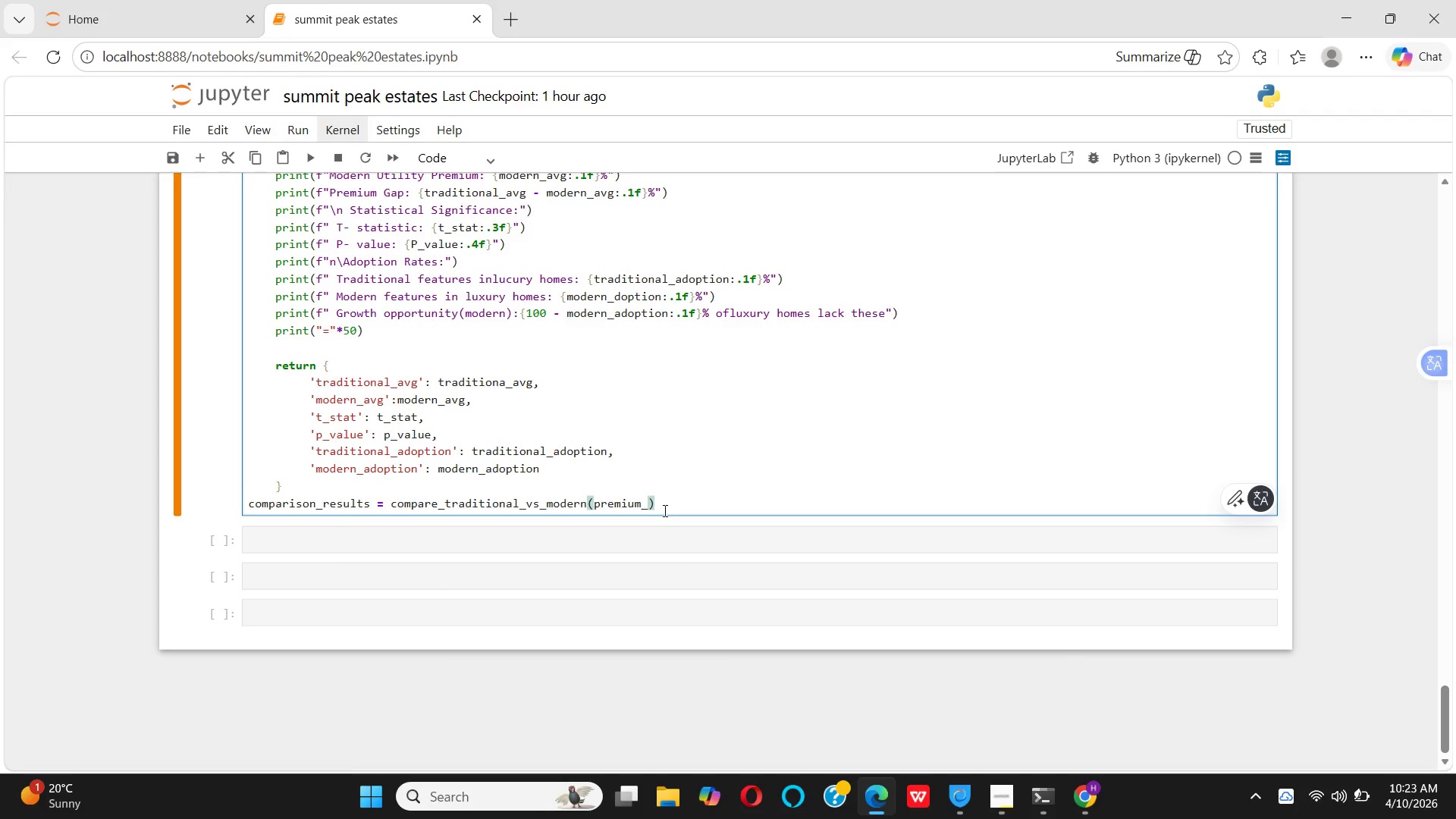 
type(analysis)
 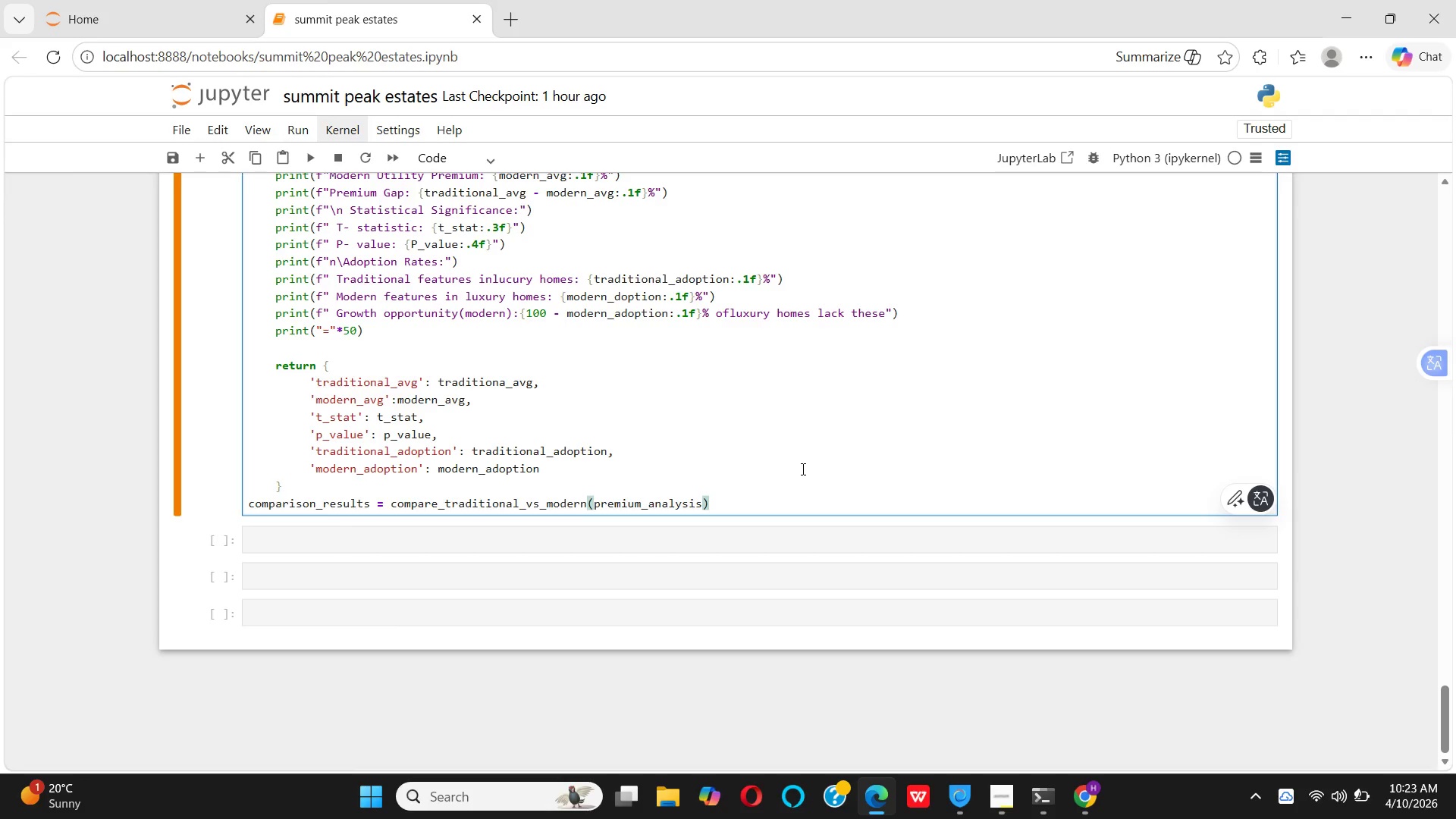 
left_click([802, 469])
 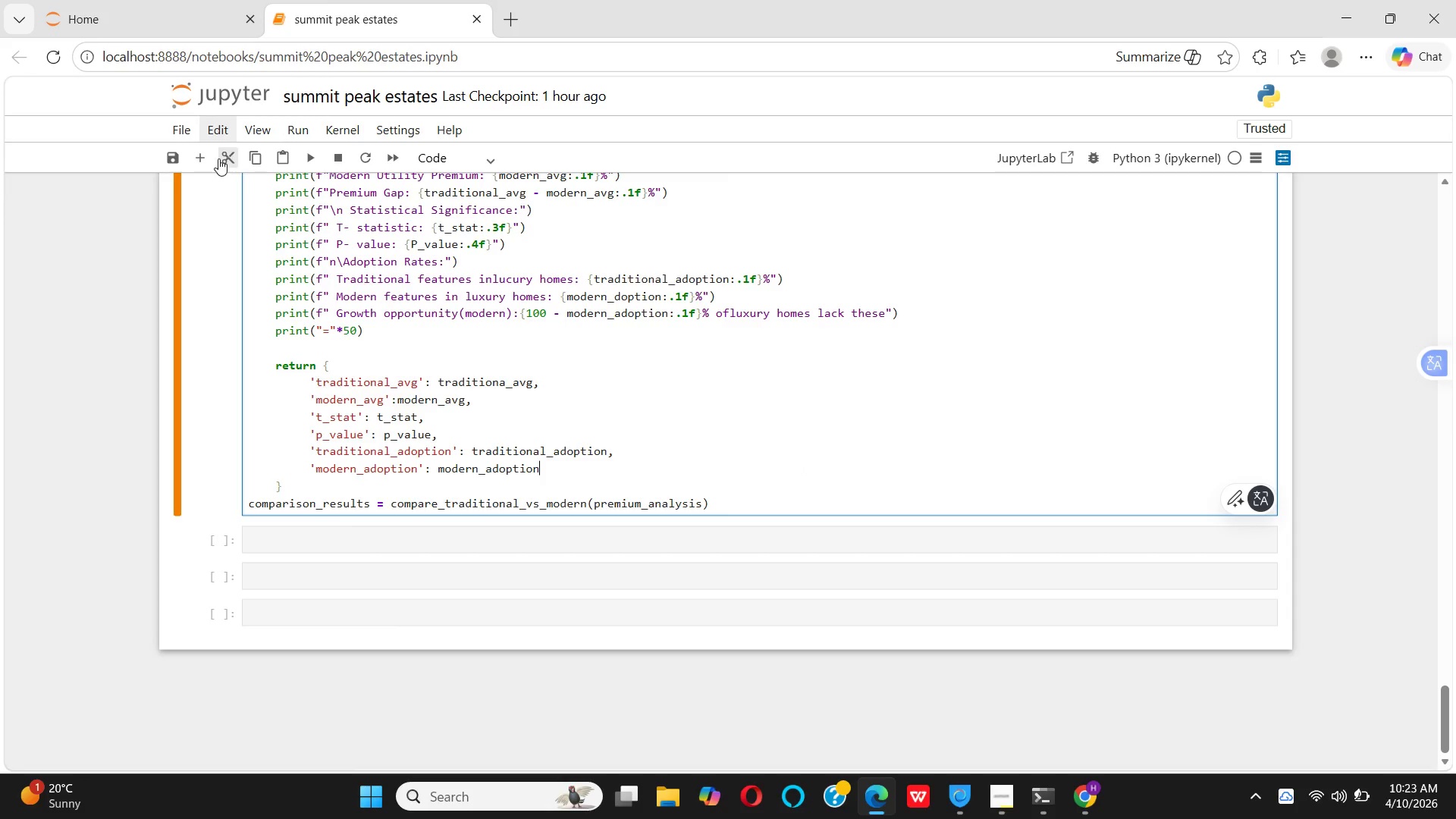 
wait(6.73)
 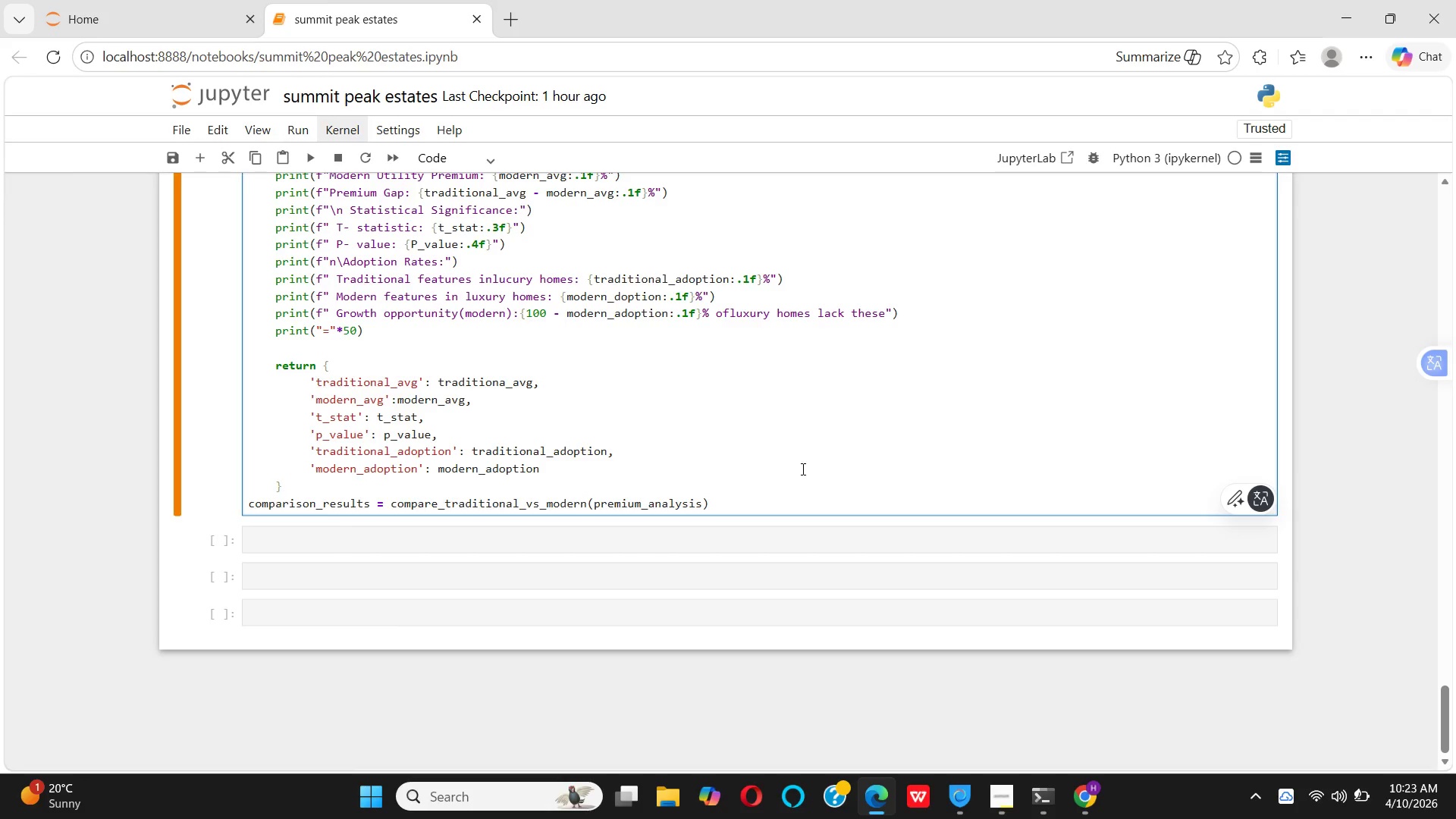 
left_click([303, 155])
 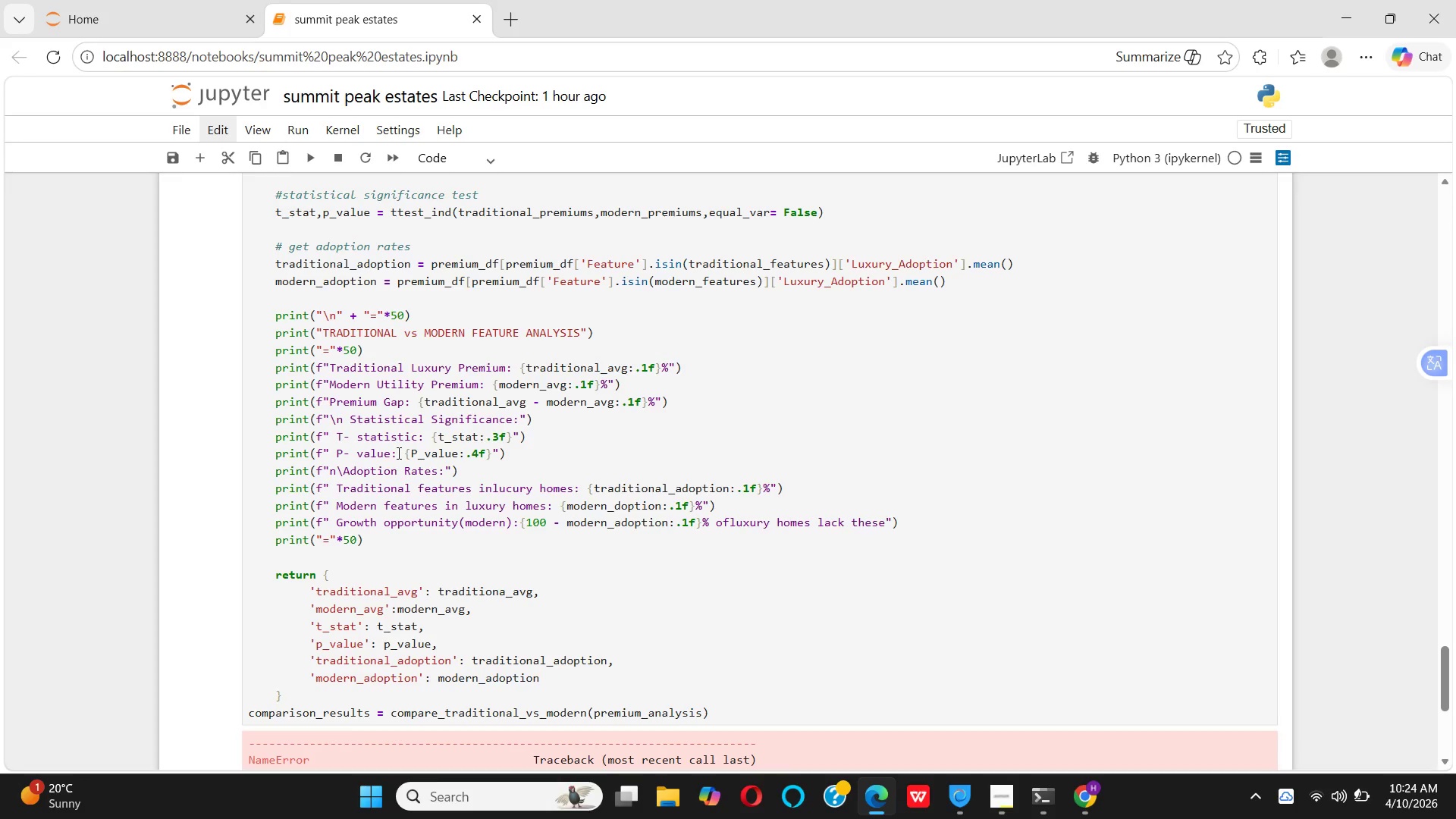 
wait(75.41)
 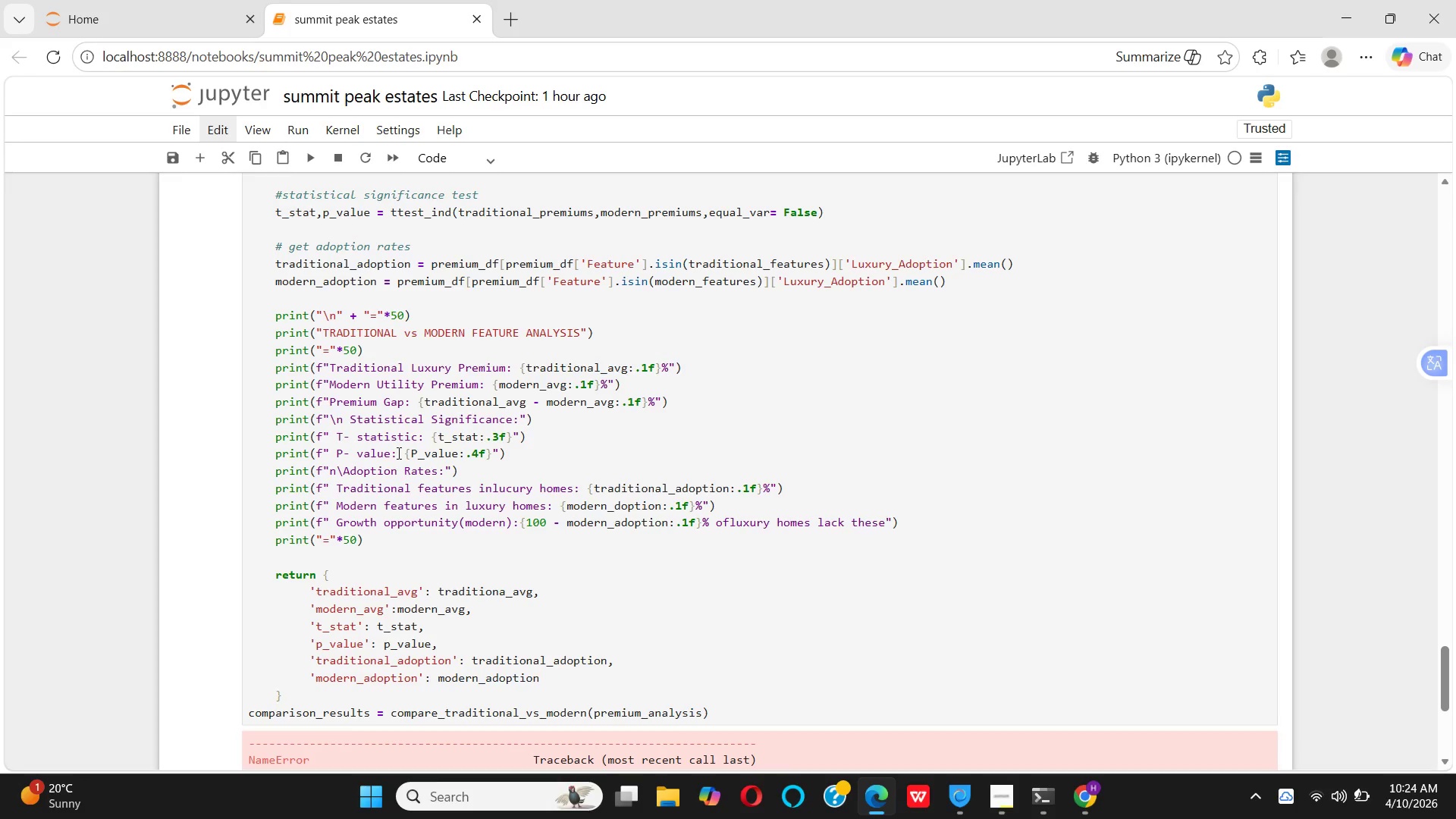 
left_click([524, 456])
 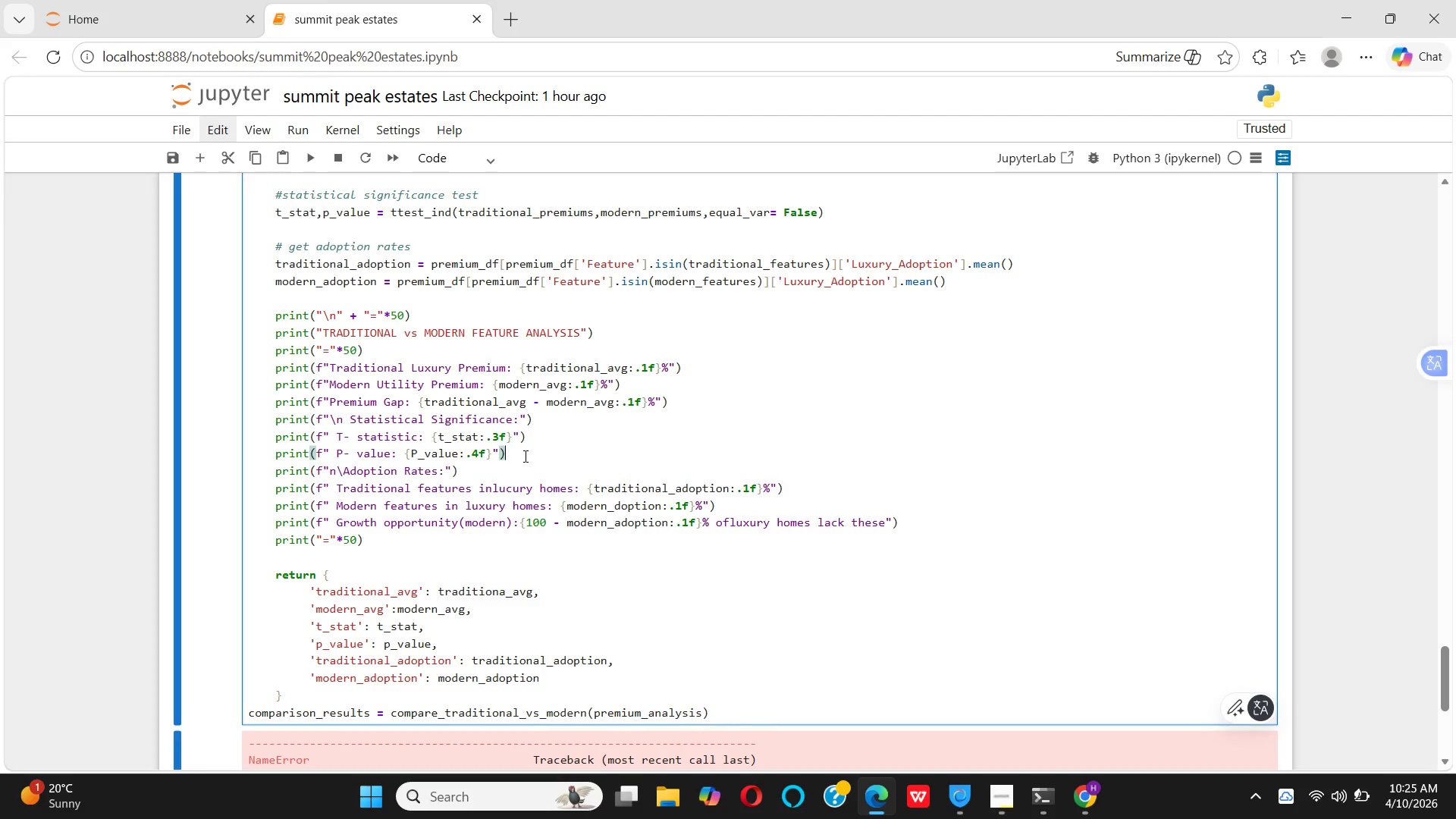 
wait(7.06)
 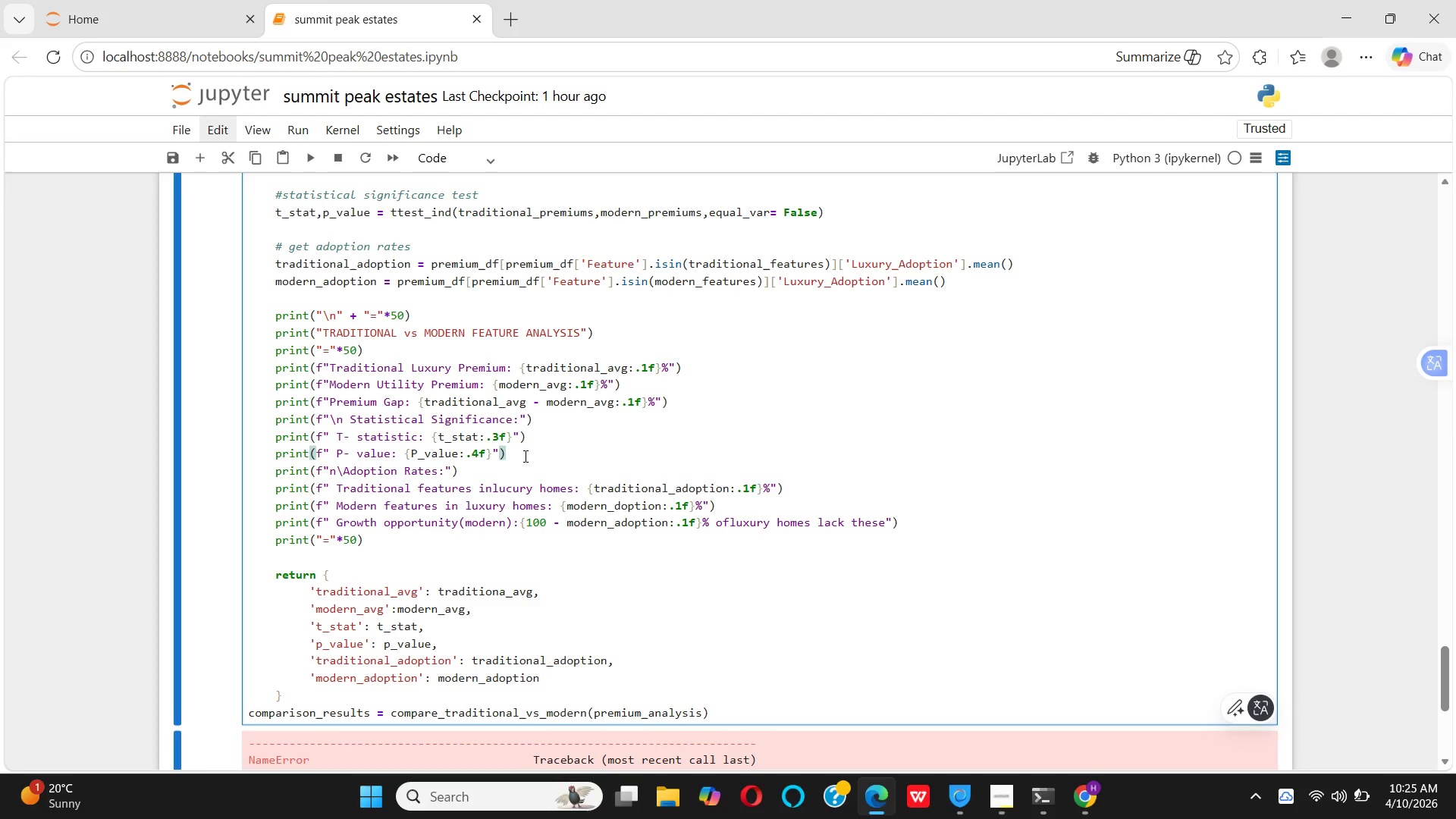 
key(Enter)
 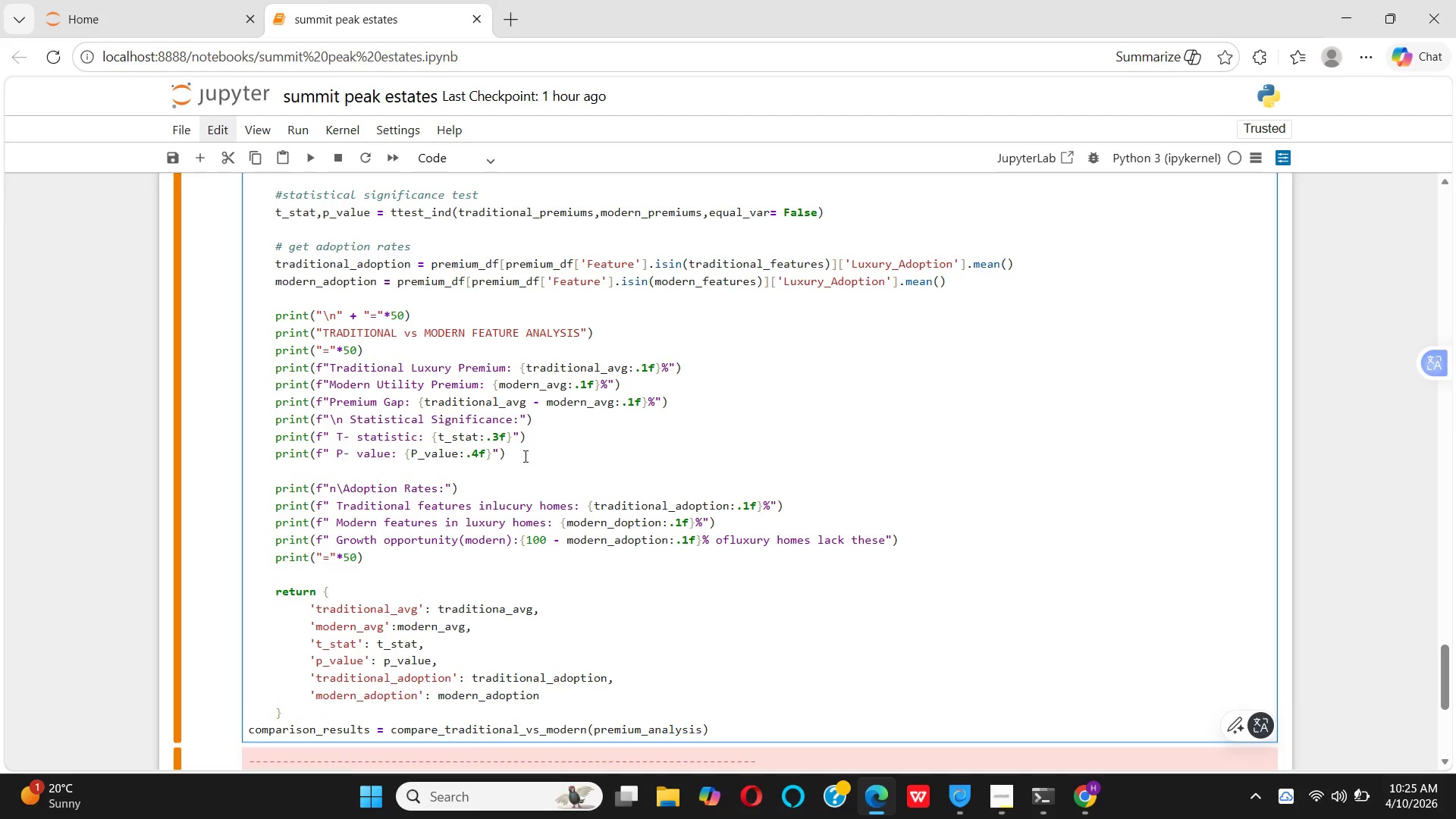 
type(print())
 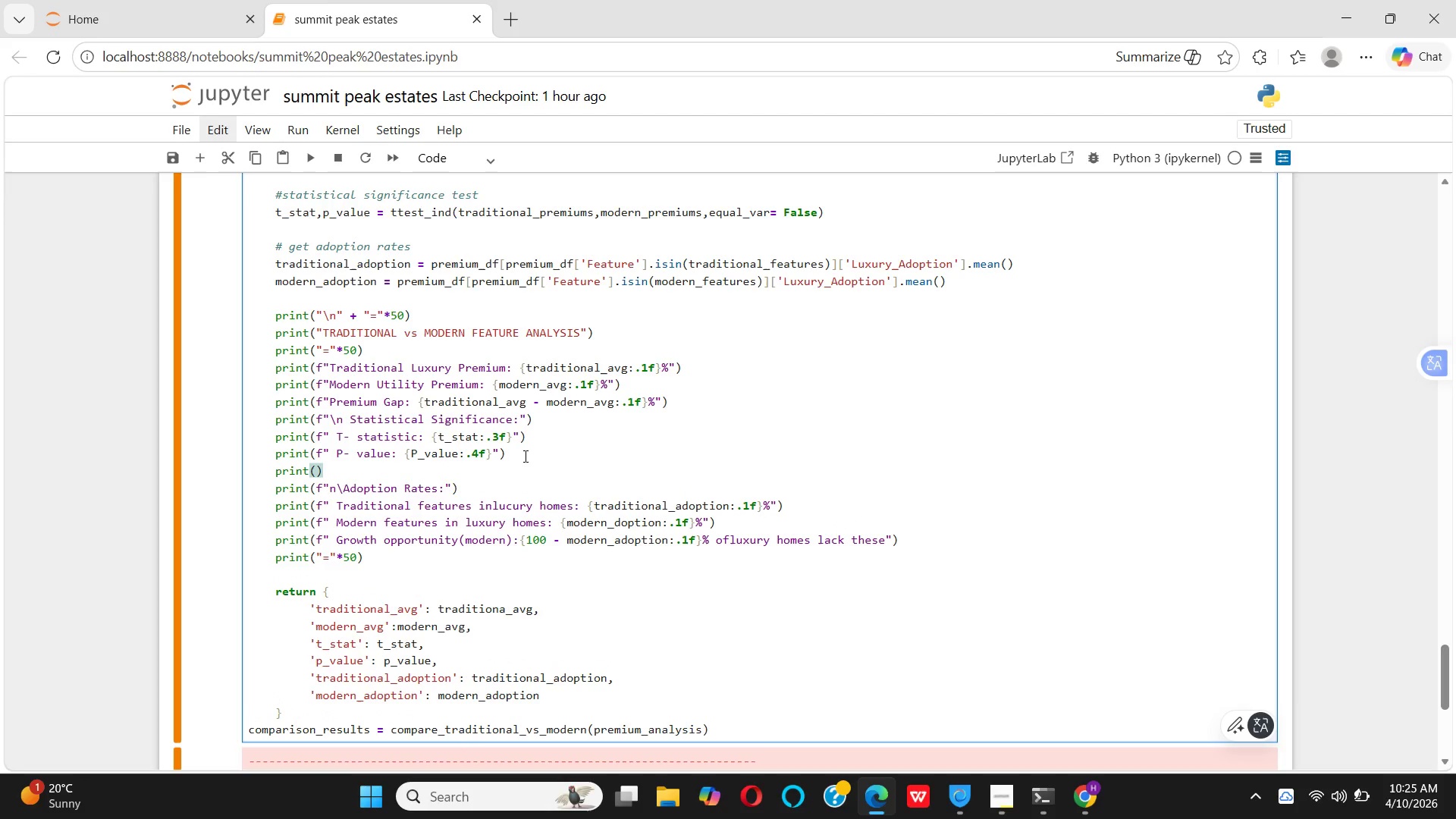 
key(ArrowLeft)
 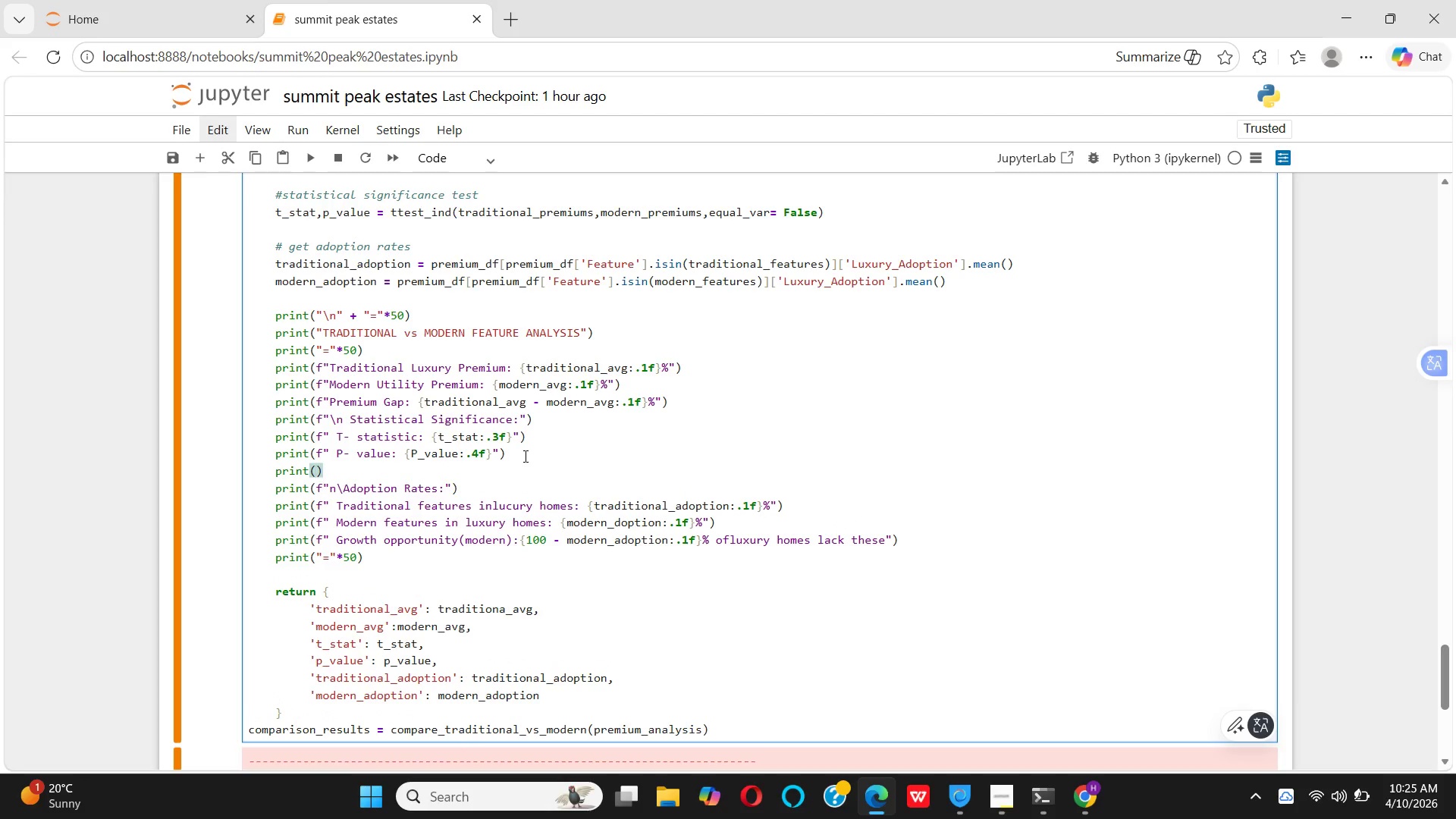 
key(F)
 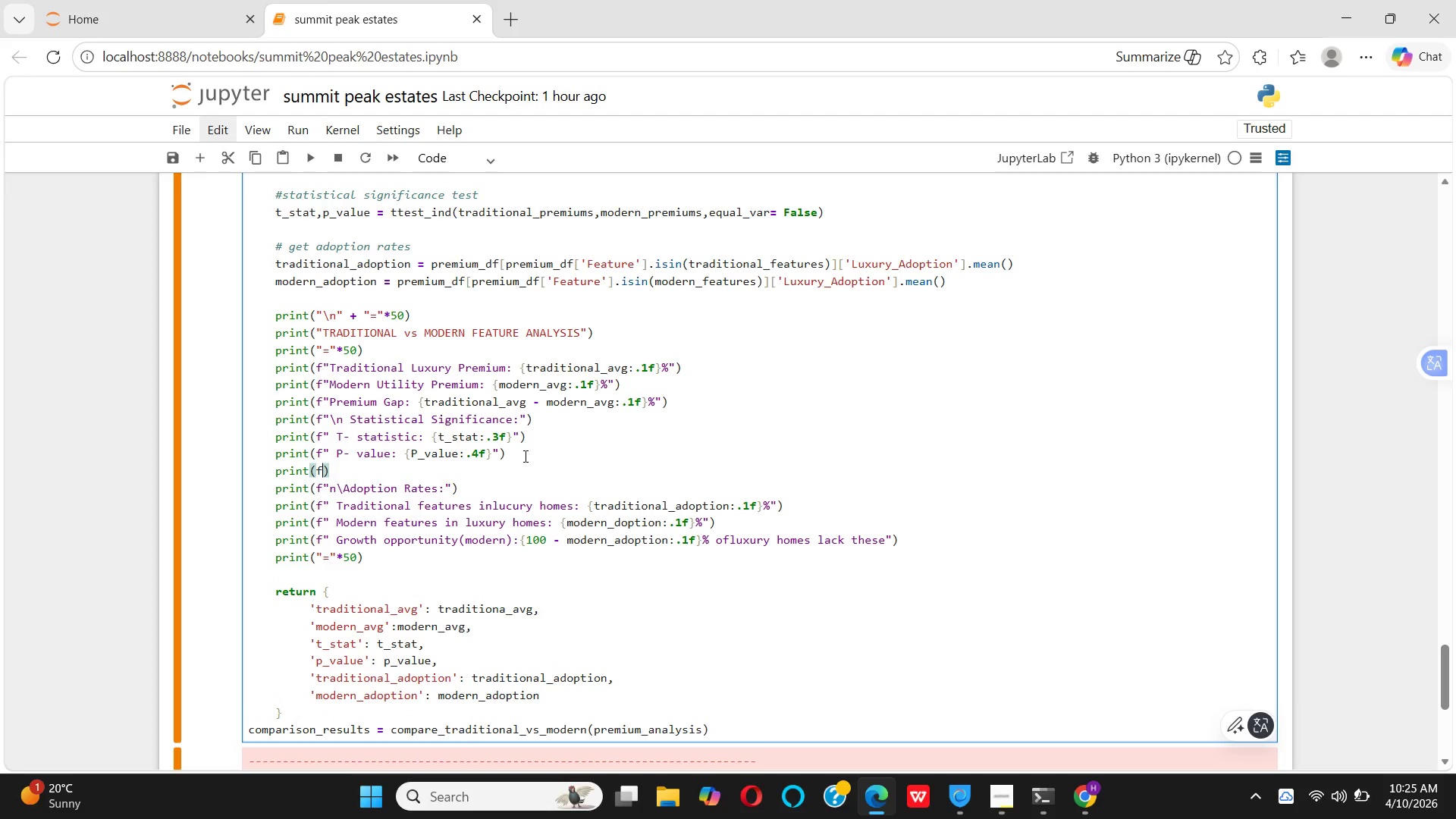 
key(Shift+Quote)
 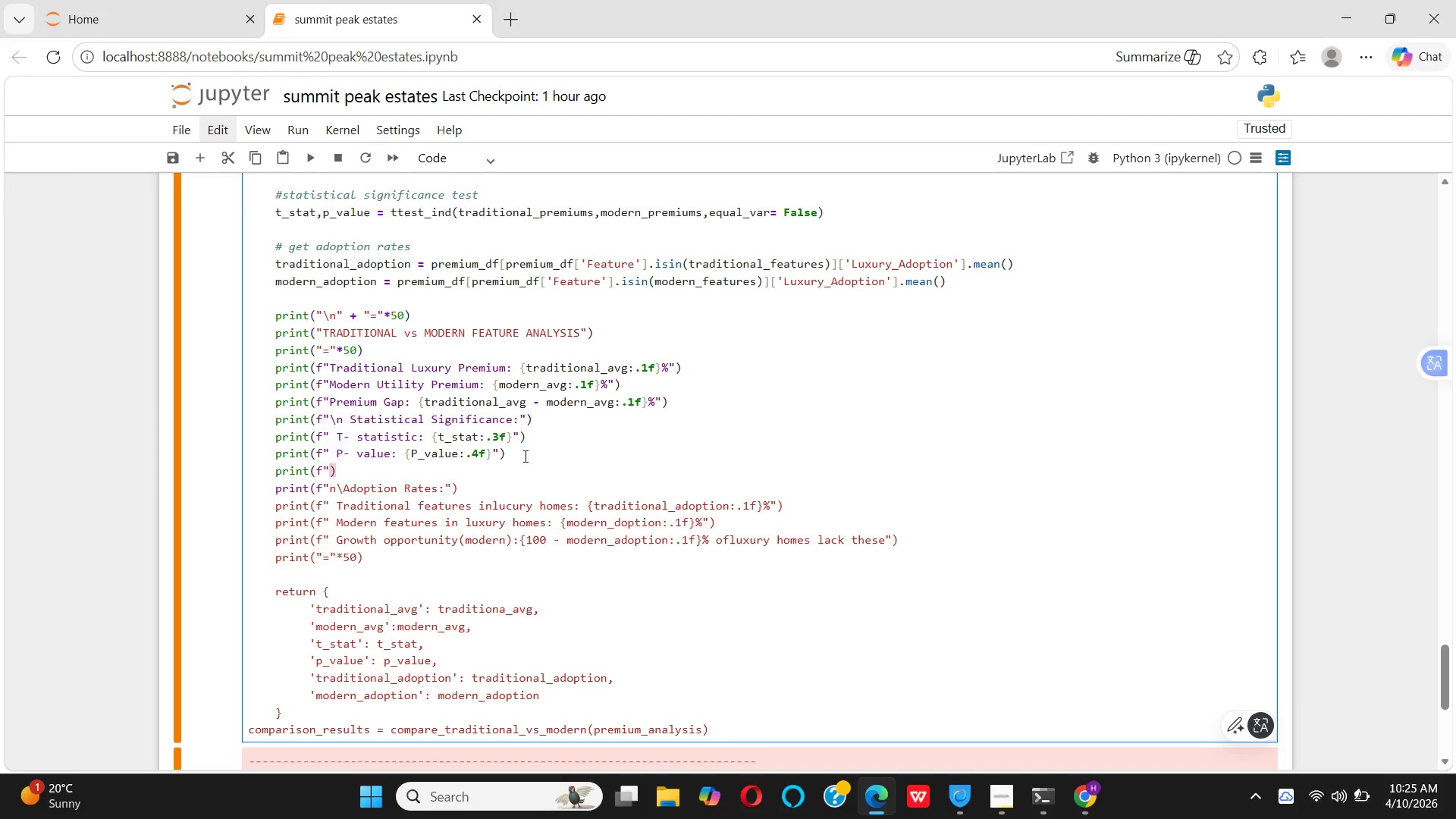 
type( Significant at 95% : {})
 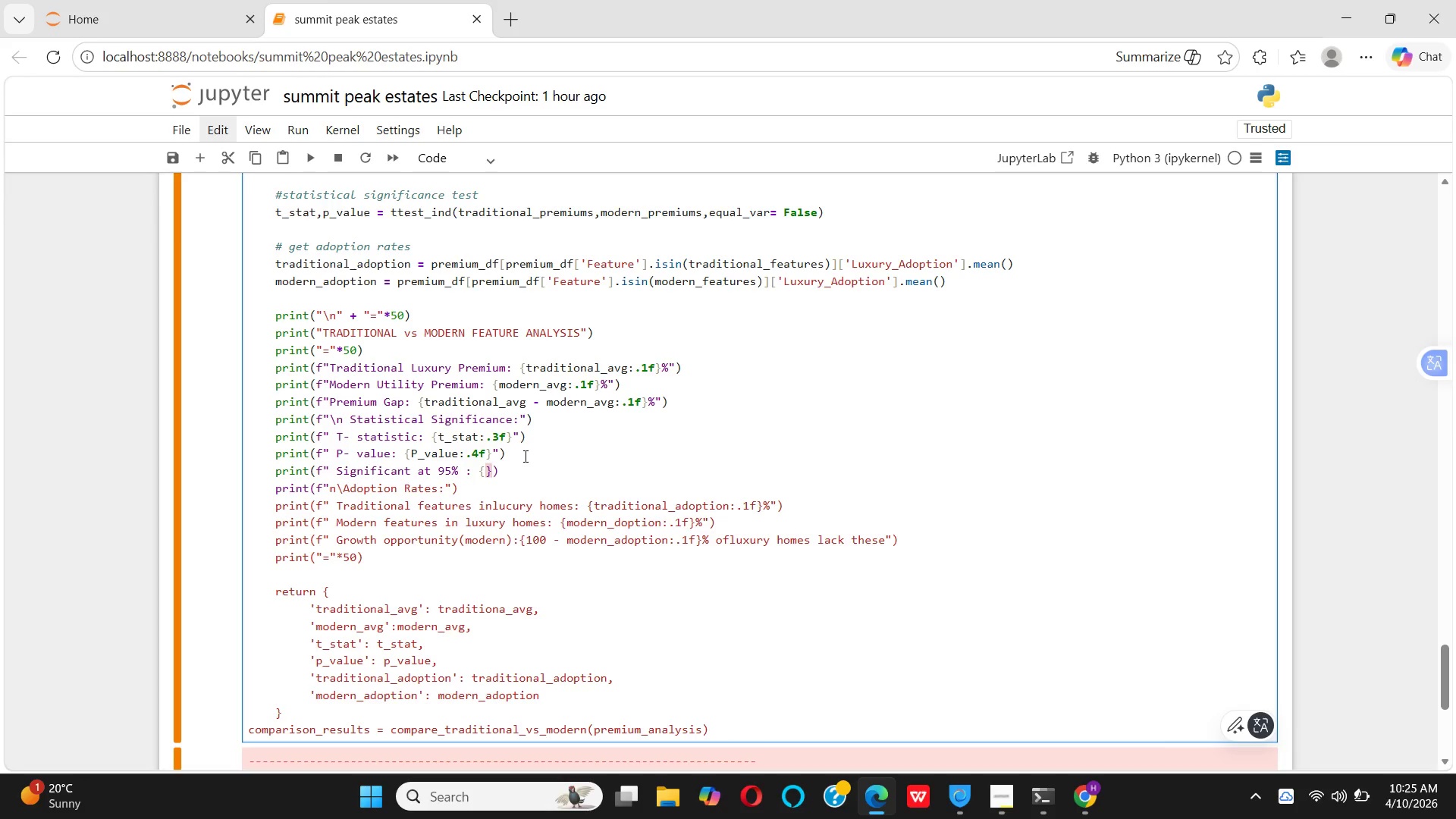 
key(ArrowLeft)
 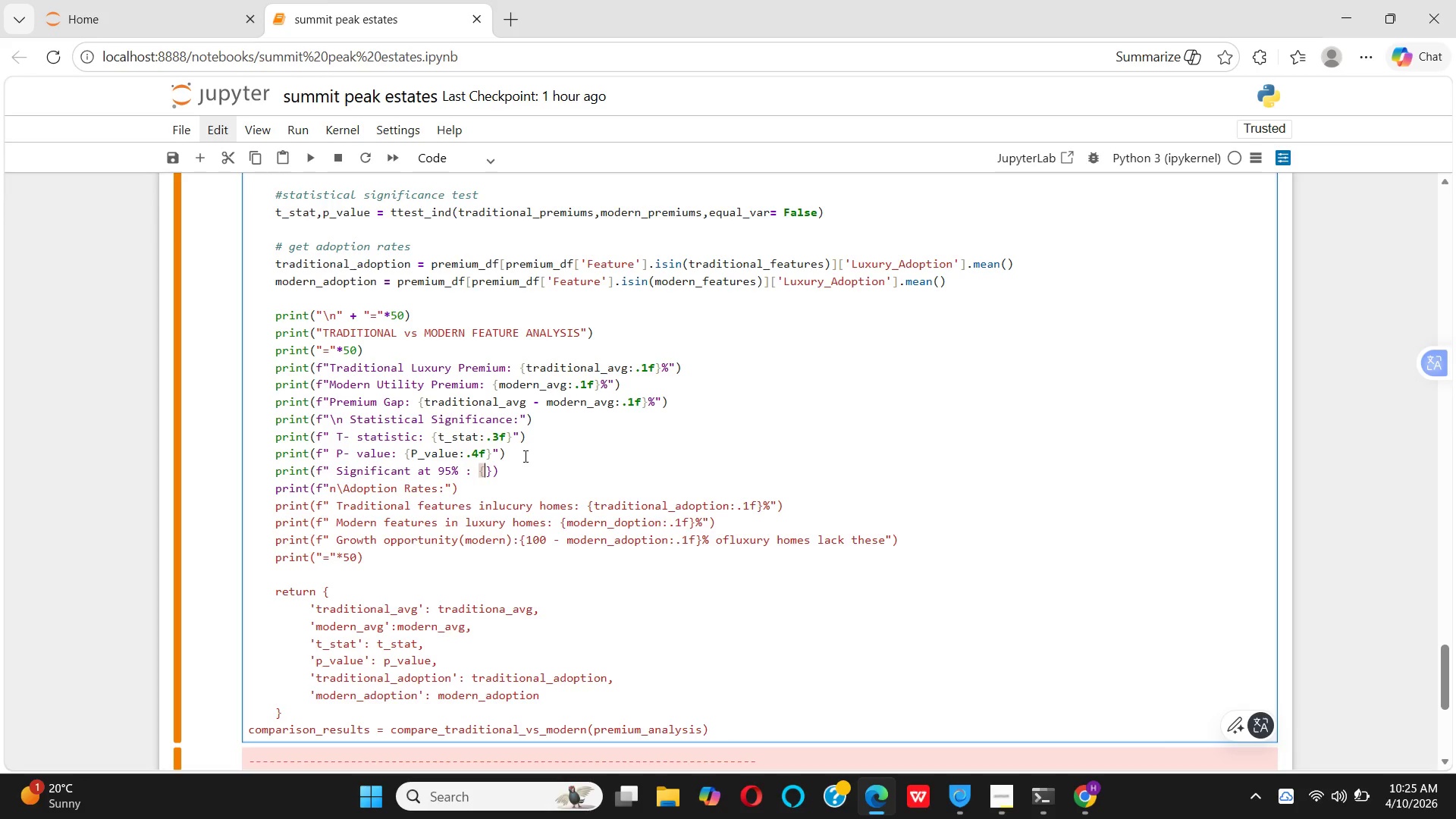 
key(CapsLock)
 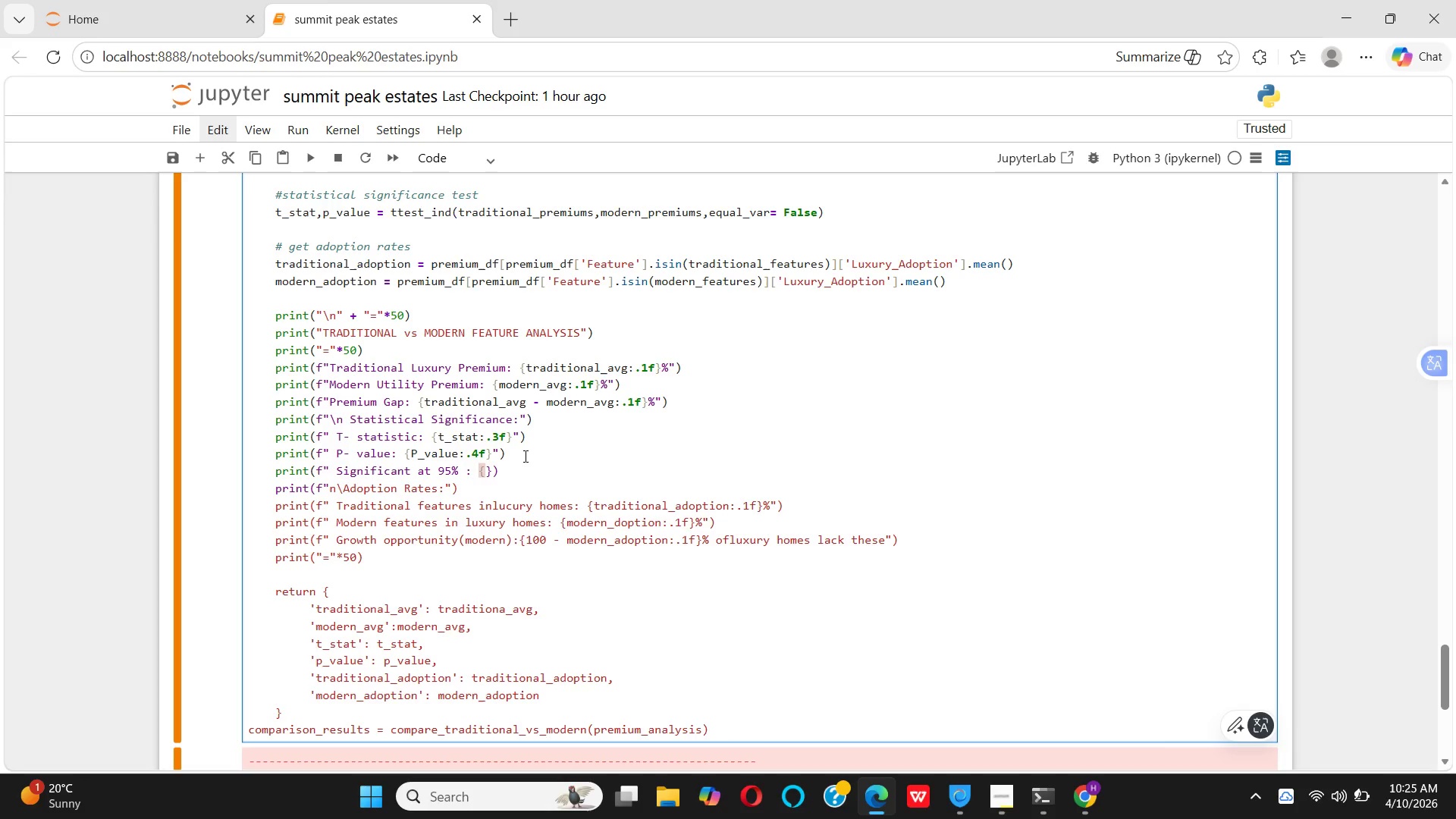 
key(Quote)
 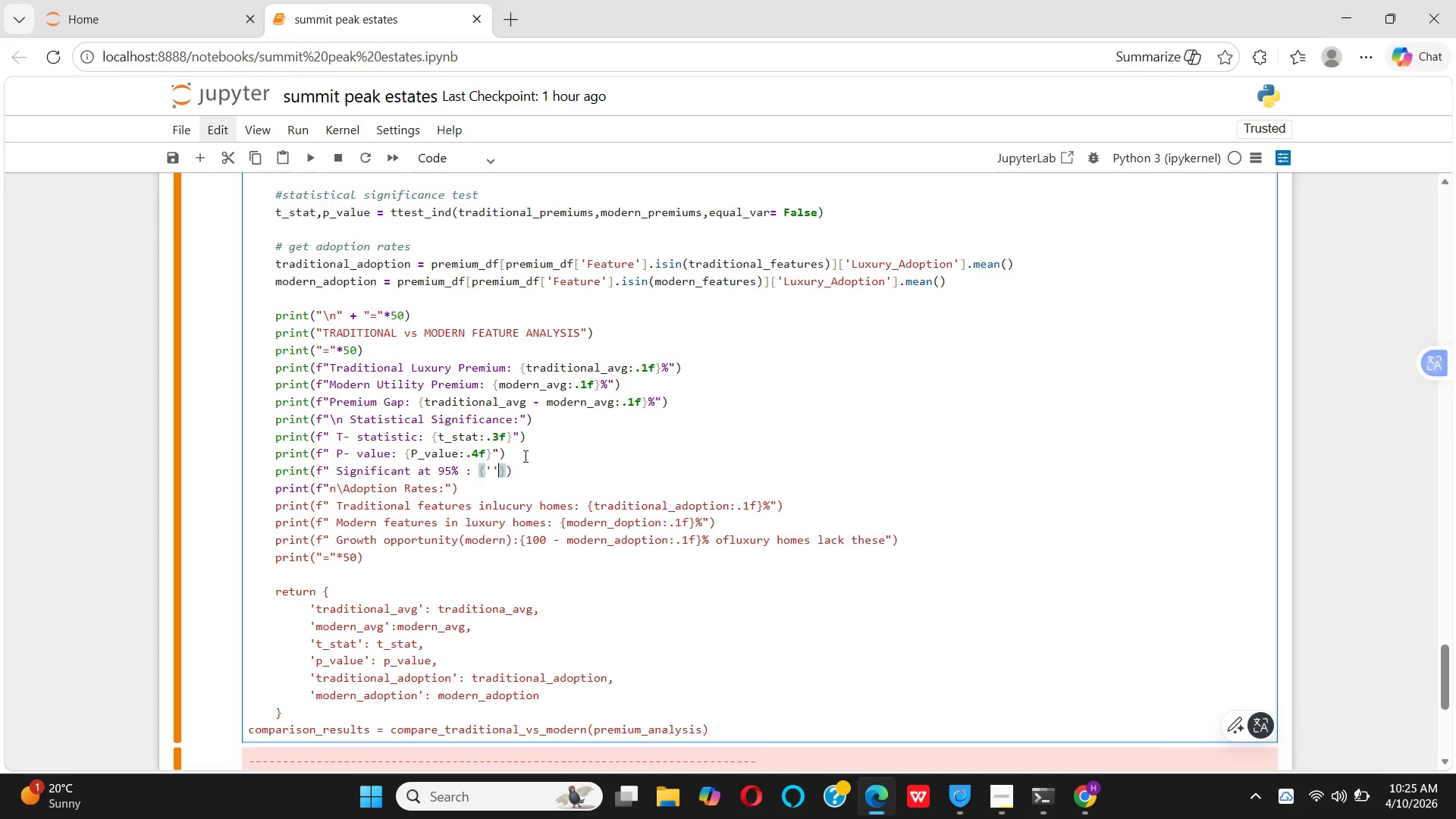 
key(Quote)
 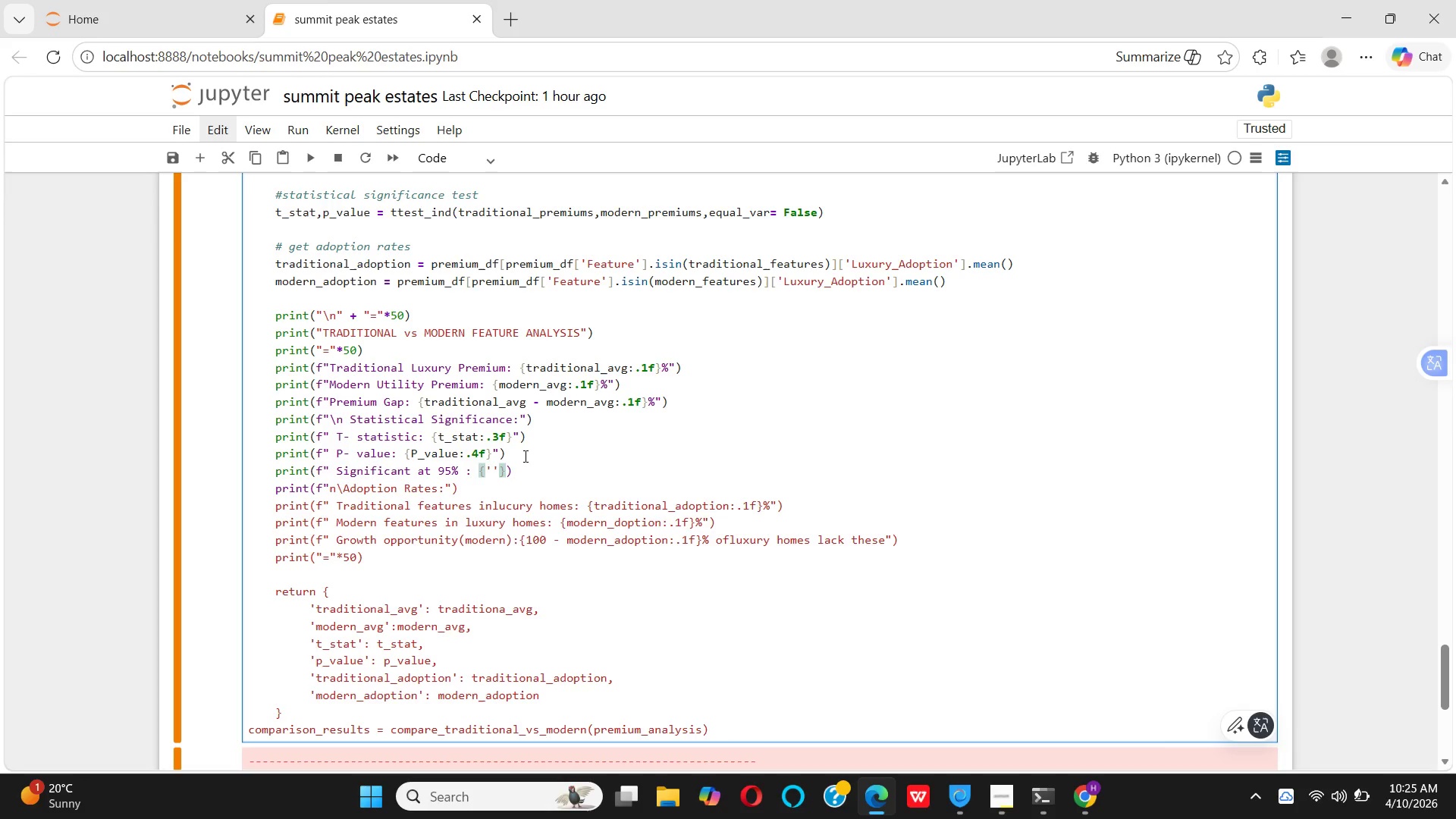 
key(ArrowLeft)
 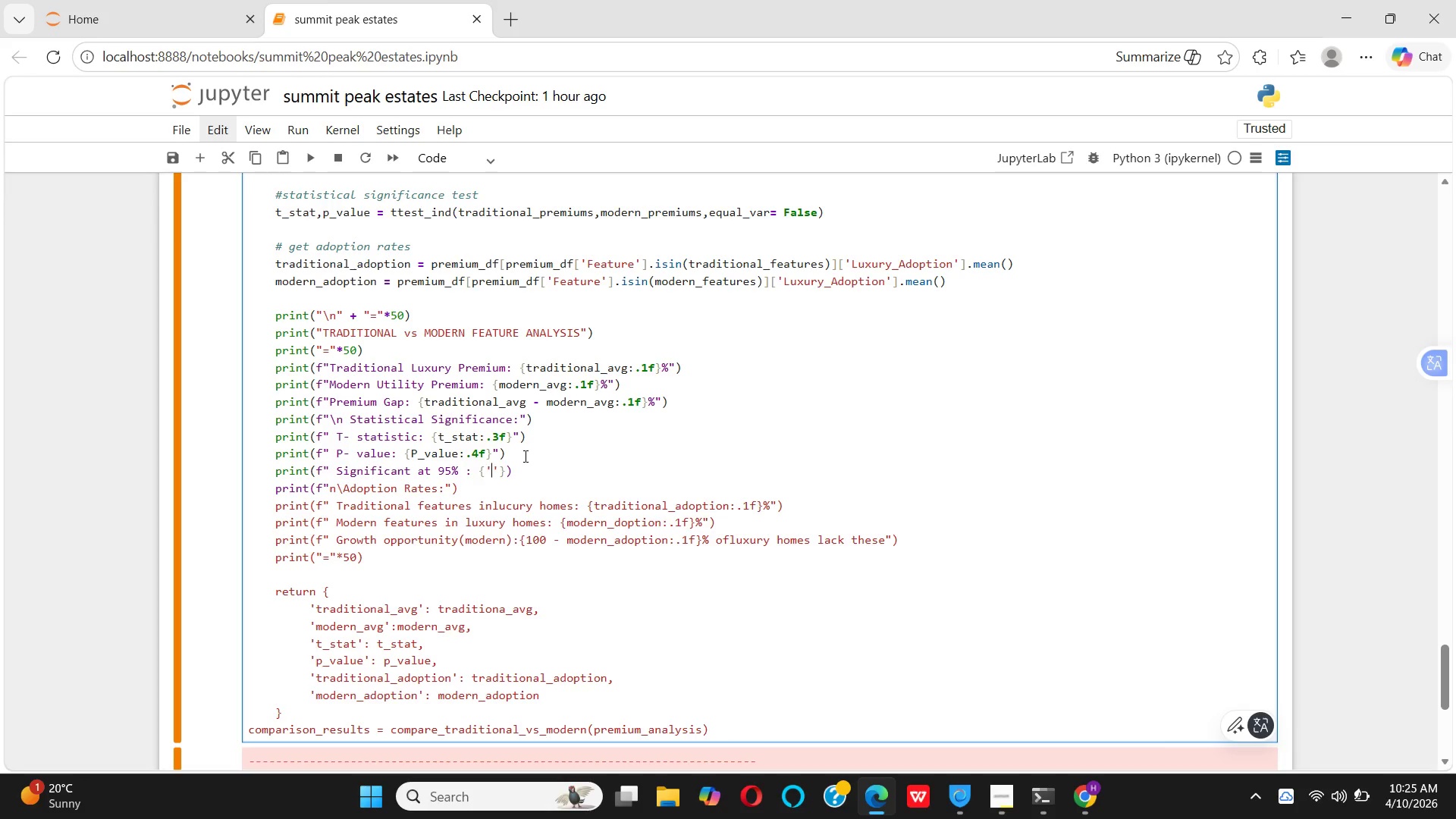 
type(YS)
key(Backspace)
type(ES)
 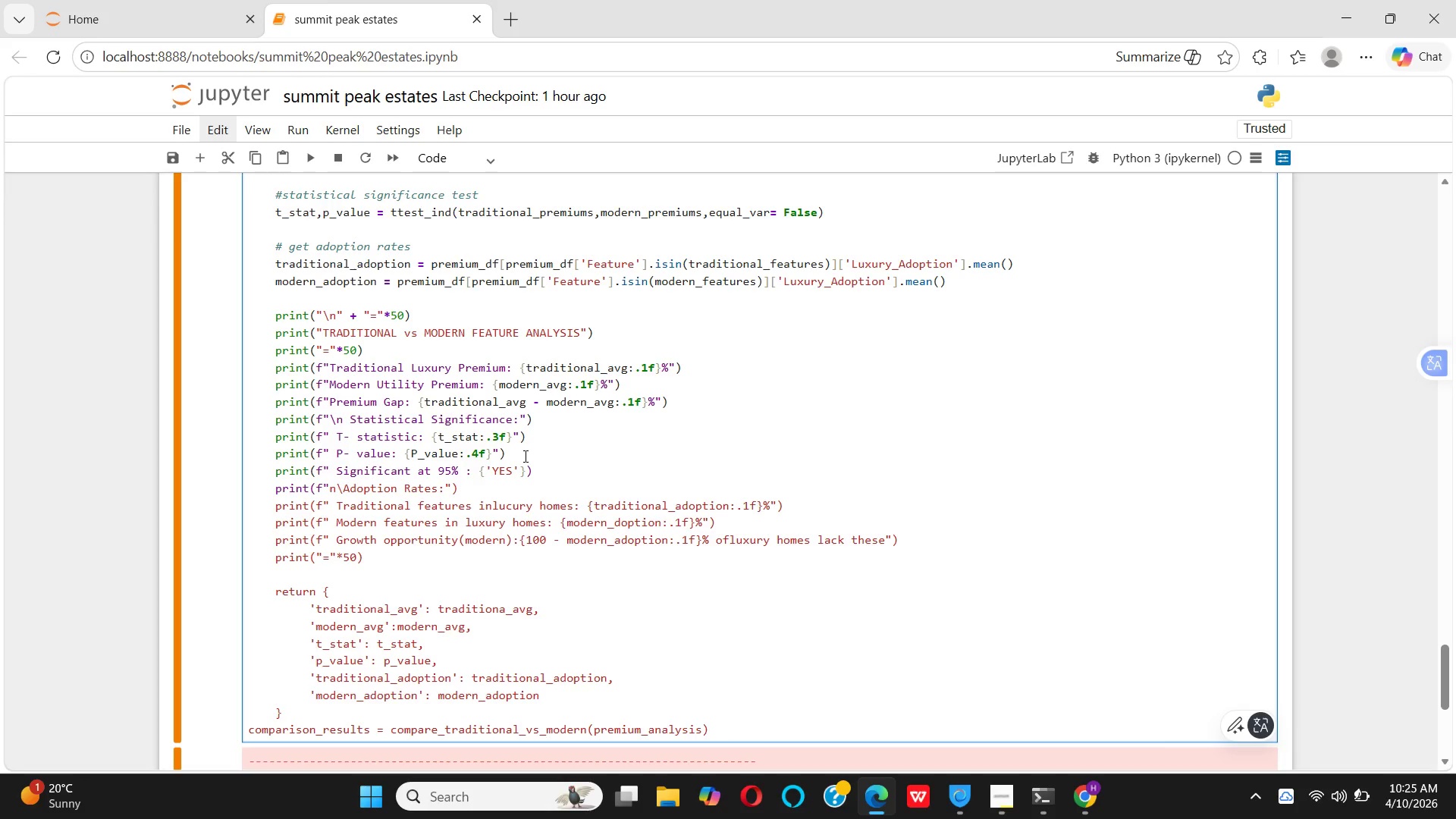 
key(ArrowRight)
 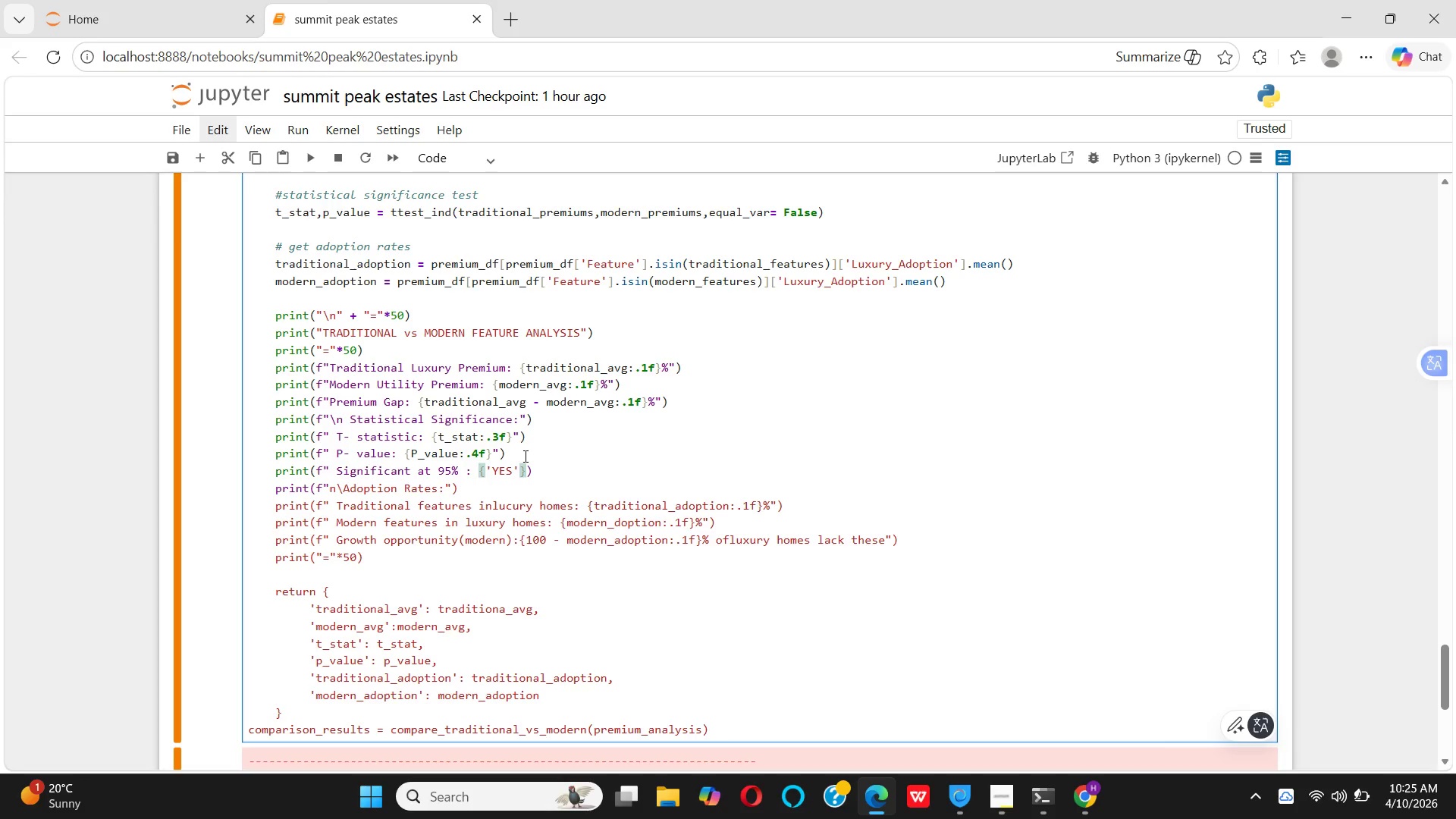 
type( if )
 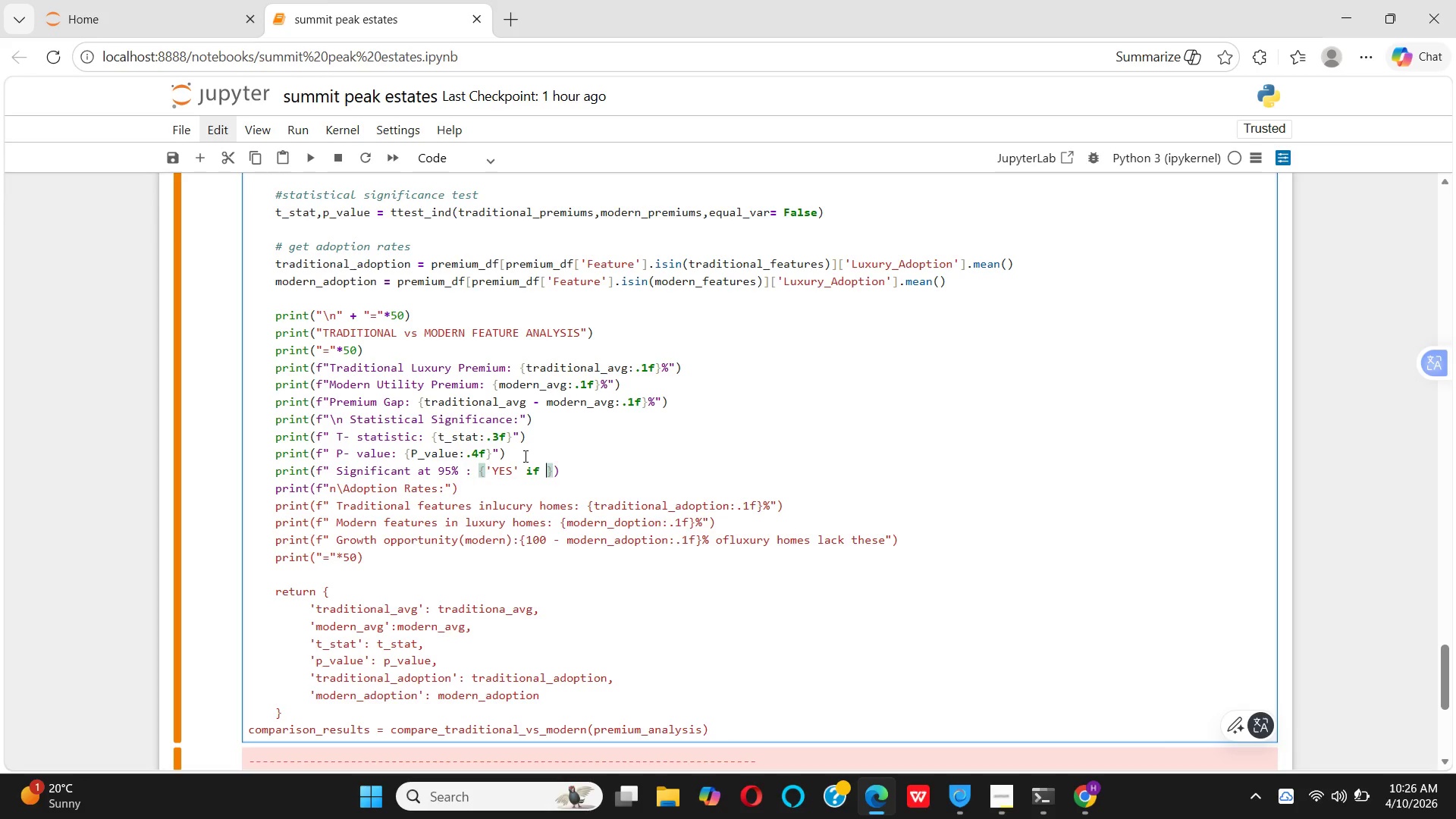 
key(P)
 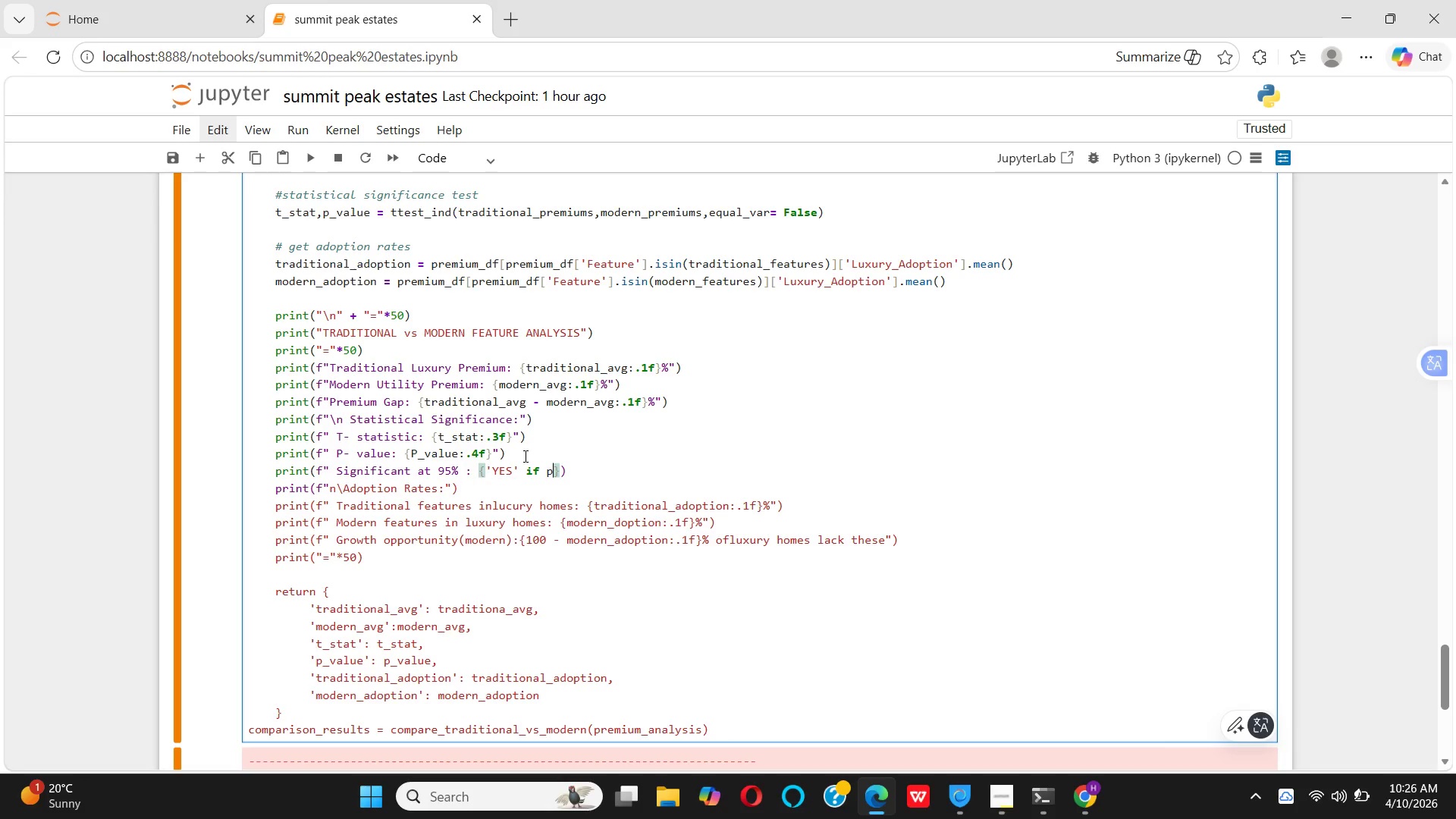 
key(Shift+Minus)
 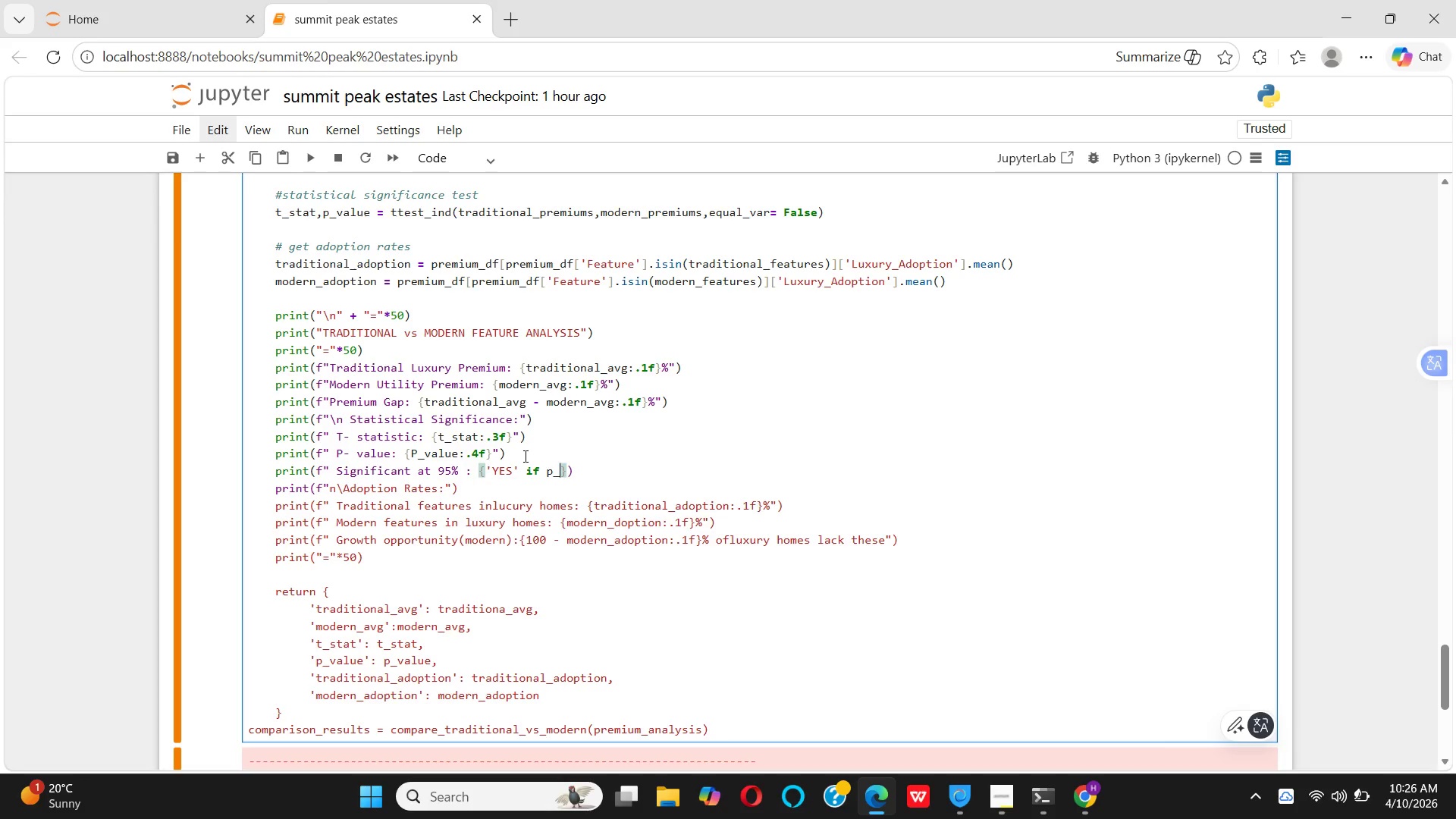 
type(value< 0.5 else '')
 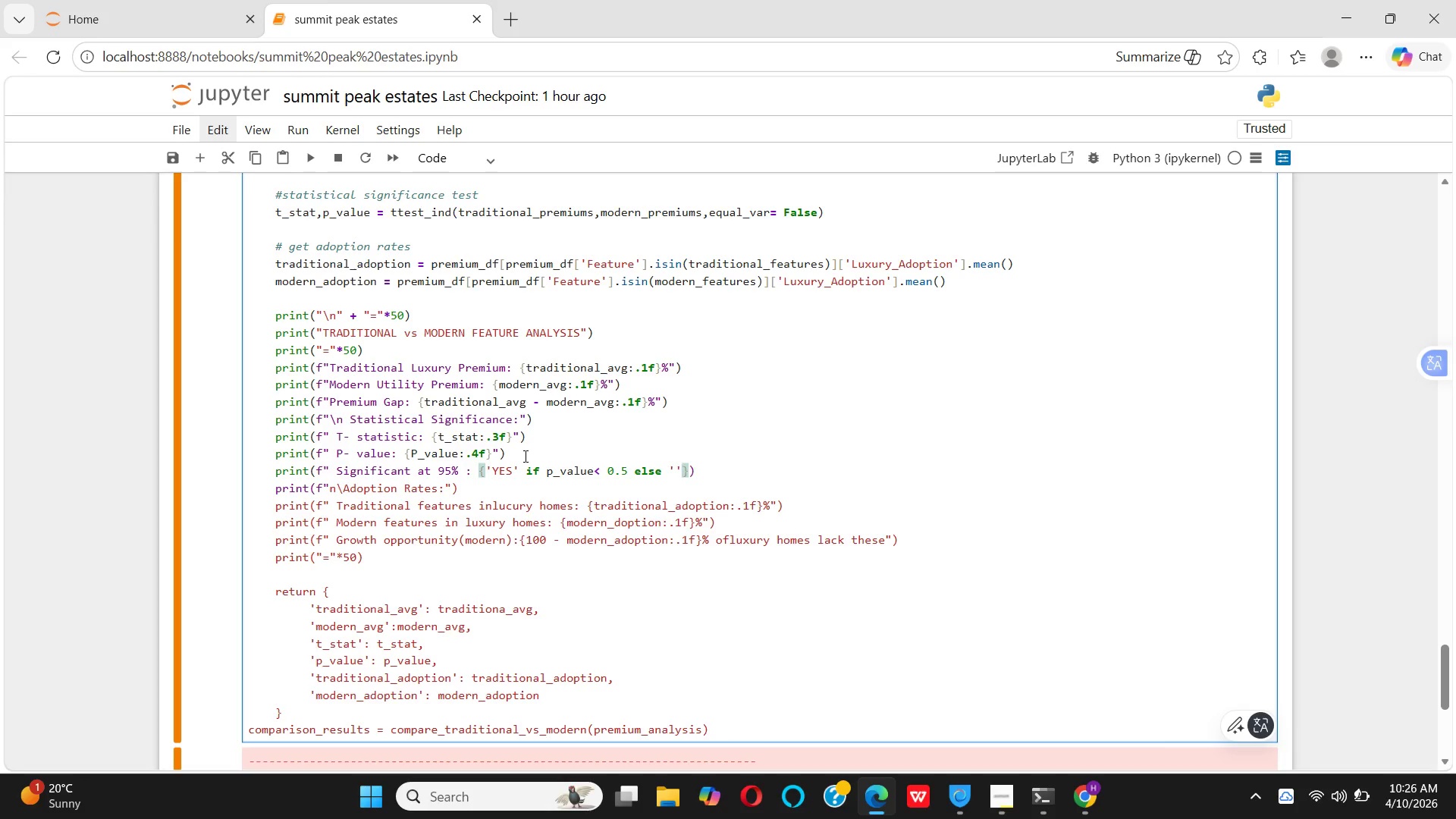 
key(ArrowLeft)
 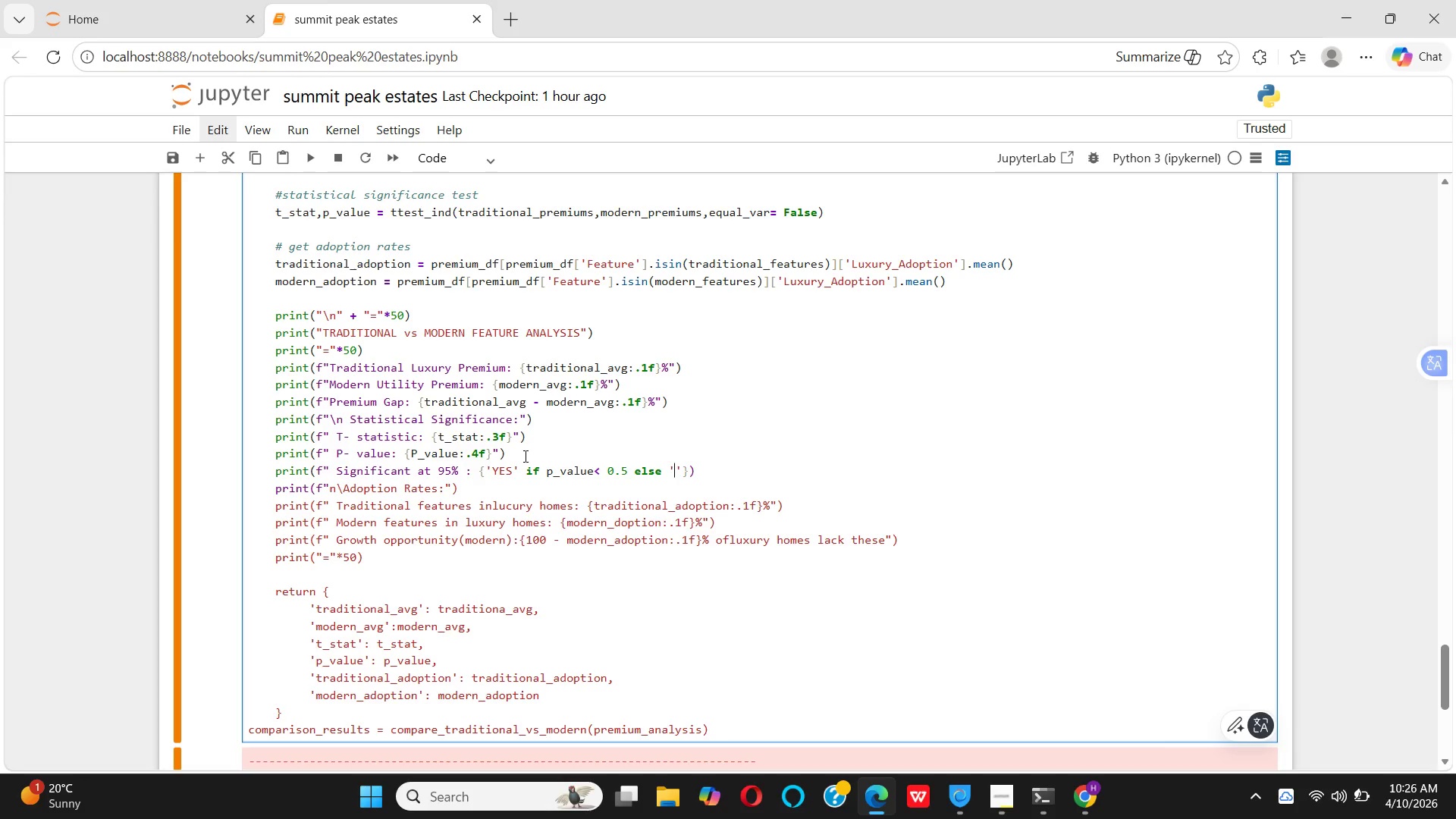 
type(NO)
 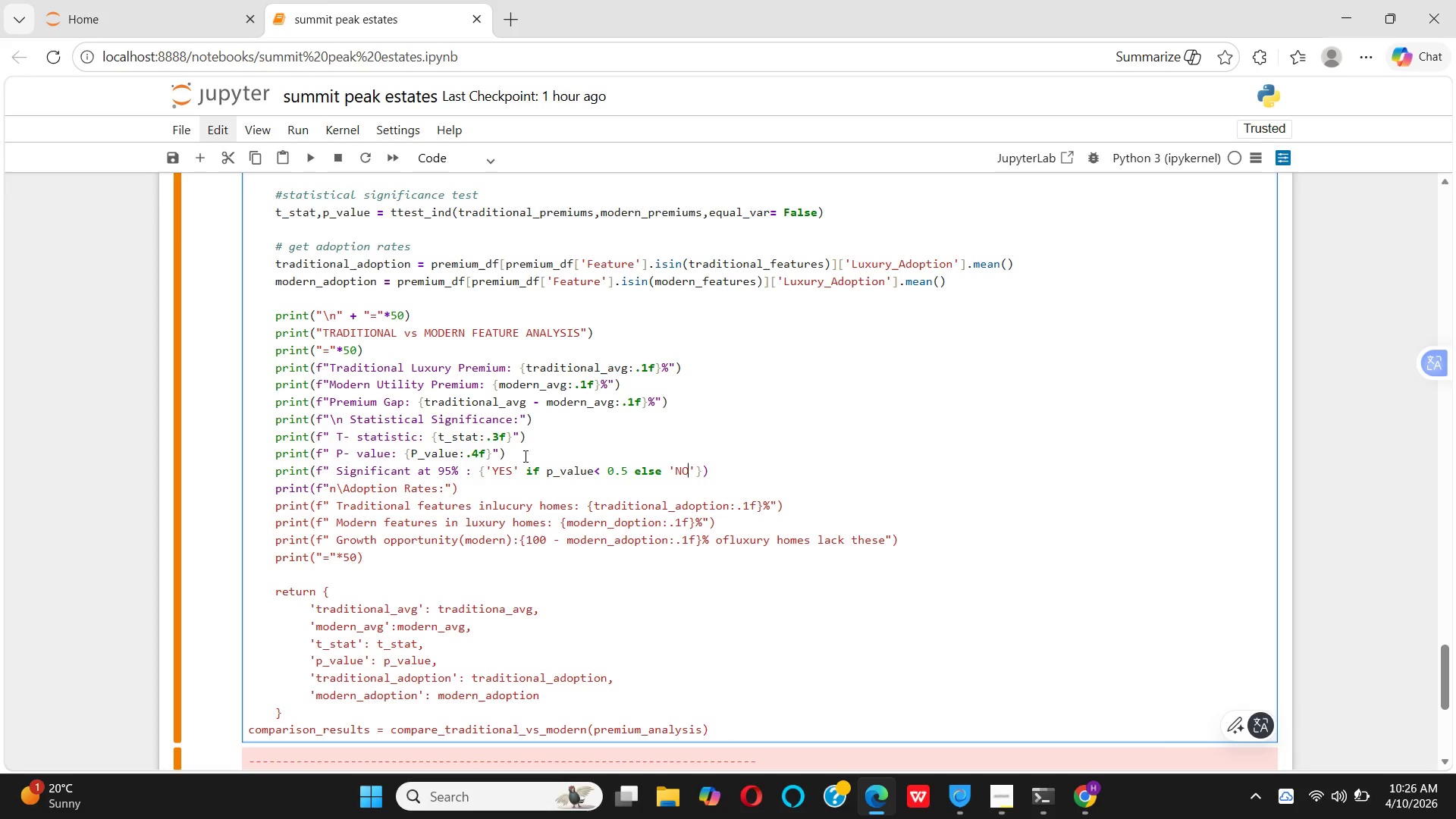 
key(ArrowRight)
 